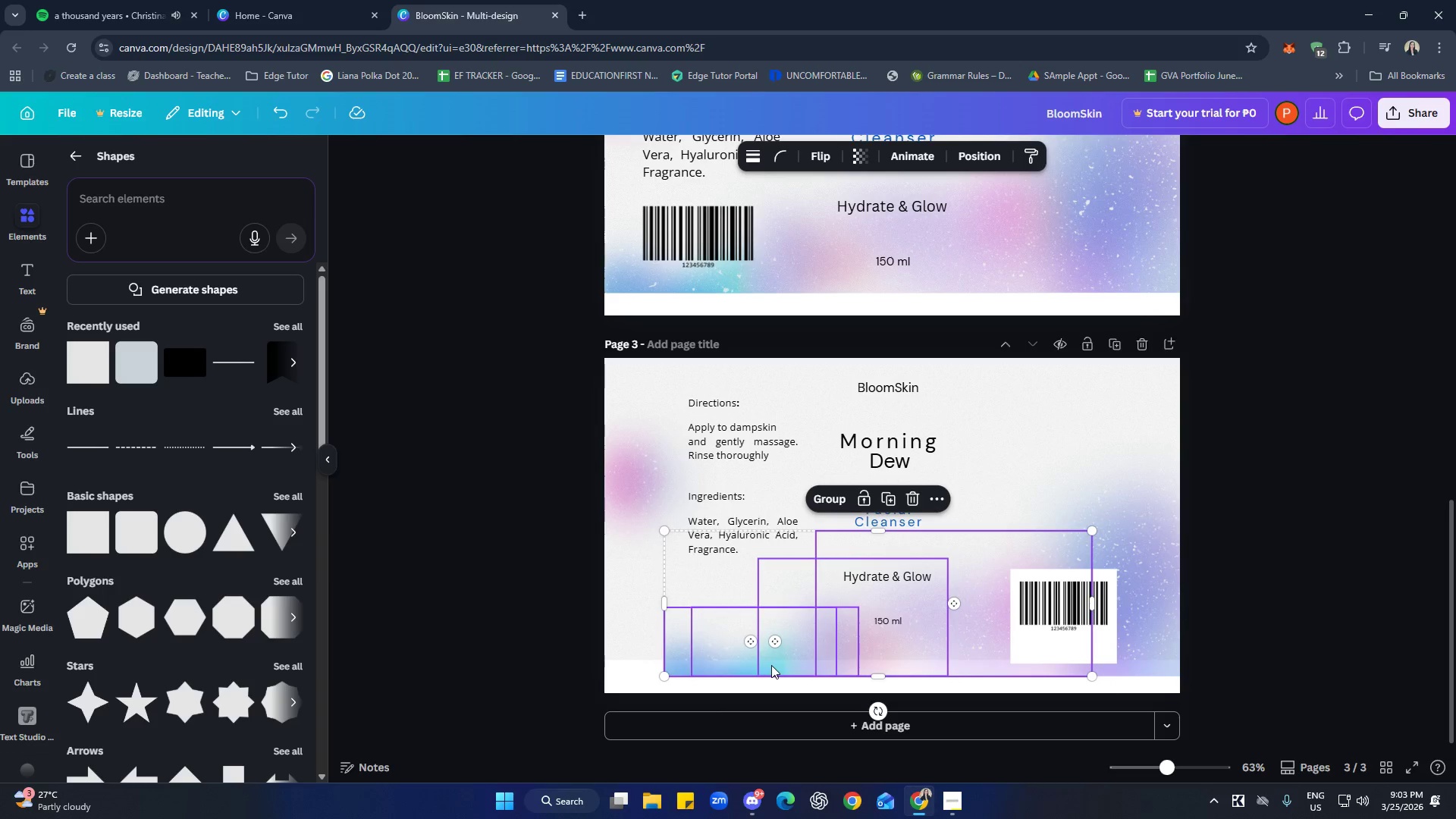 
left_click([781, 664])
 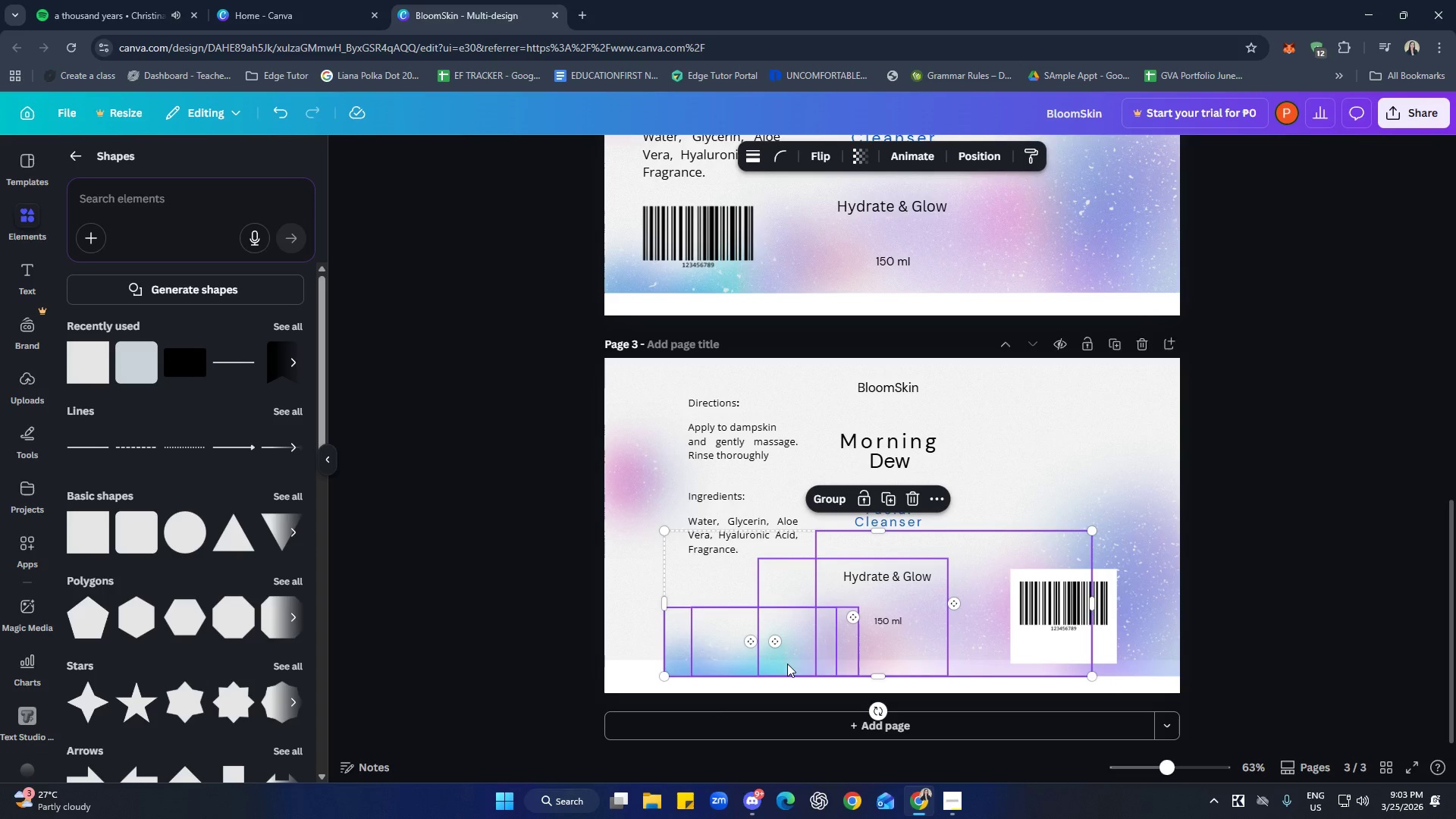 
hold_key(key=ShiftLeft, duration=1.51)
 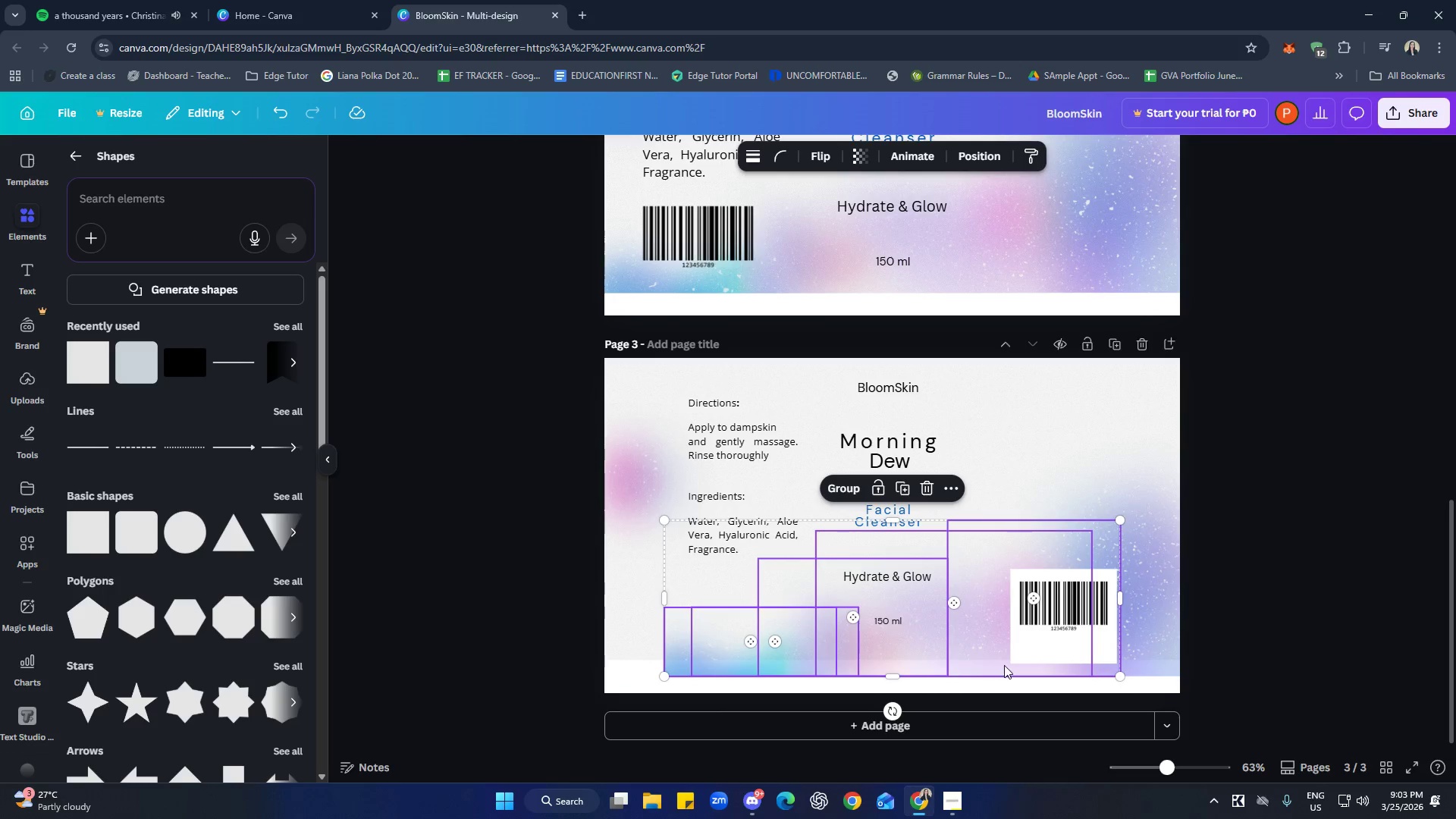 
hold_key(key=ShiftLeft, duration=1.52)
left_click([977, 664])
 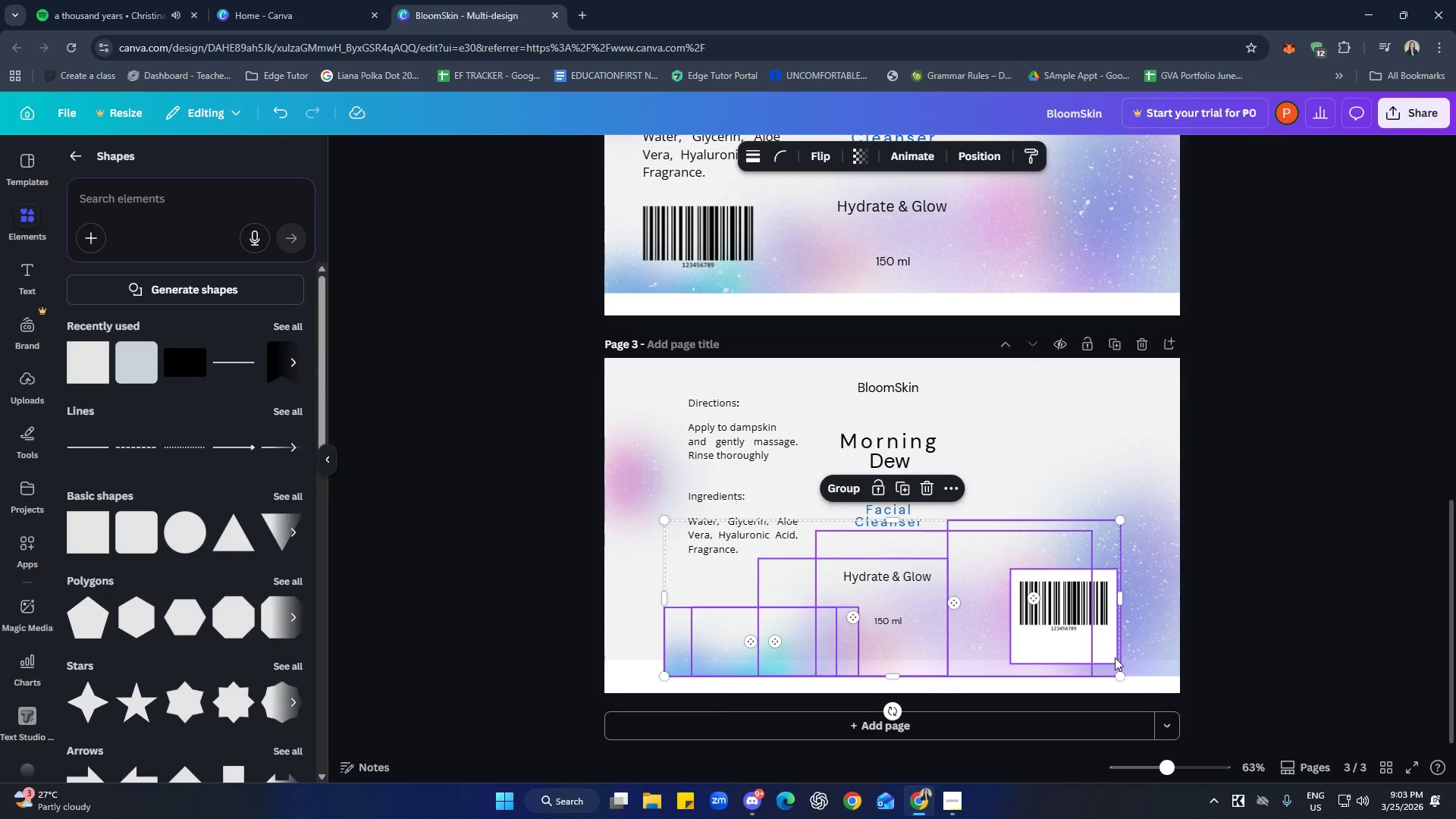 
hold_key(key=ShiftLeft, duration=1.03)
left_click([1156, 663])
 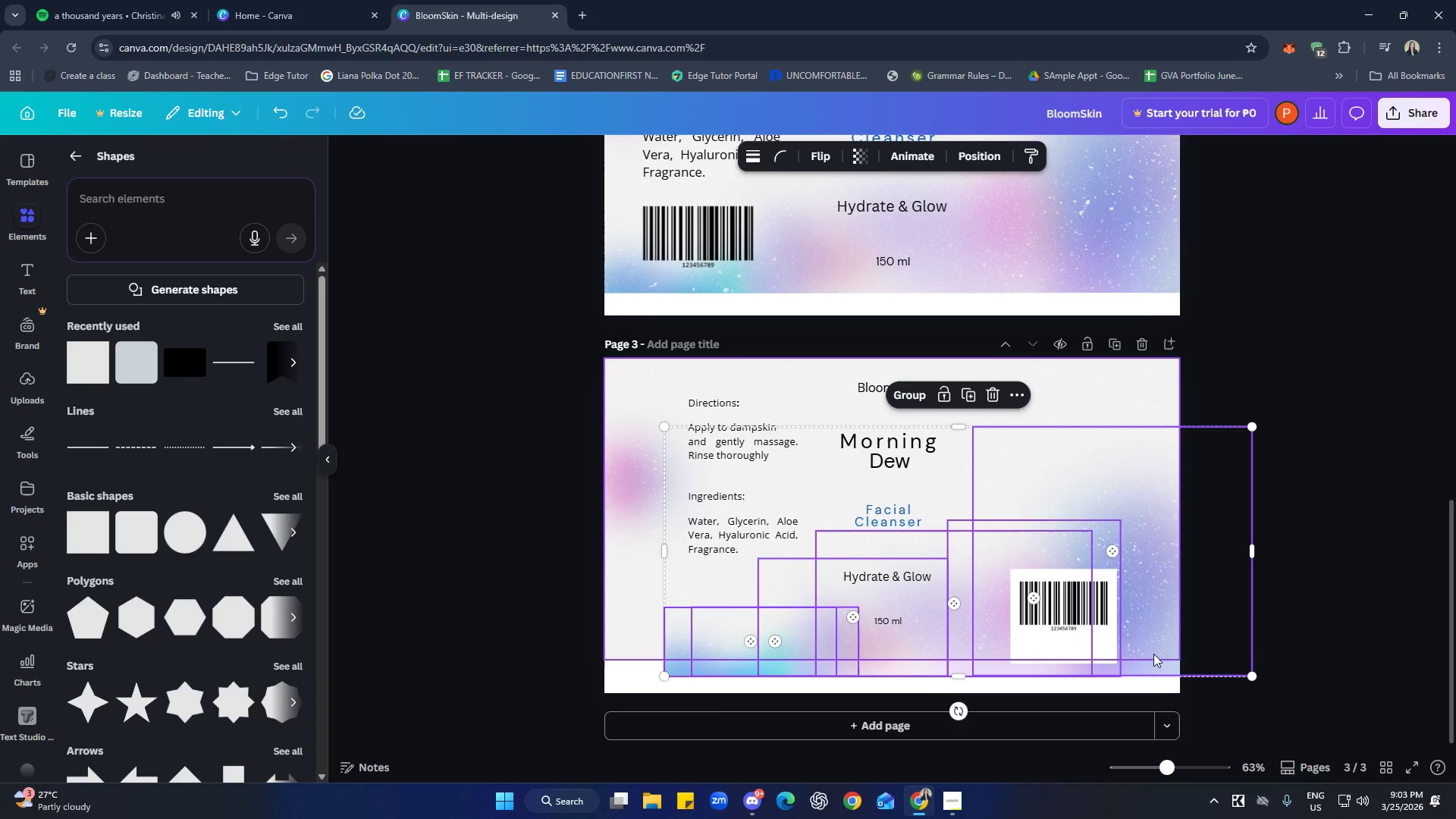 
hold_key(key=ShiftLeft, duration=17.36)
left_click_drag(start_coordinate=[1223, 647], to_coordinate=[1222, 630])
 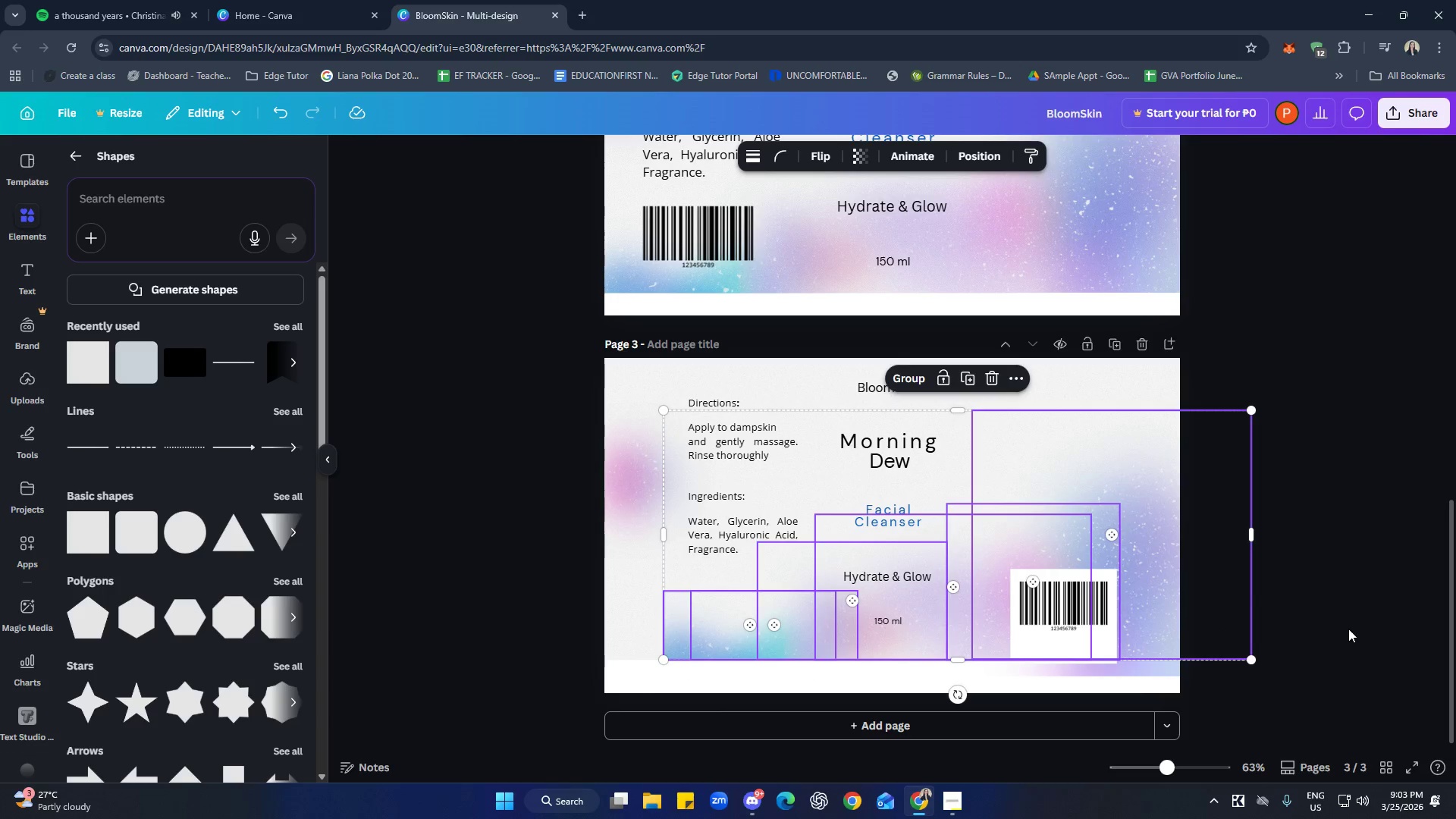 
left_click([1348, 628])
 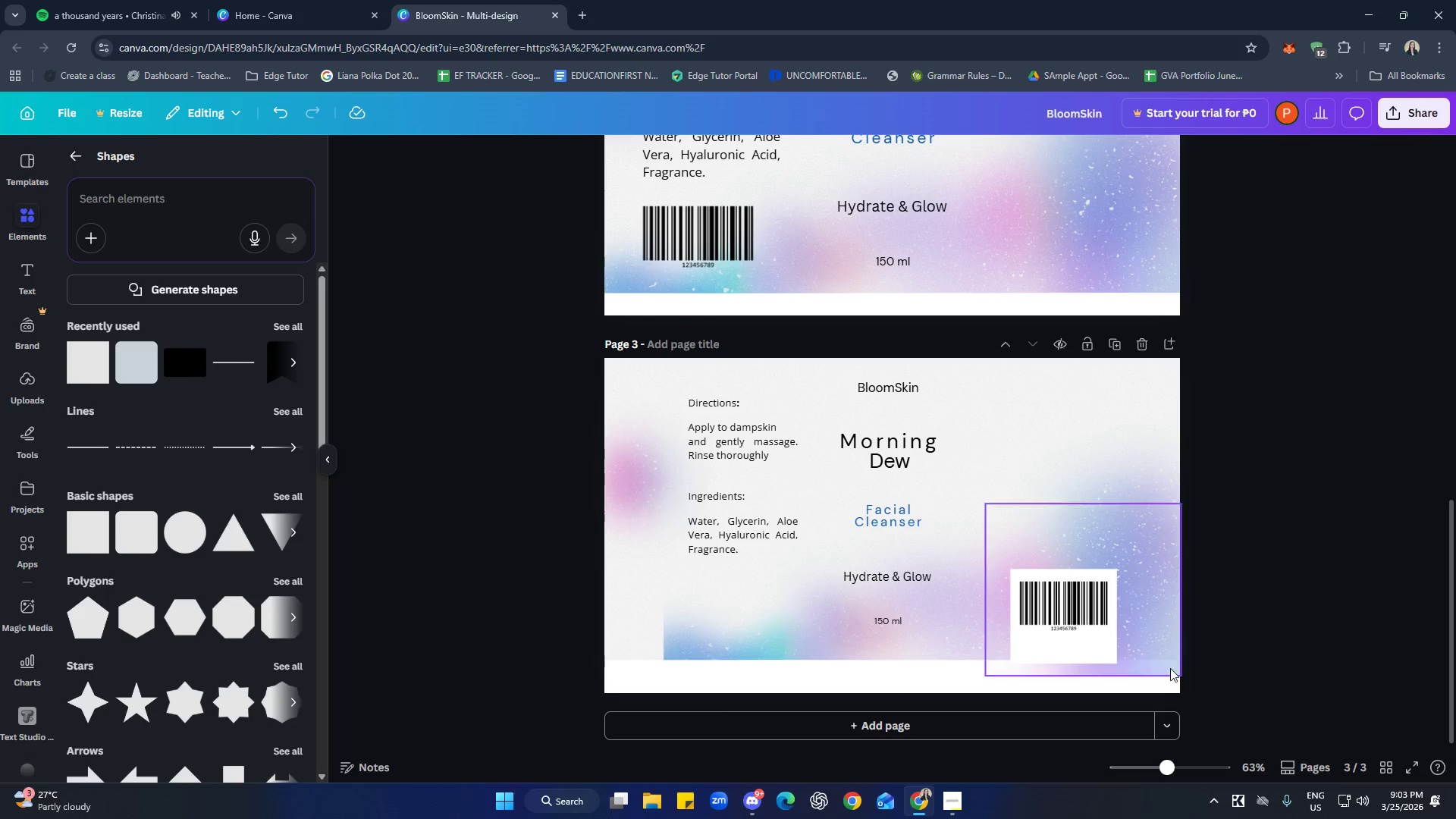 
left_click_drag(start_coordinate=[1167, 667], to_coordinate=[1167, 651])
 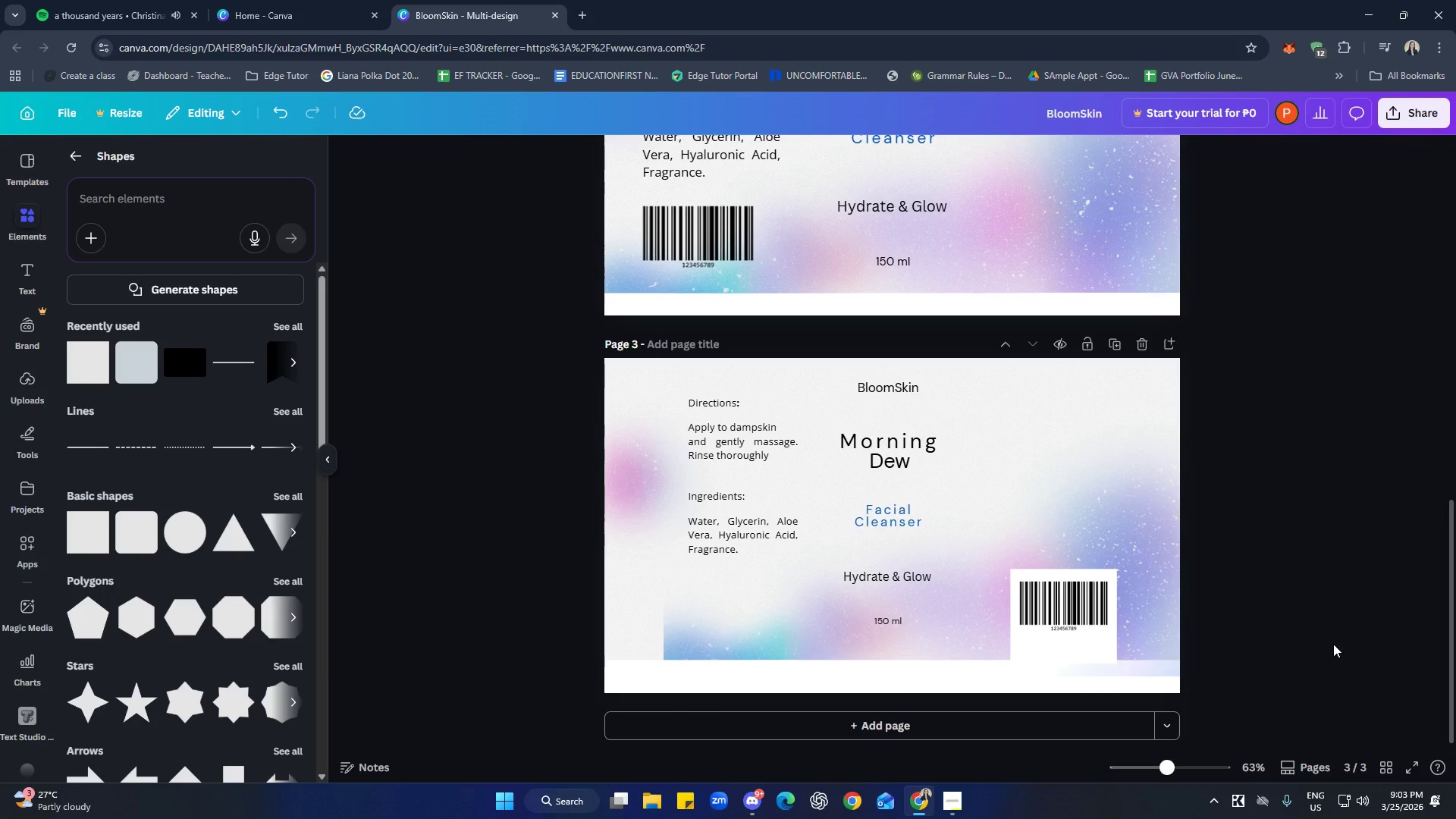 
left_click([1151, 674])
 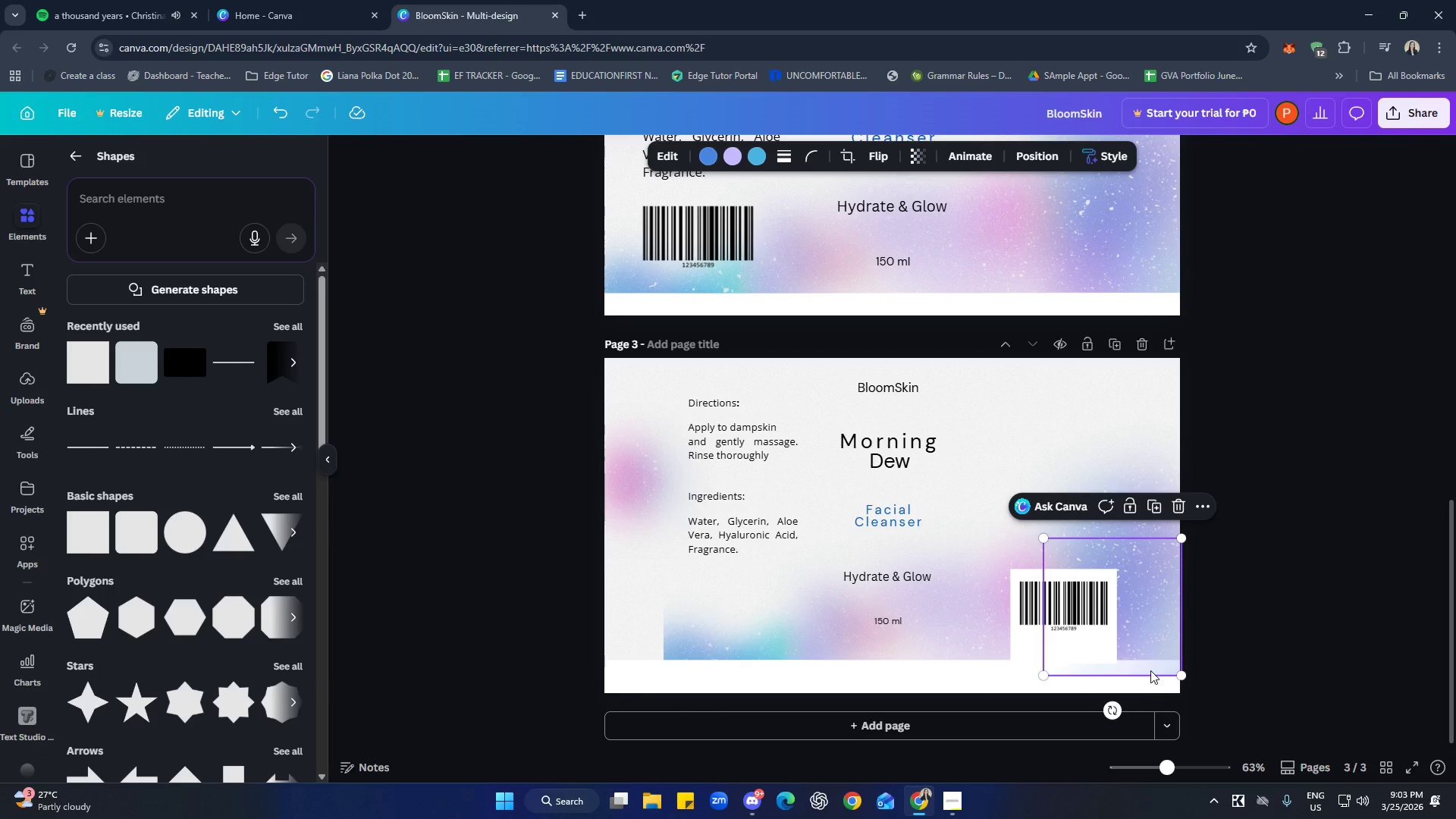 
left_click_drag(start_coordinate=[1150, 668], to_coordinate=[1150, 652])
 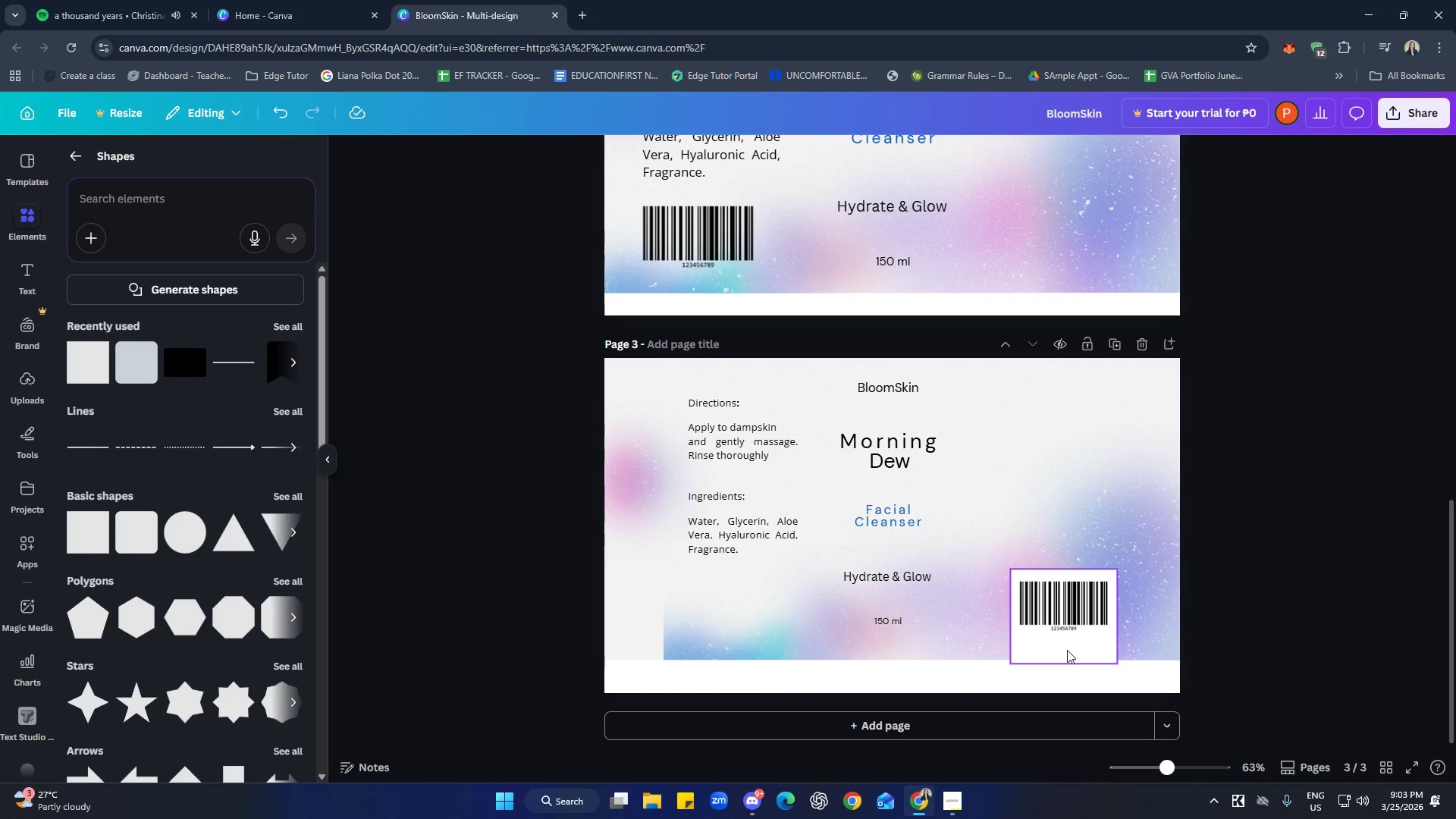 
left_click([1067, 650])
 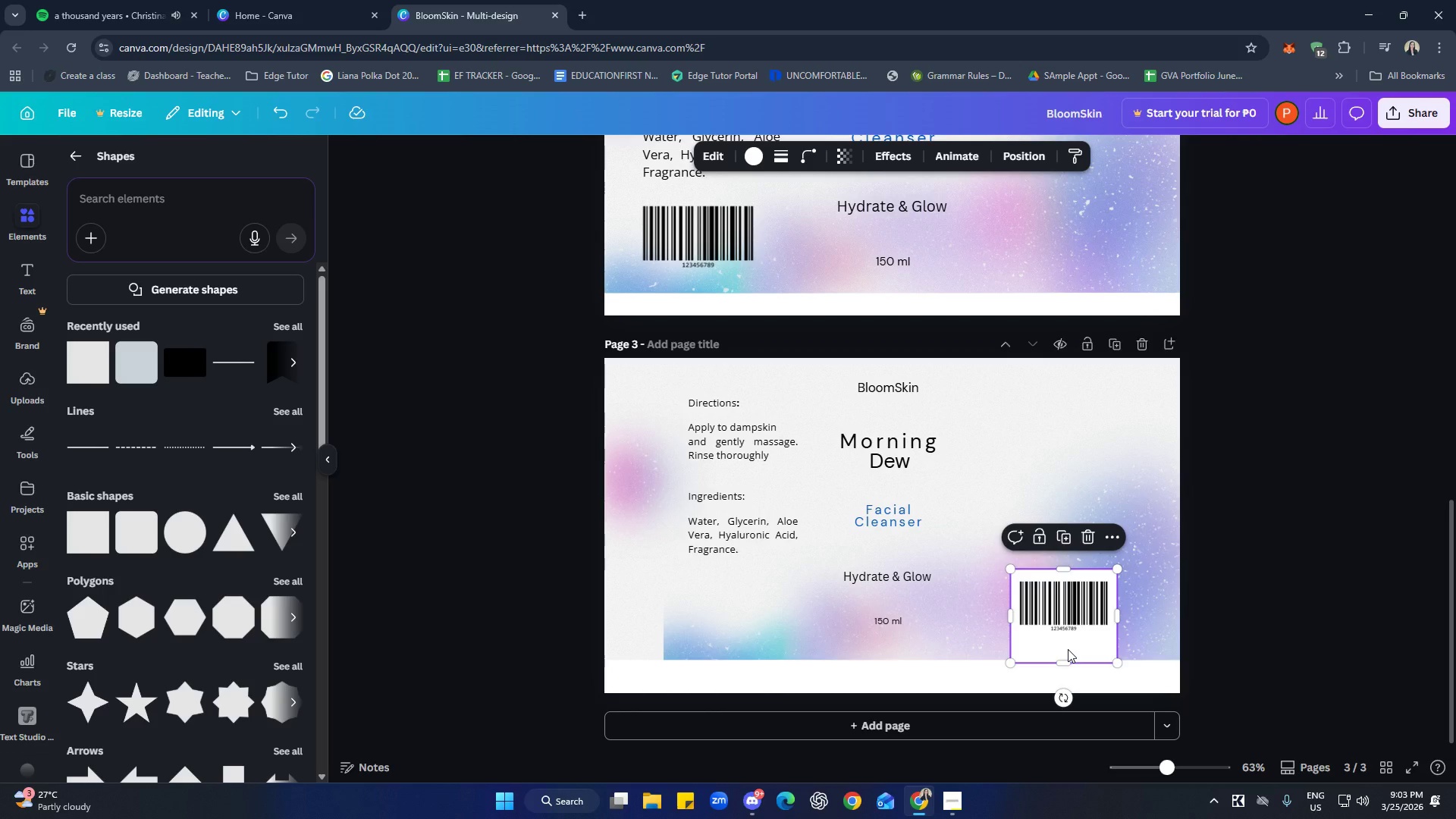 
hold_key(key=ShiftLeft, duration=0.78)
left_click([1078, 616])
 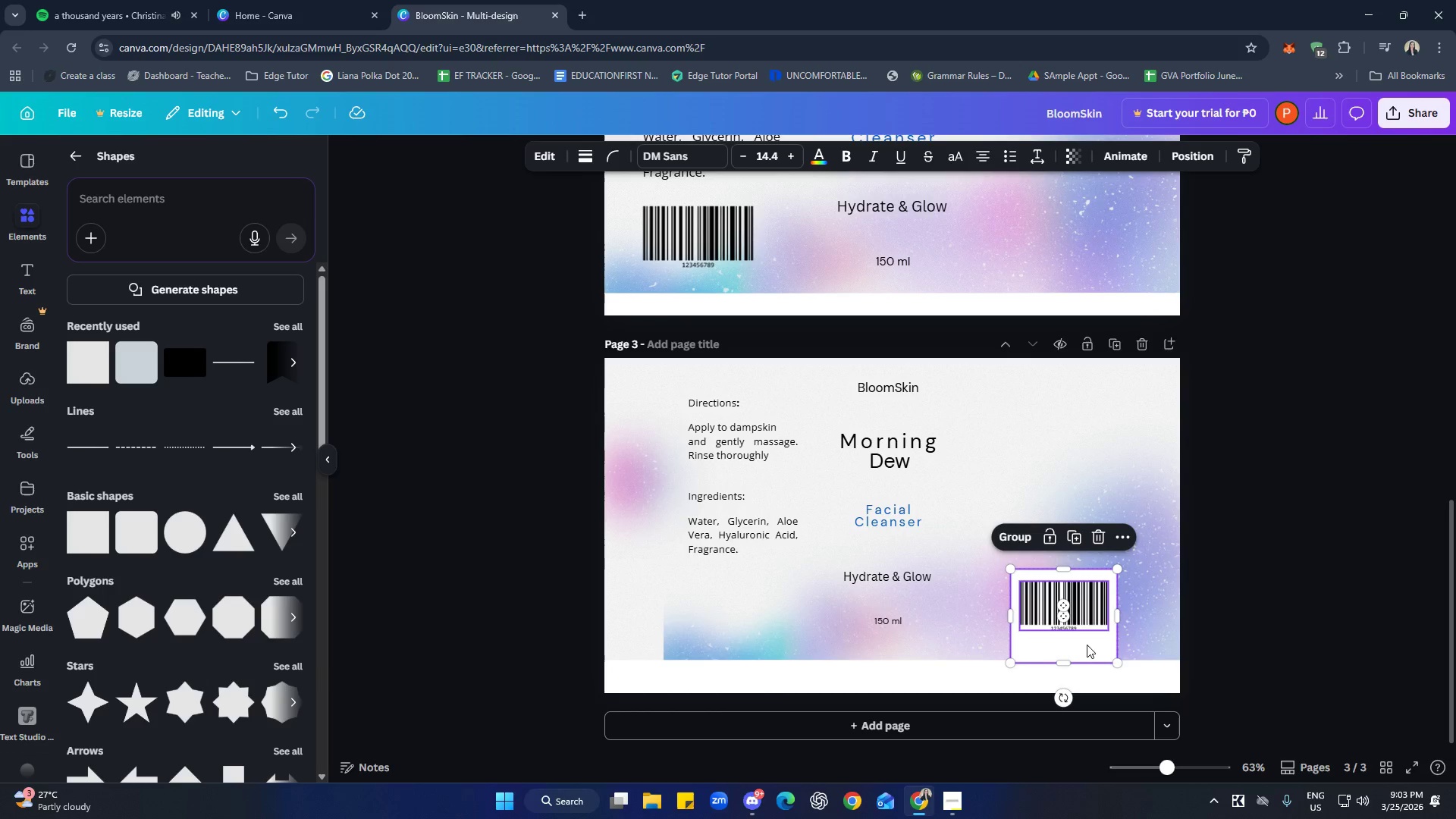 
left_click_drag(start_coordinate=[1087, 645], to_coordinate=[1153, 640])
 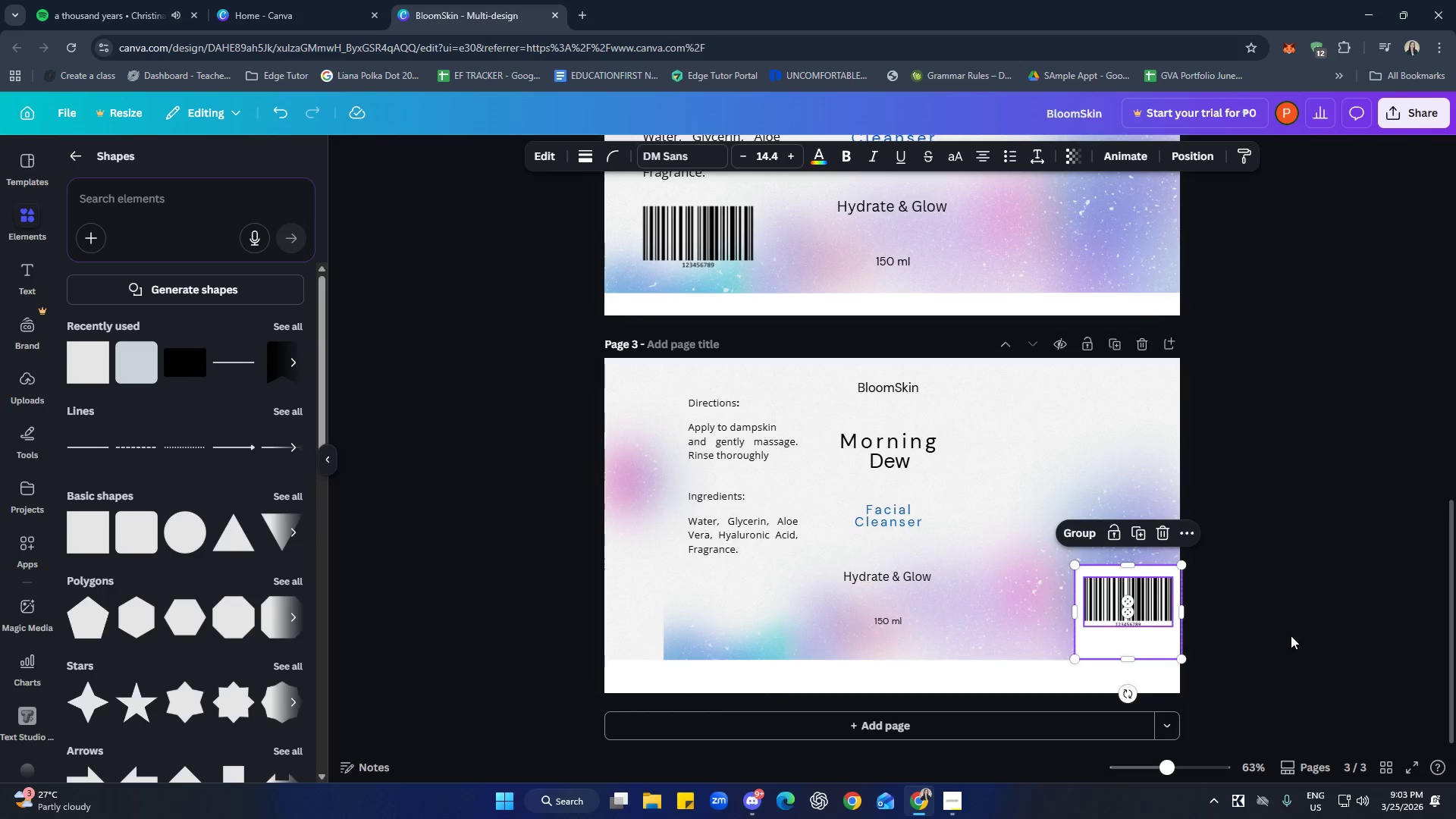 
left_click([1326, 631])
 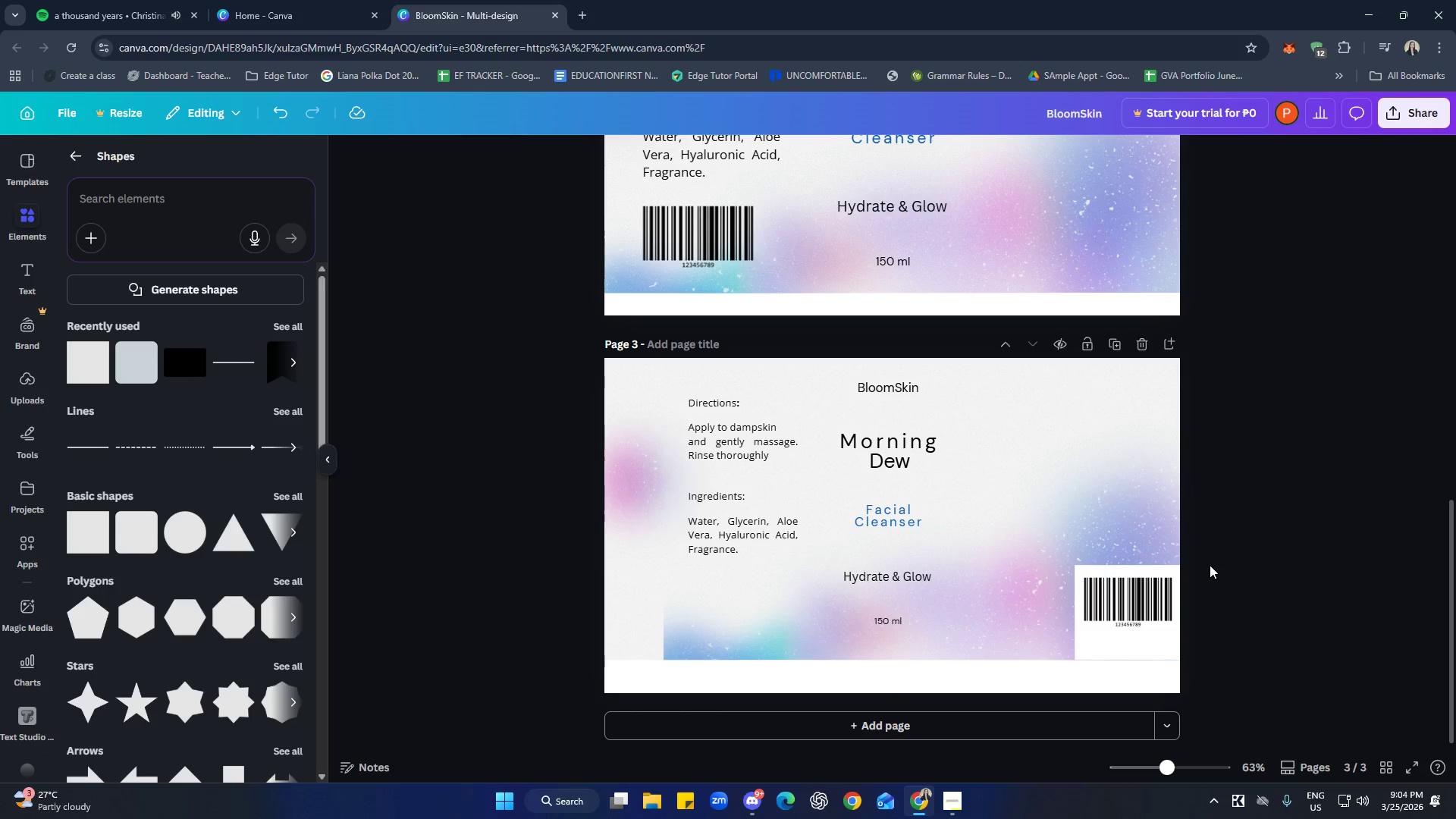 
wait(6.66)
 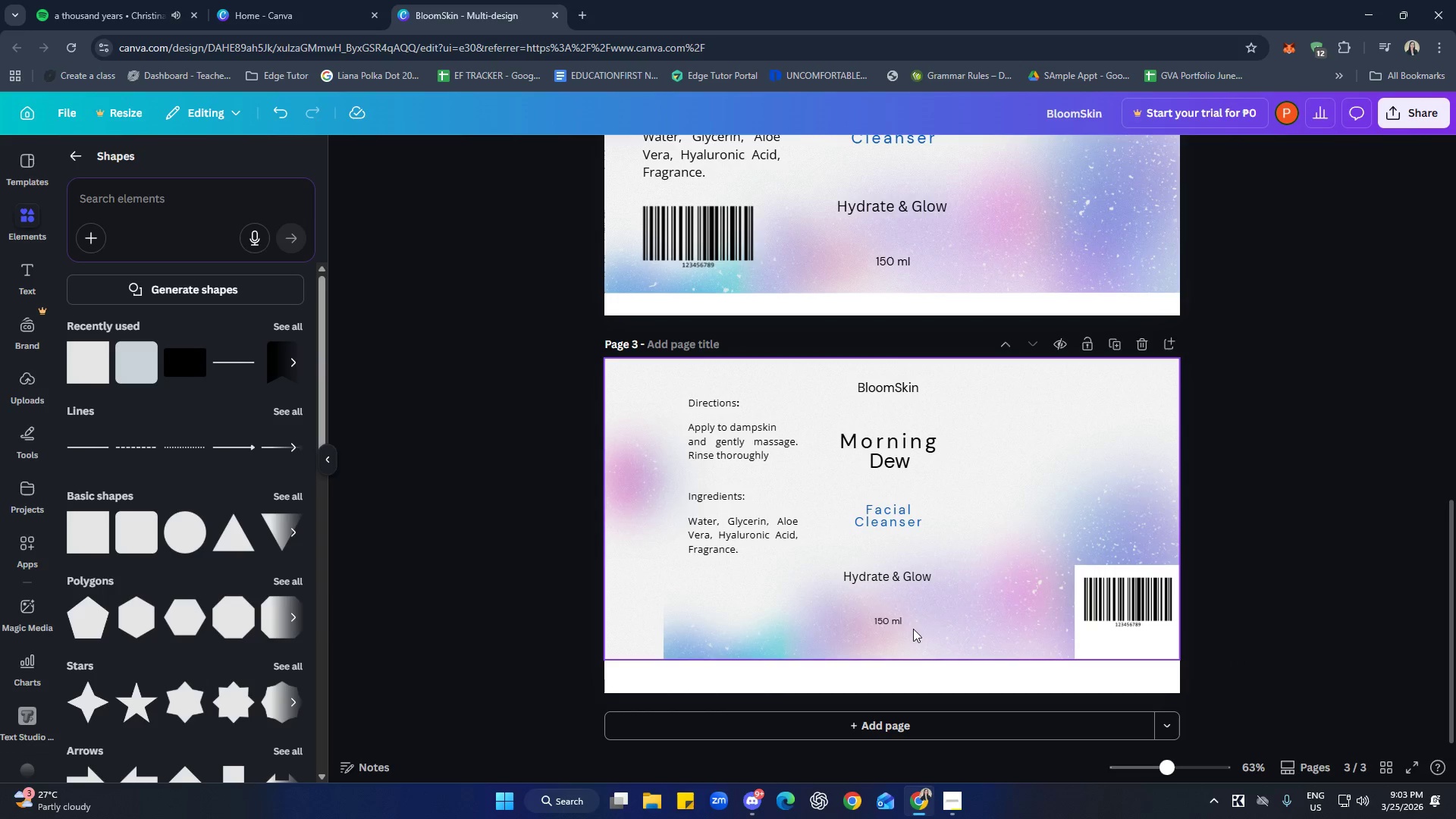 
left_click([689, 645])
 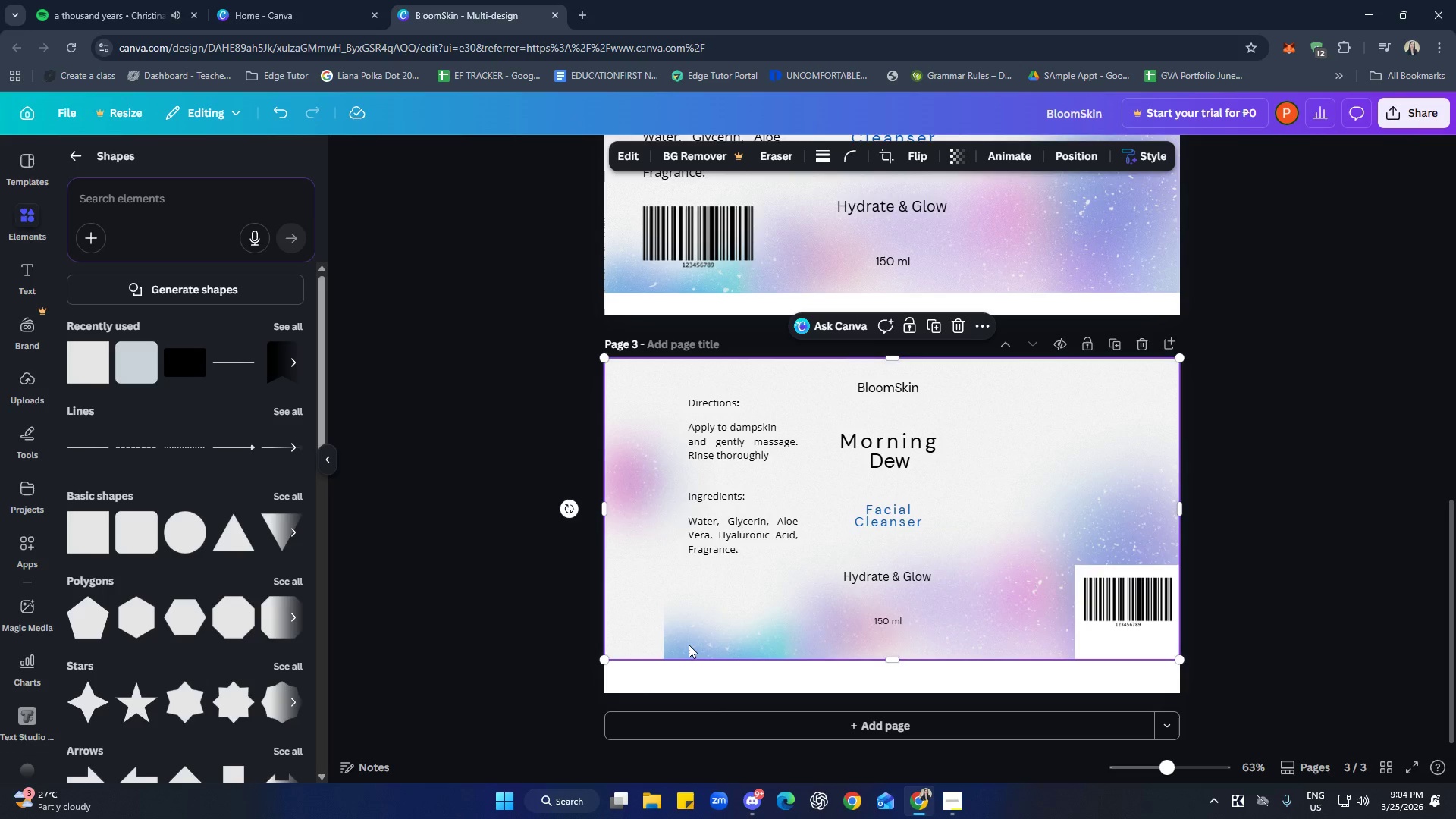 
right_click([689, 644])
 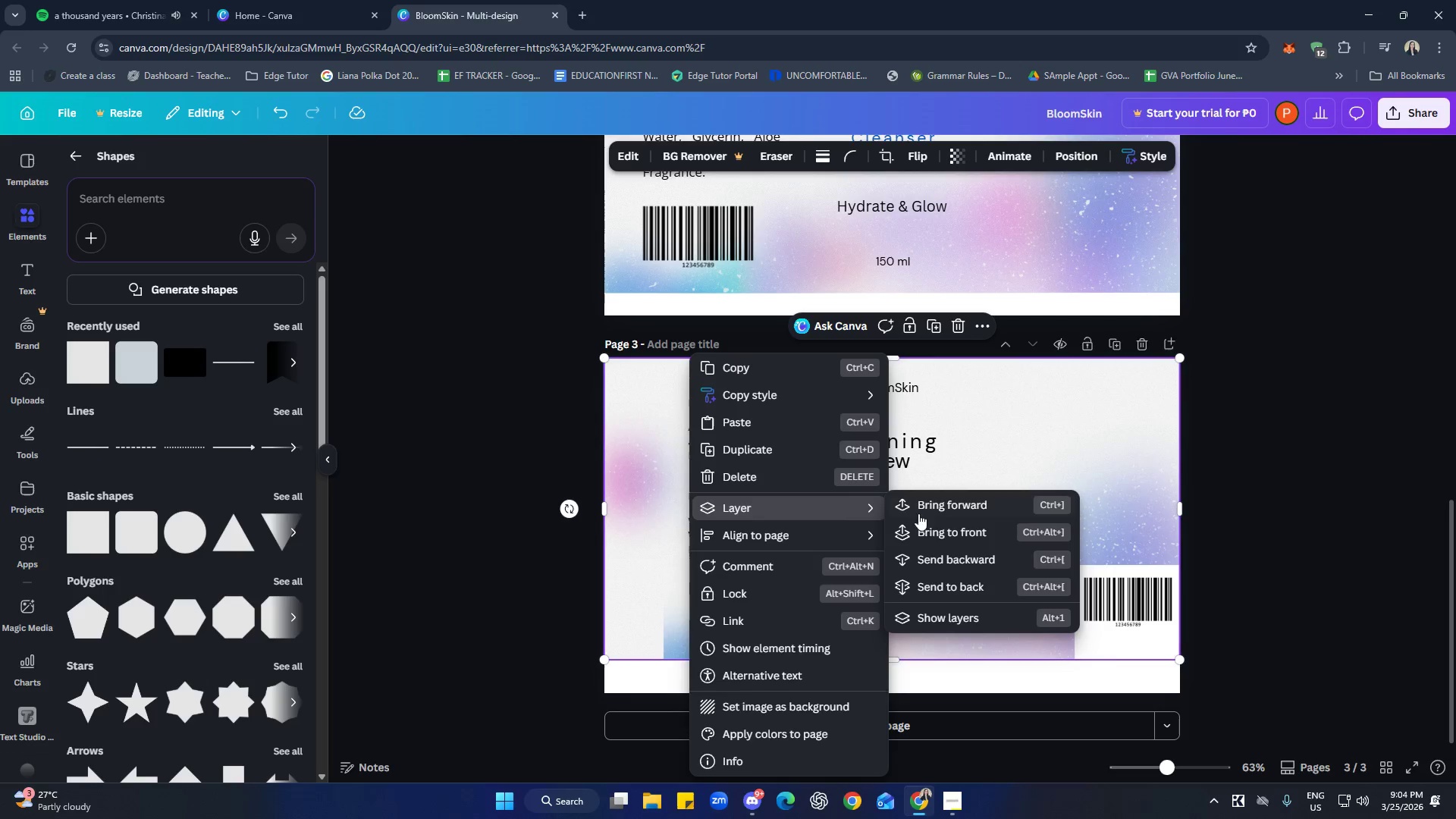 
left_click([941, 619])
 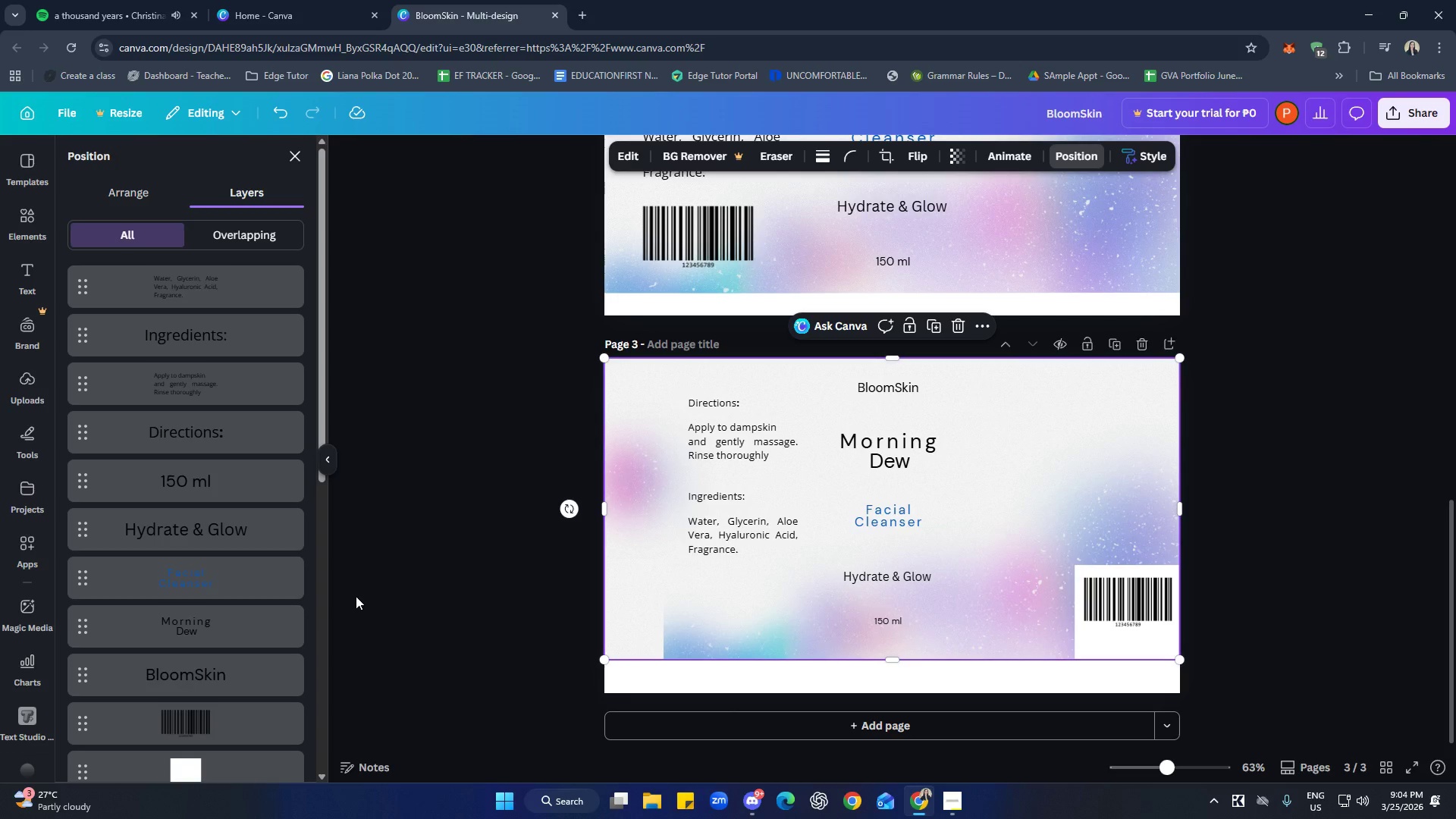 
scroll: coordinate [268, 596], scroll_direction: down, amount: 10.0
 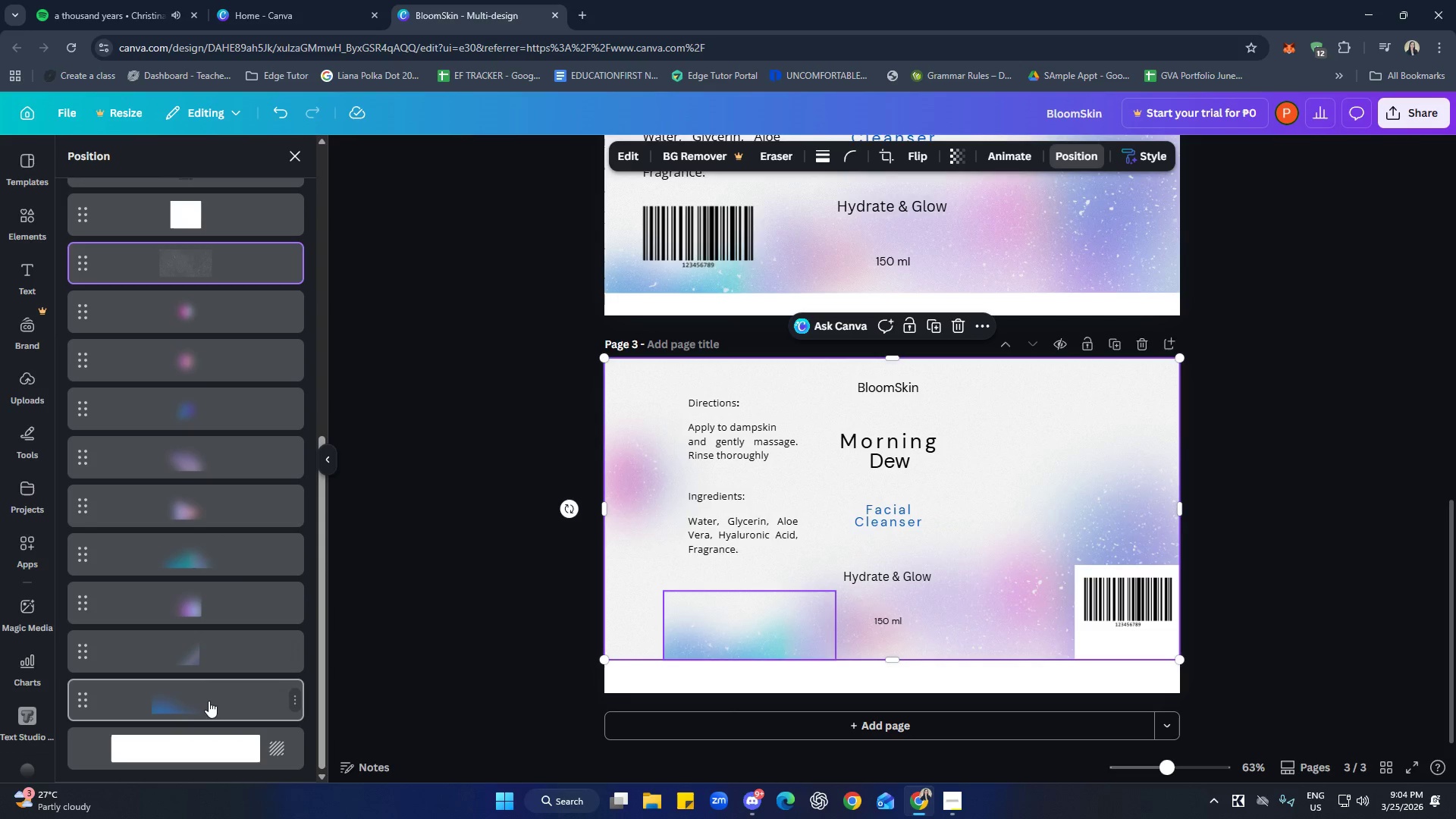 
left_click([207, 703])
 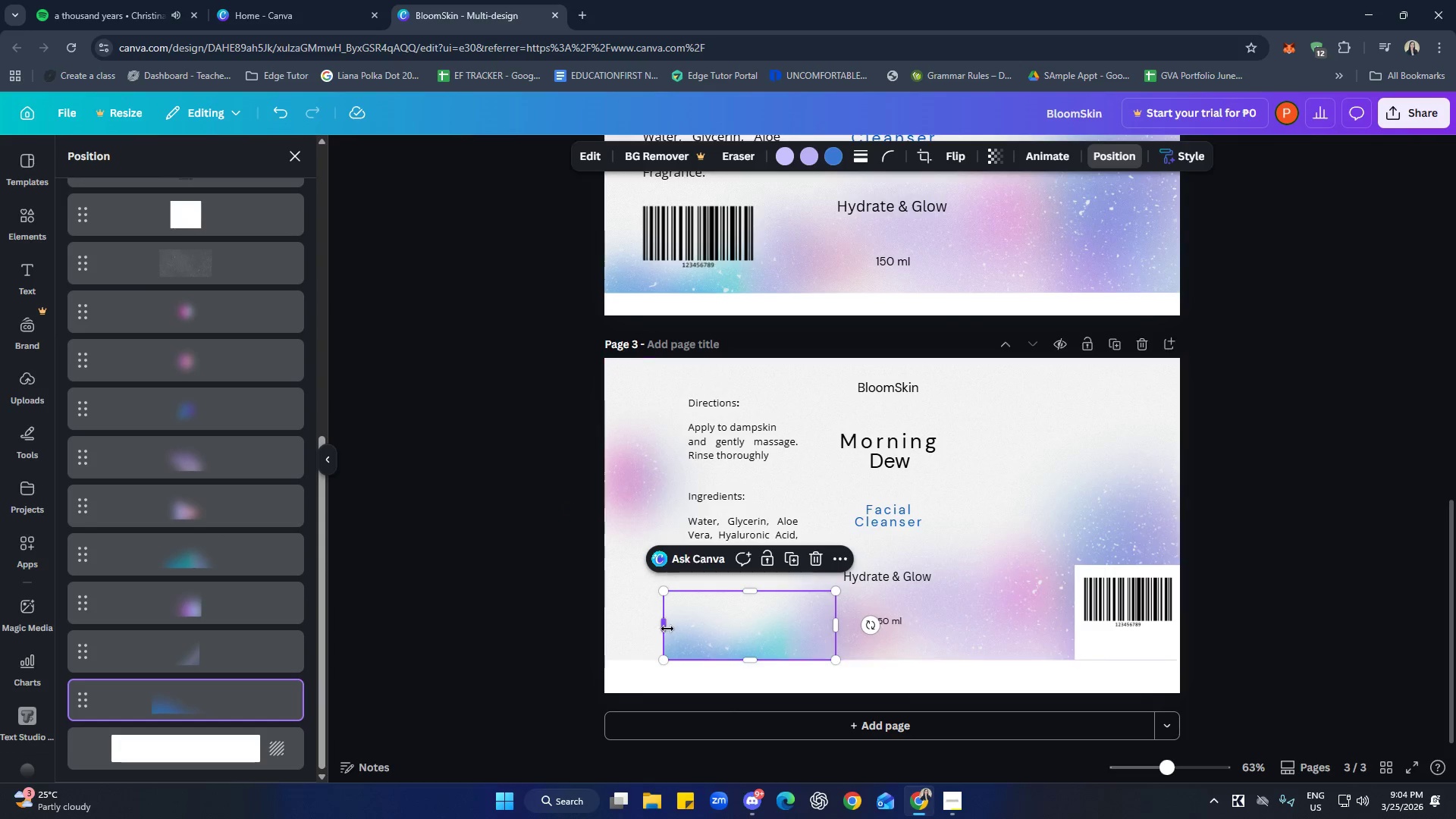 
left_click_drag(start_coordinate=[667, 629], to_coordinate=[604, 627])
 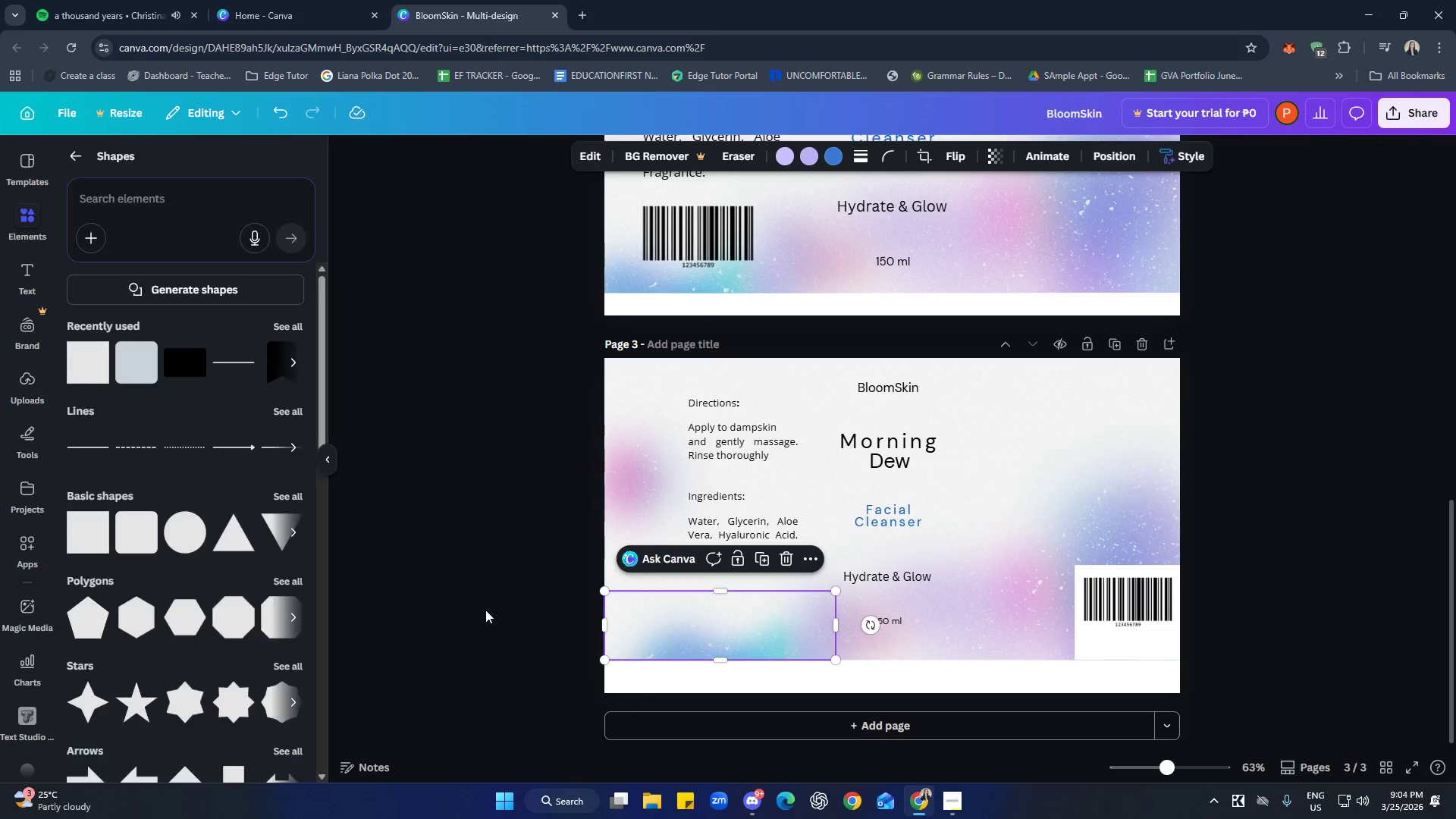 
double_click([485, 610])
 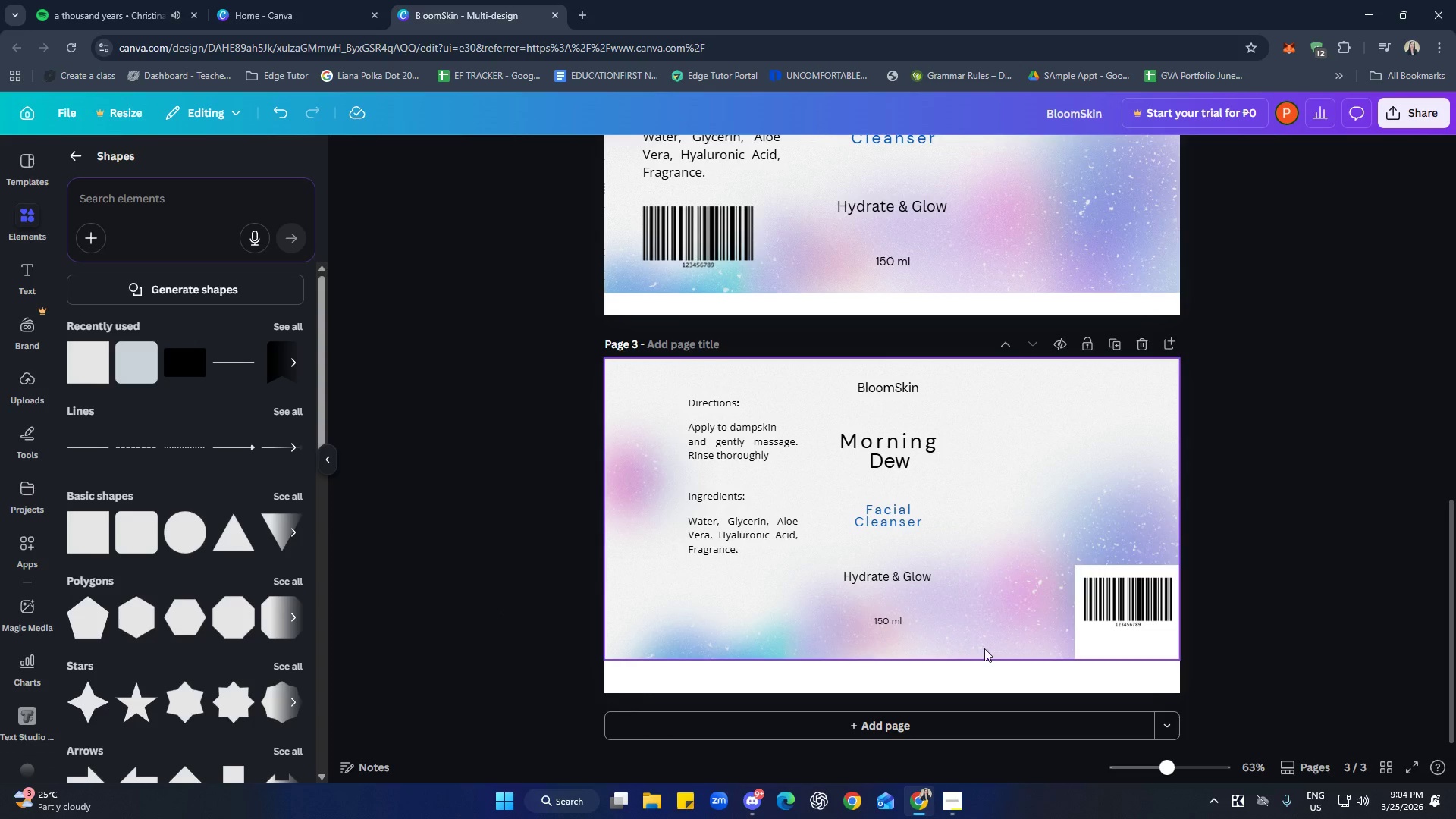 
left_click([1290, 607])
 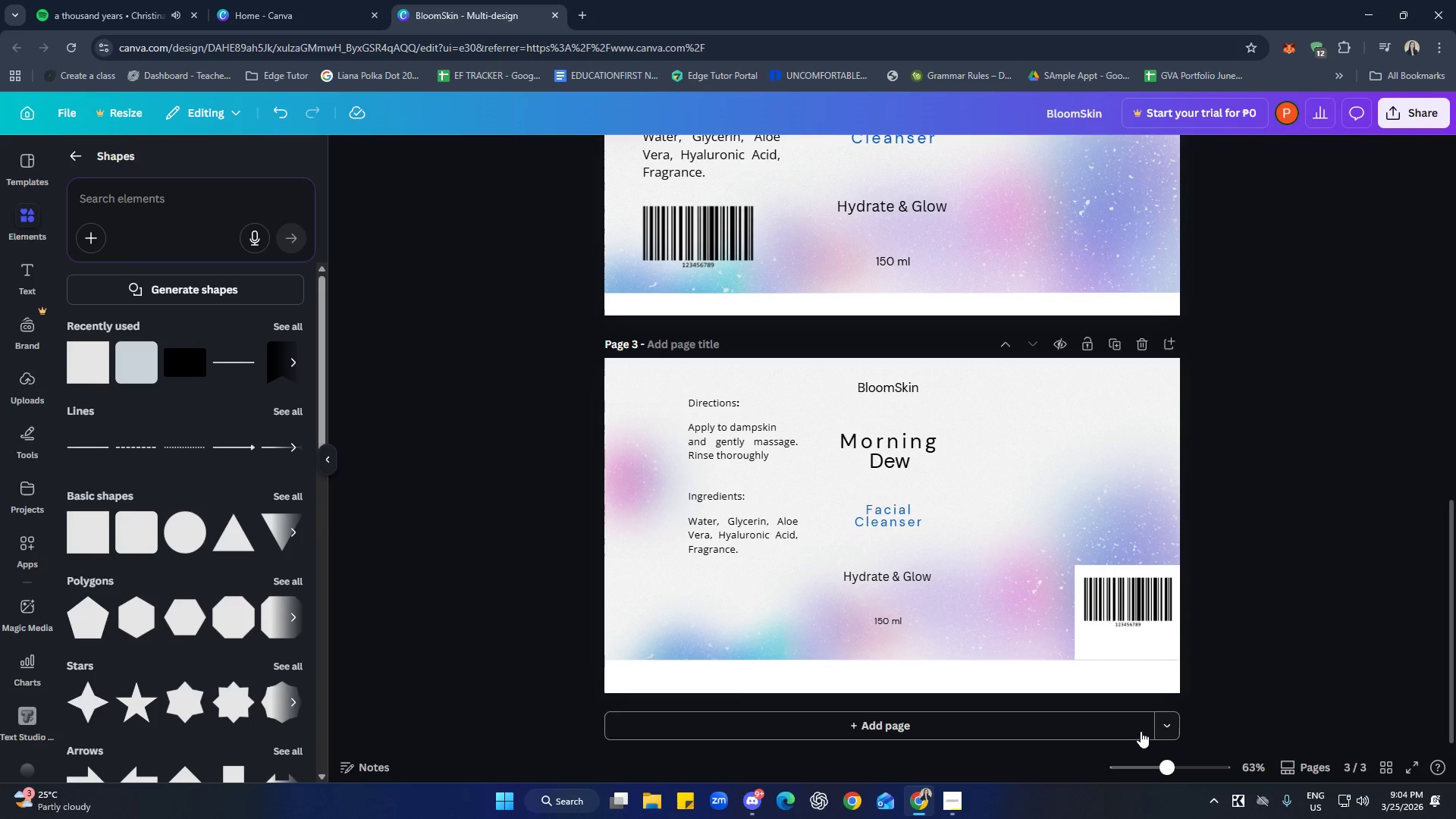 
left_click([755, 642])
 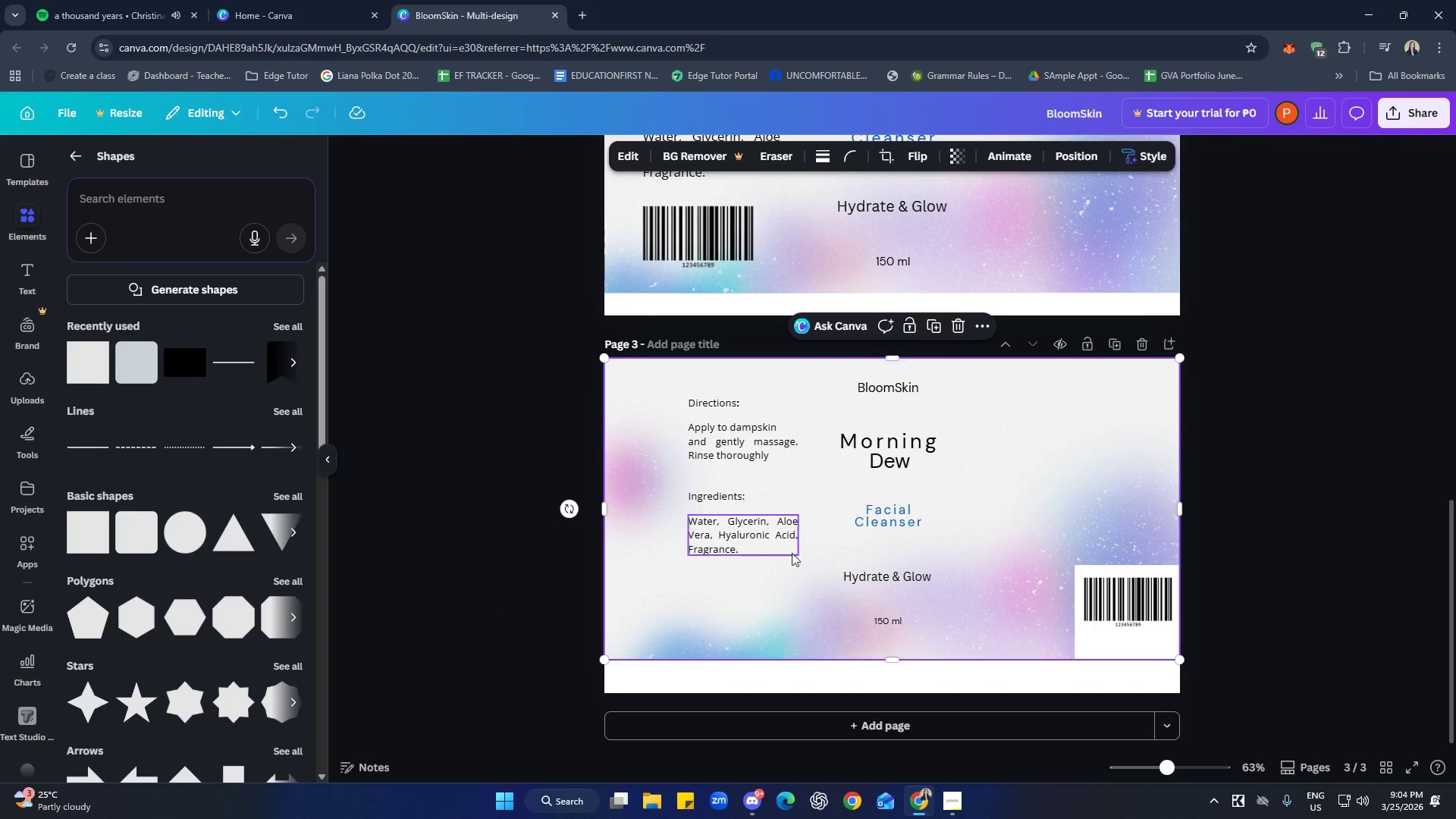 
right_click([761, 620])
 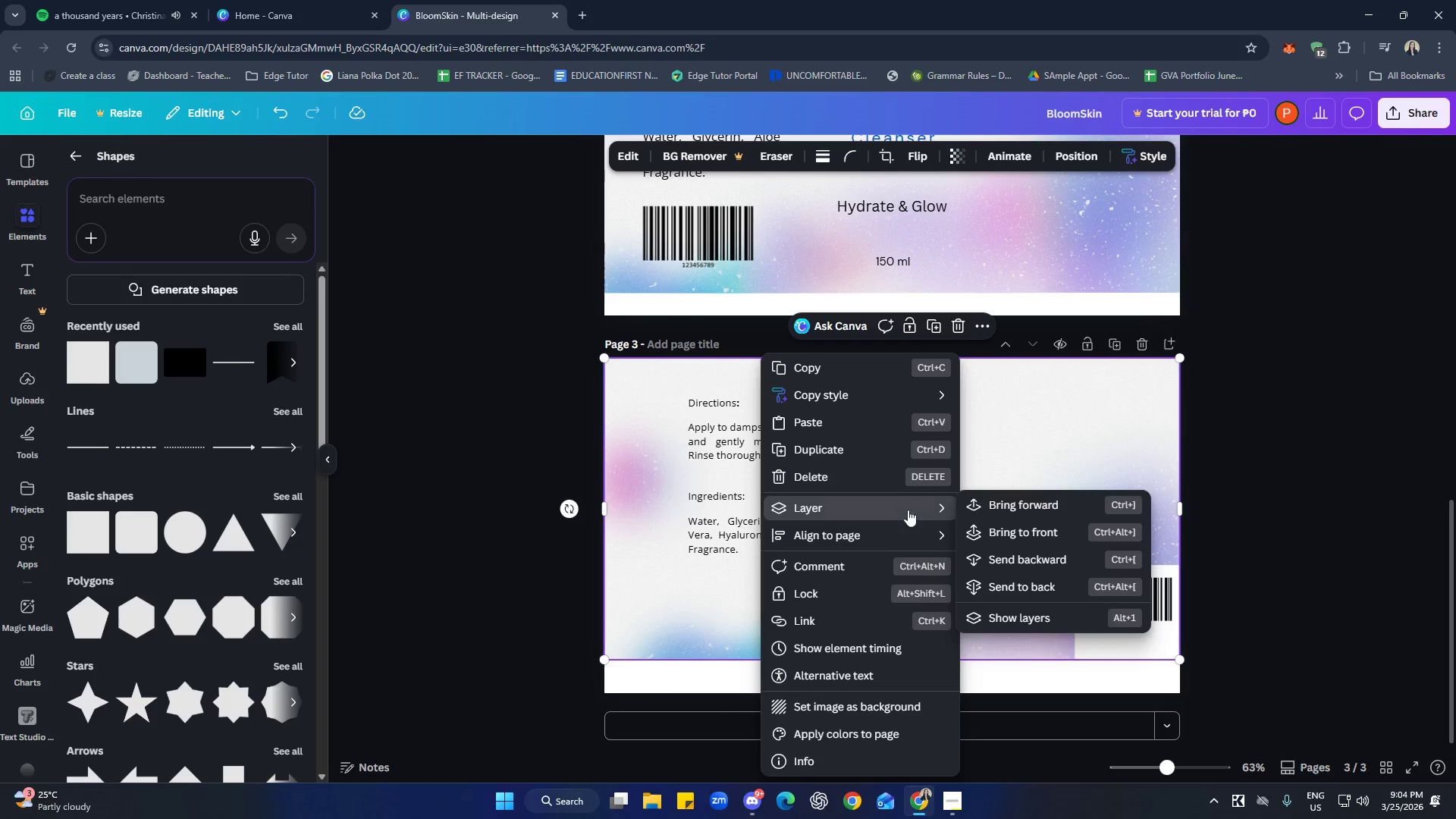 
left_click([1019, 609])
 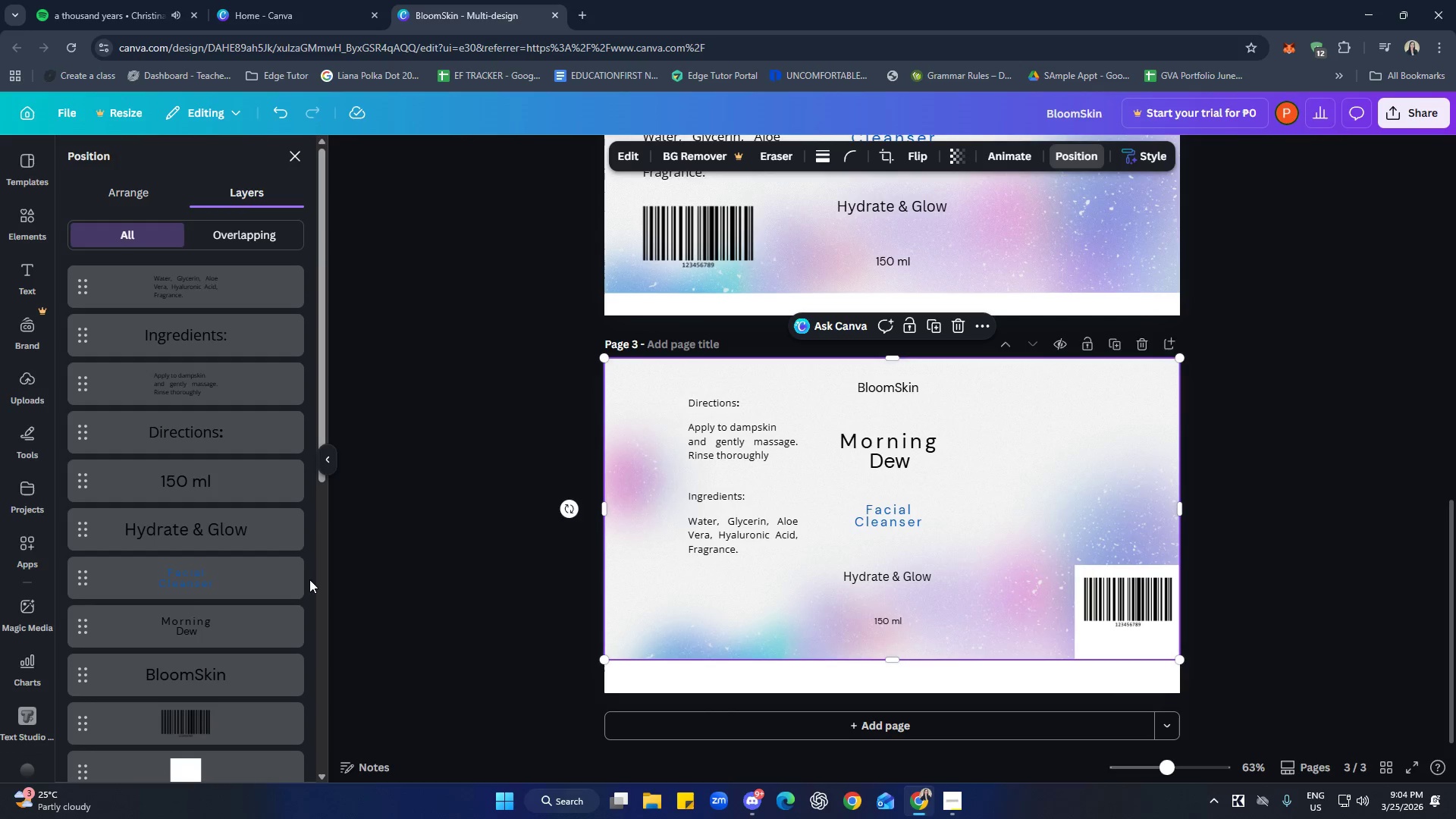 
scroll: coordinate [228, 548], scroll_direction: down, amount: 9.0
 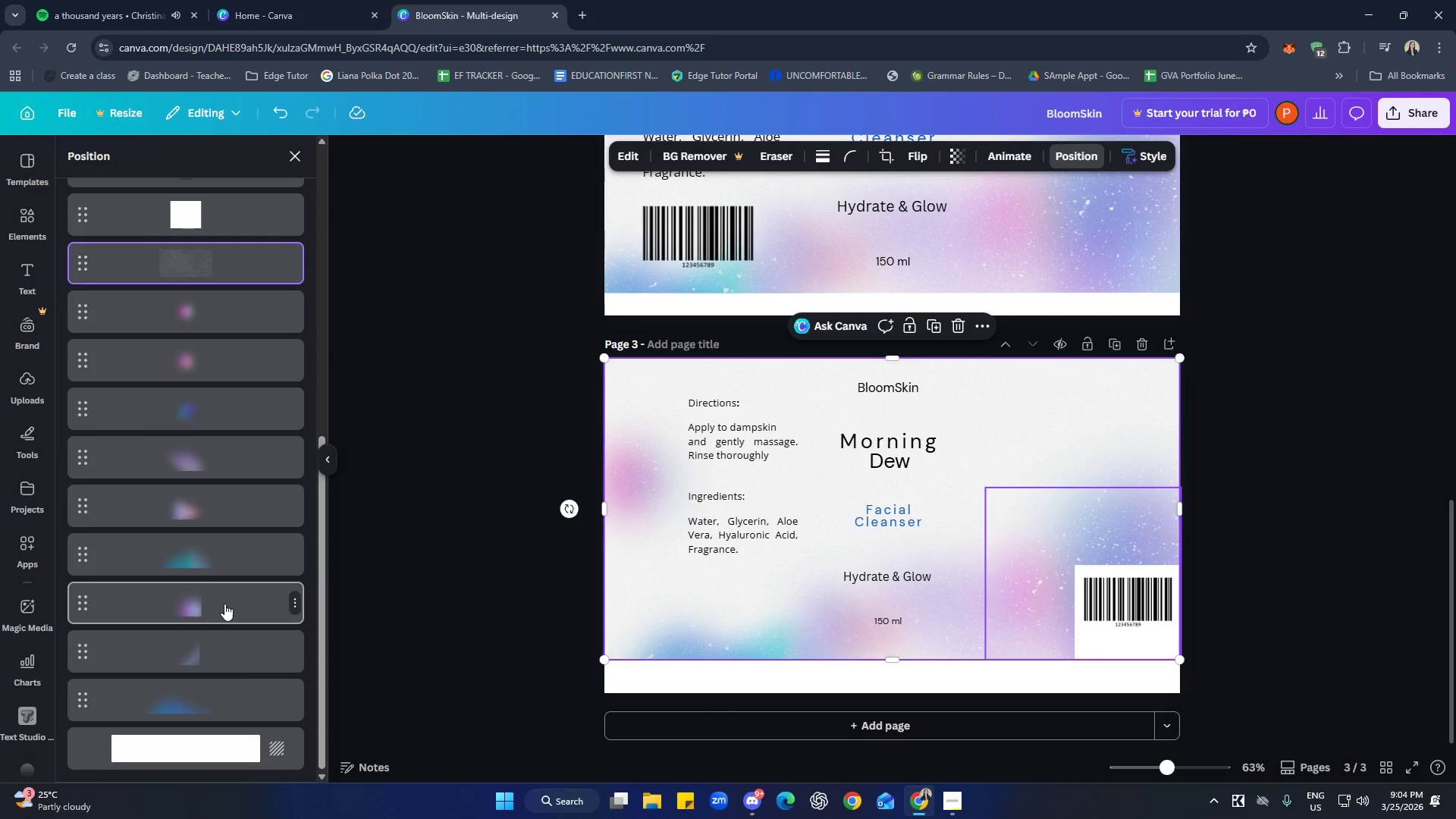 
left_click([220, 696])
 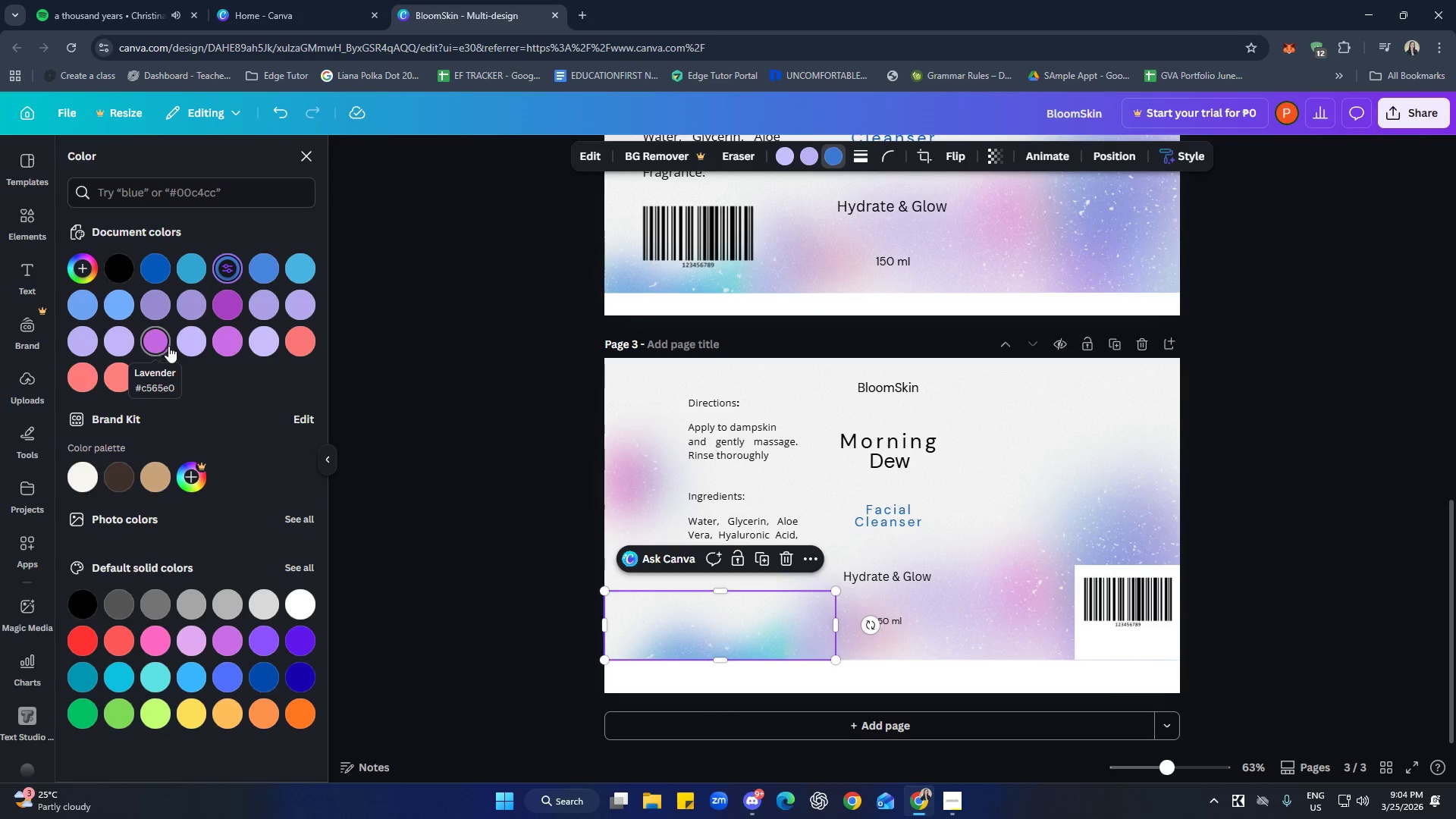 
left_click([294, 350])
 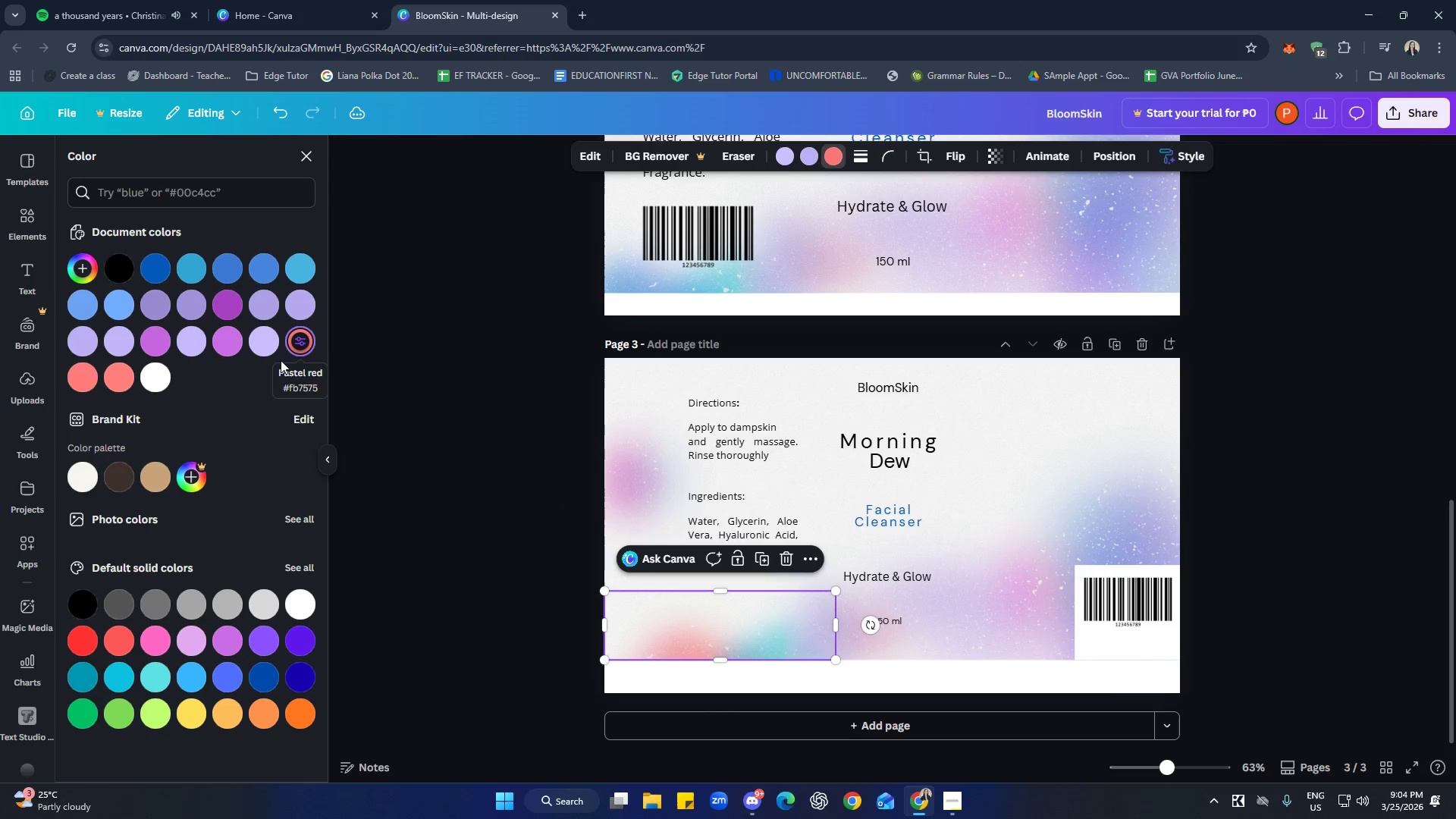 
left_click([118, 375])
 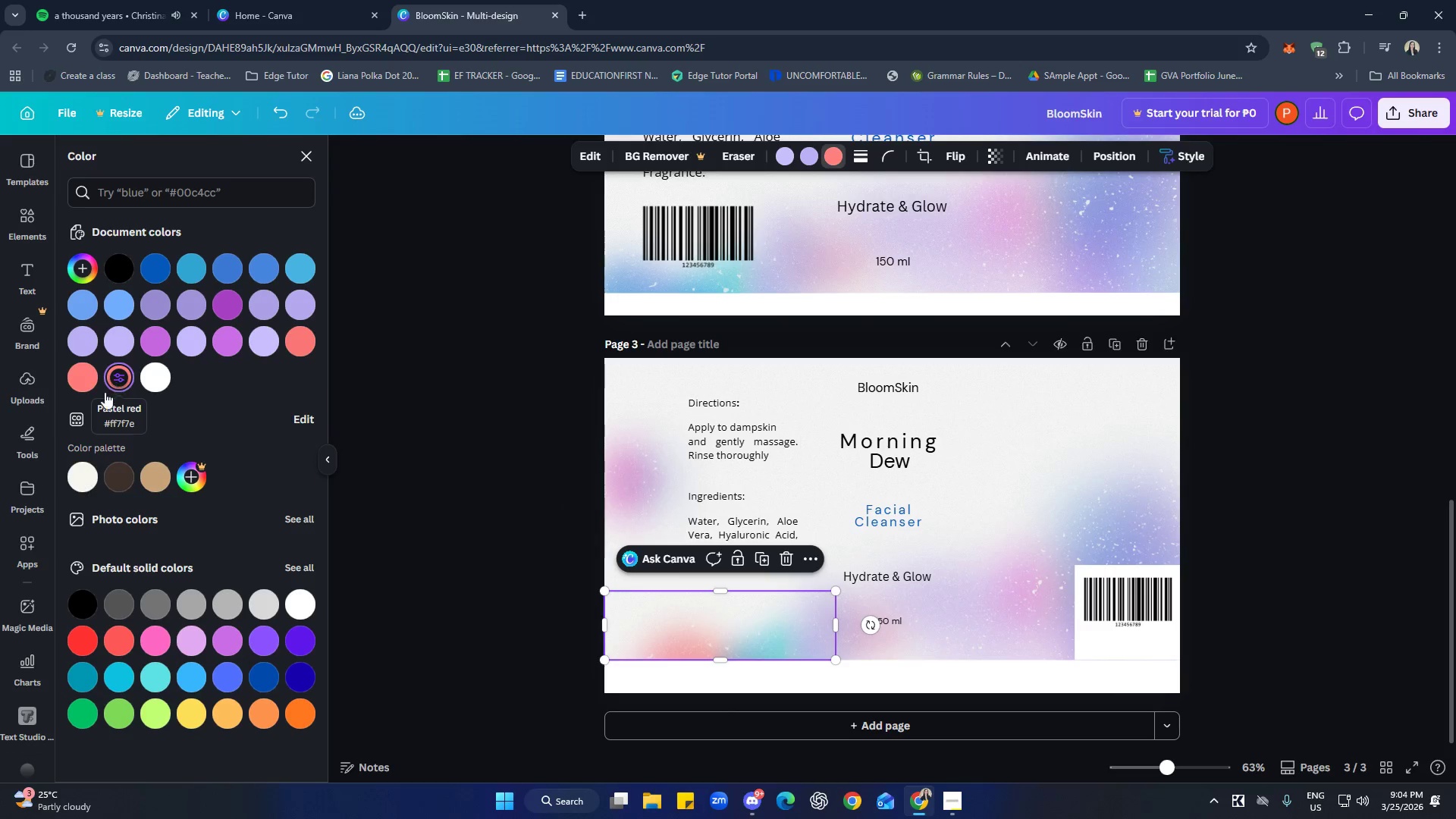 
left_click([78, 381])
 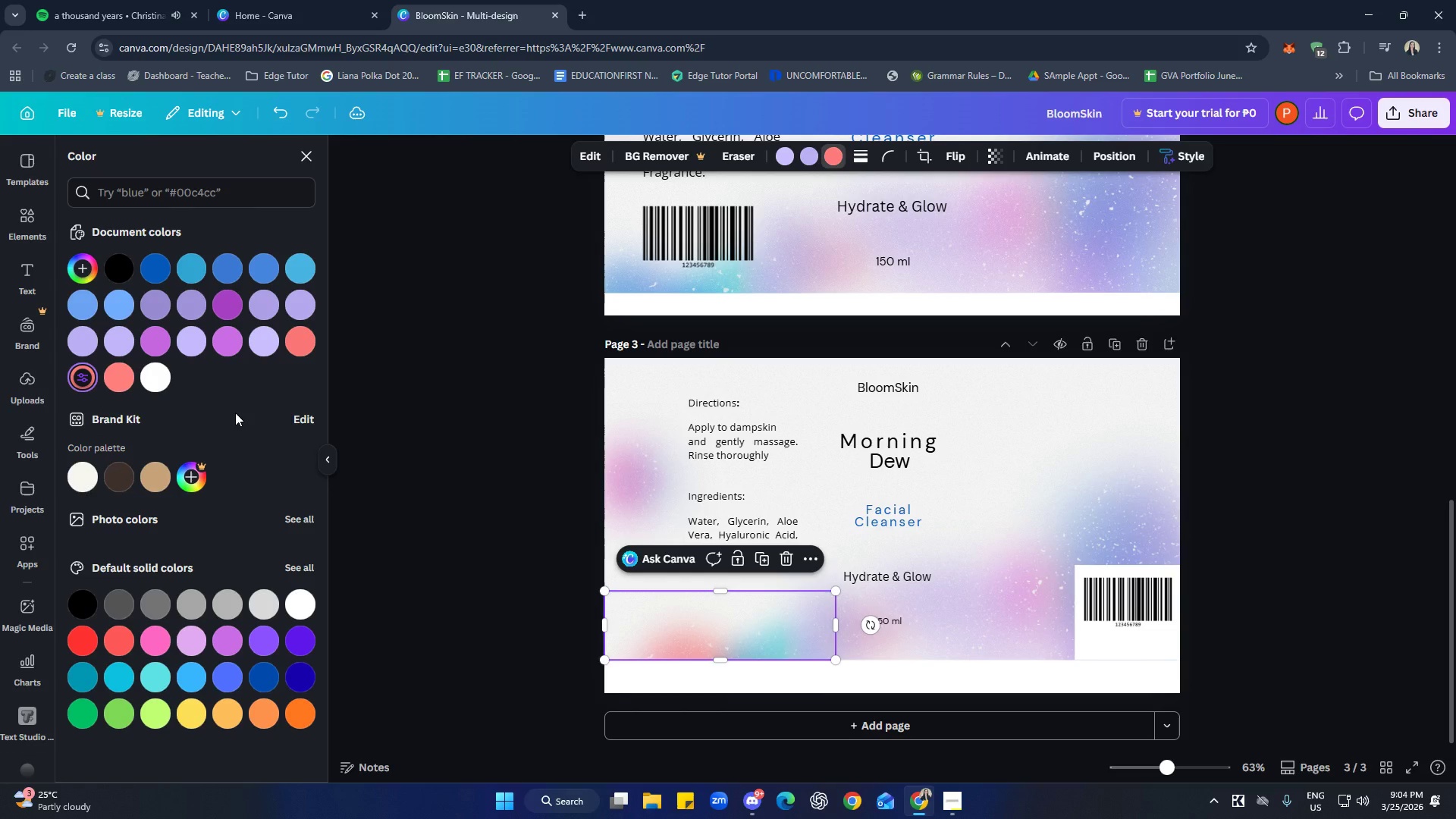 
left_click([266, 347])
 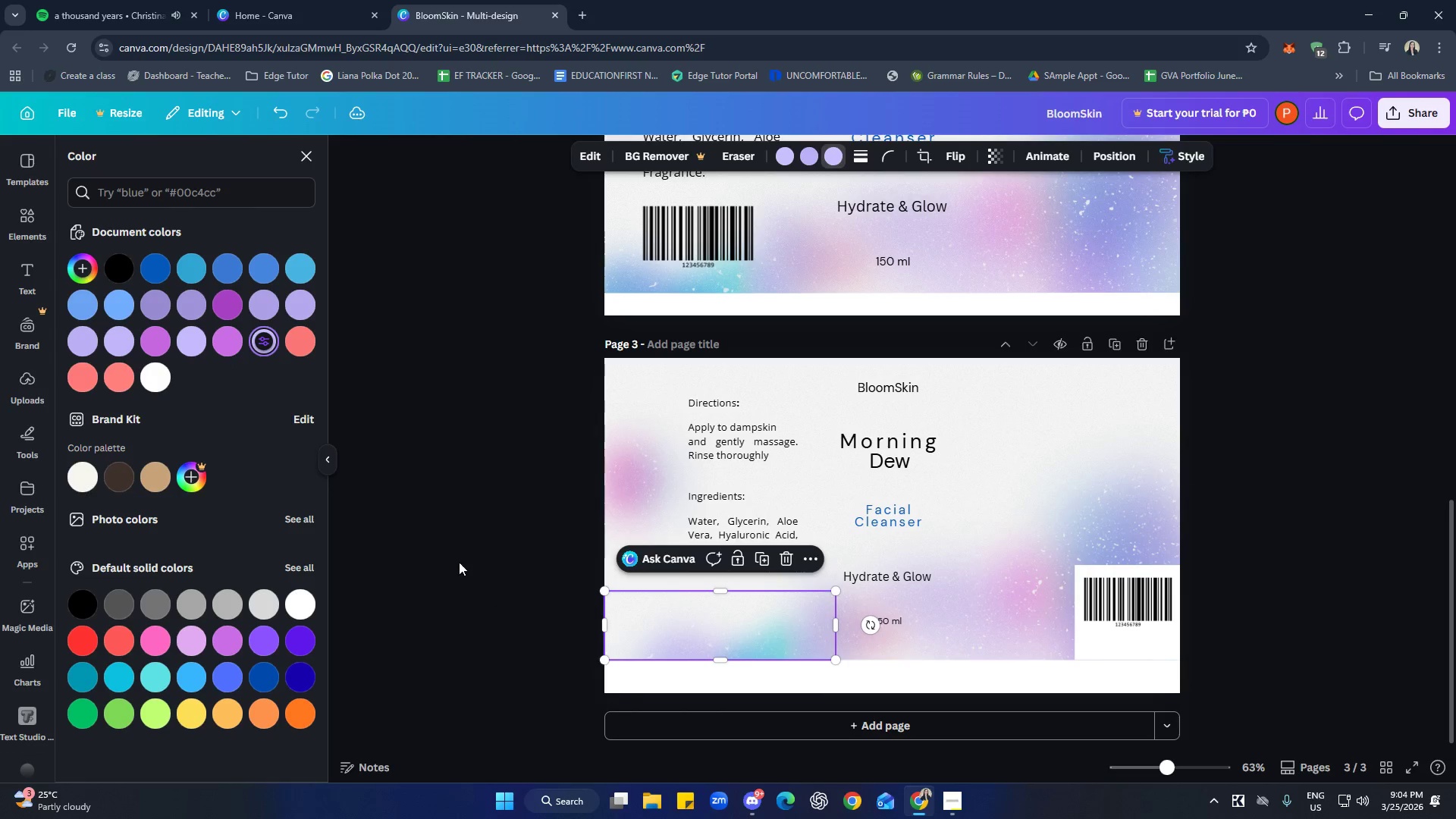 
double_click([460, 515])
 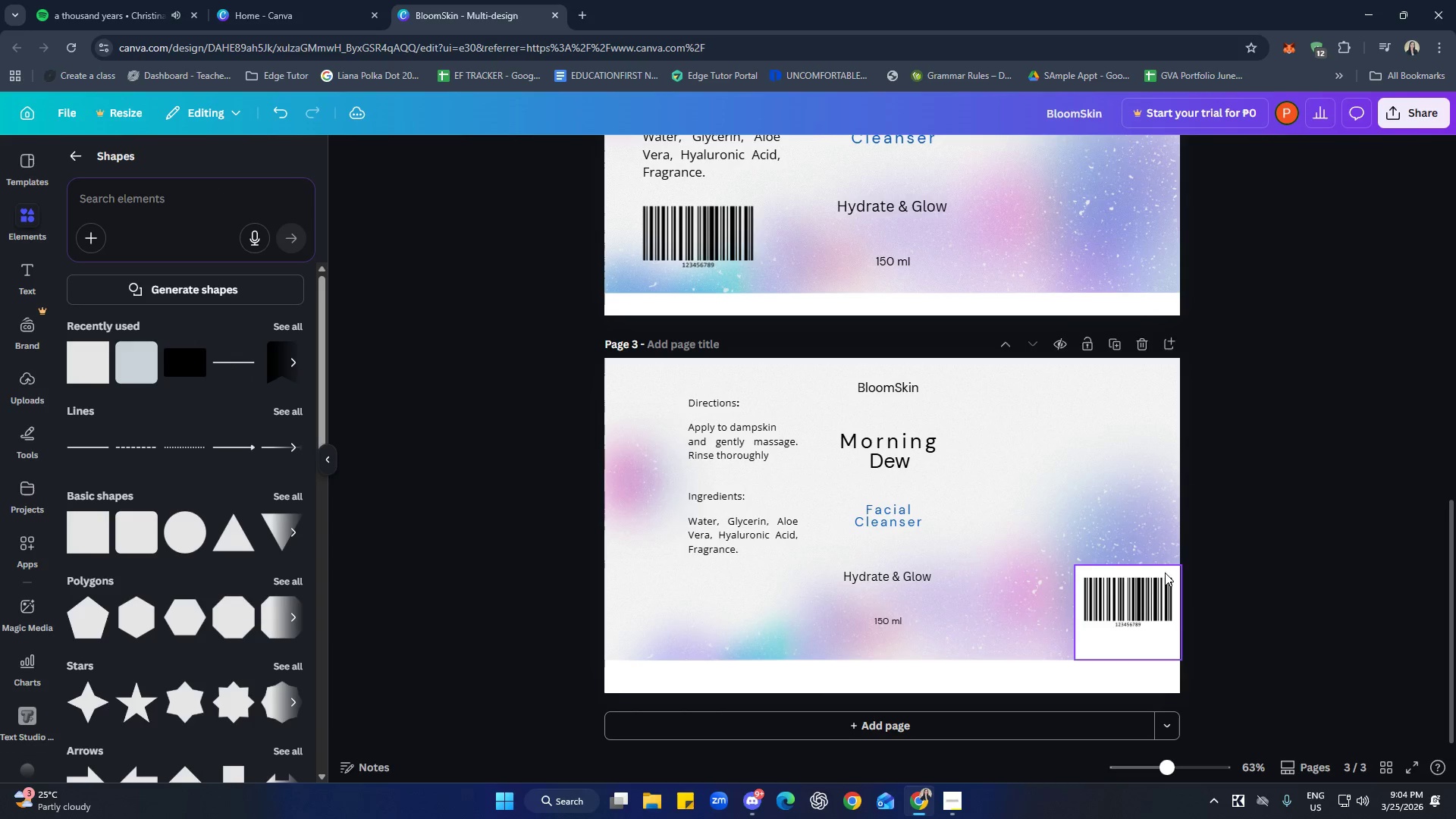 
left_click([767, 641])
 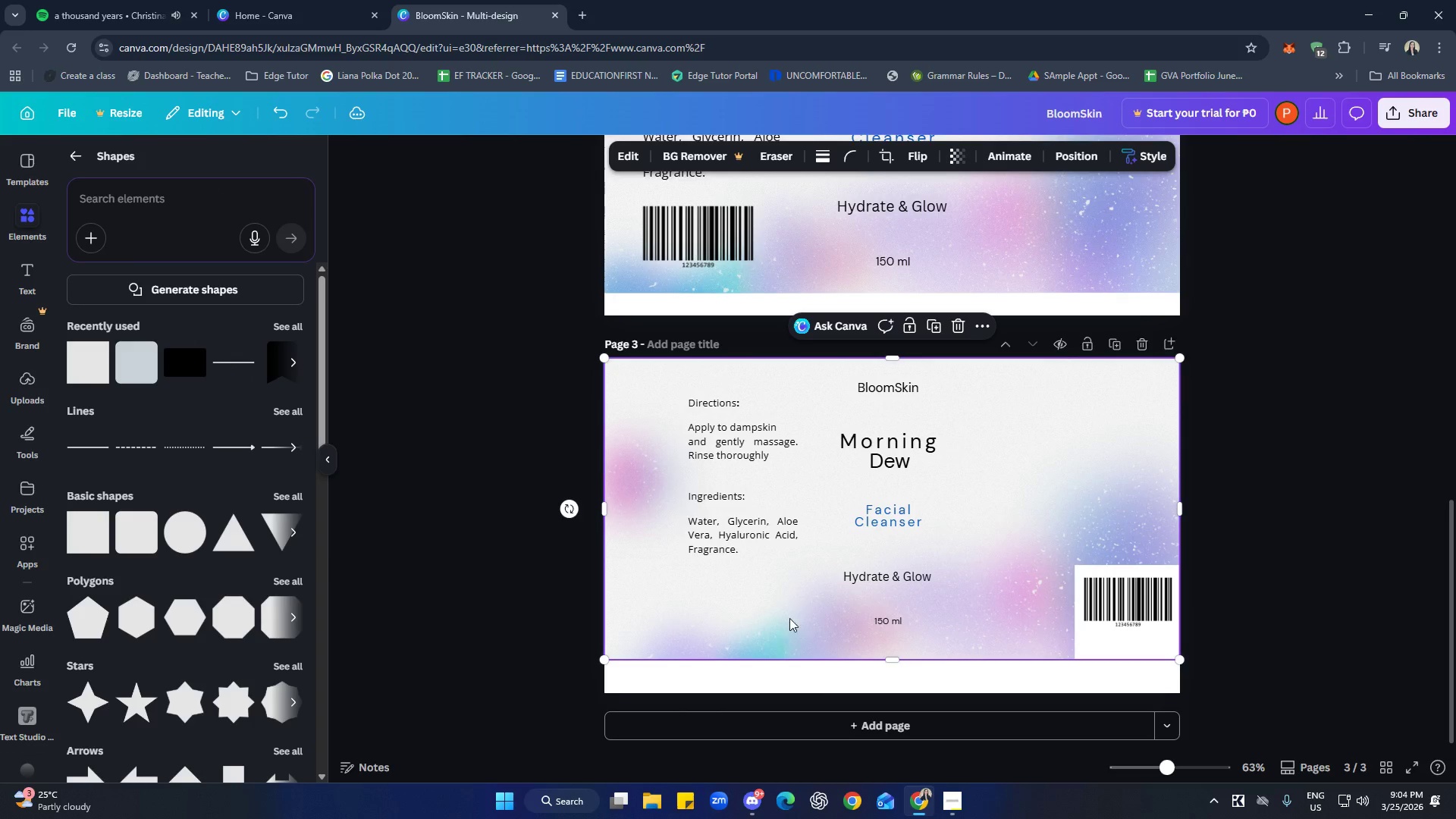 
right_click([794, 593])
 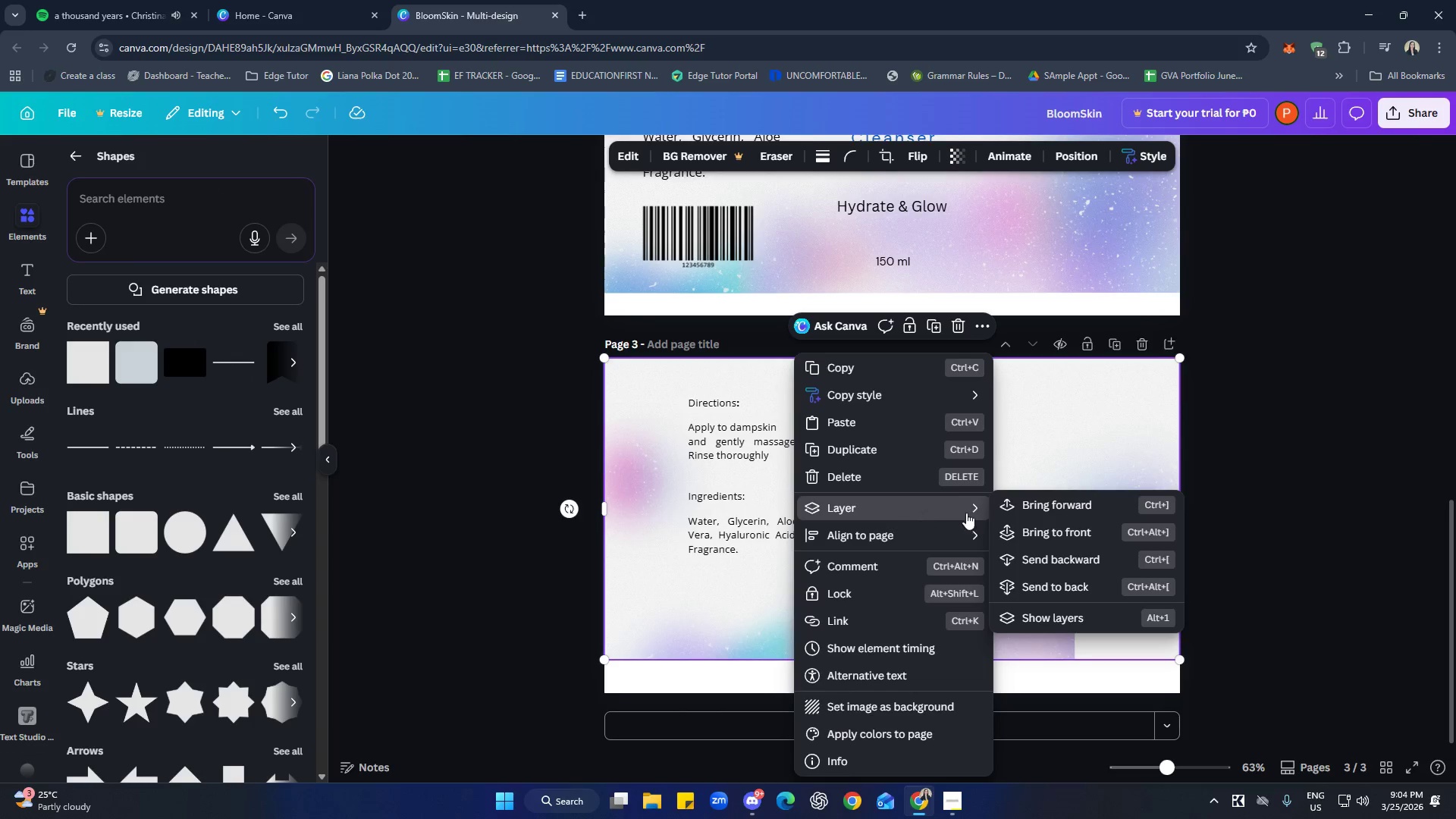 
left_click([1037, 622])
 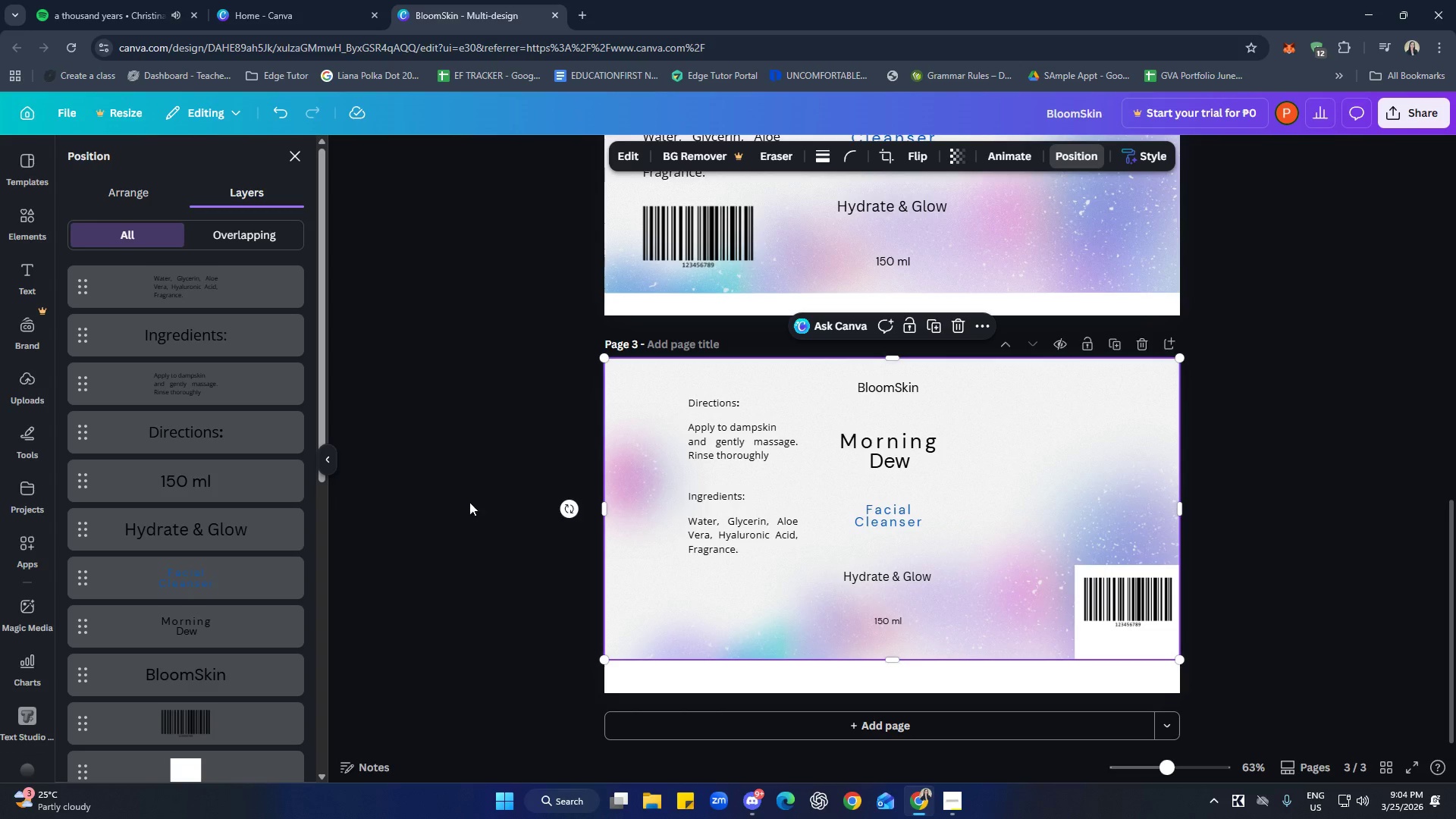 
scroll: coordinate [215, 490], scroll_direction: down, amount: 9.0
 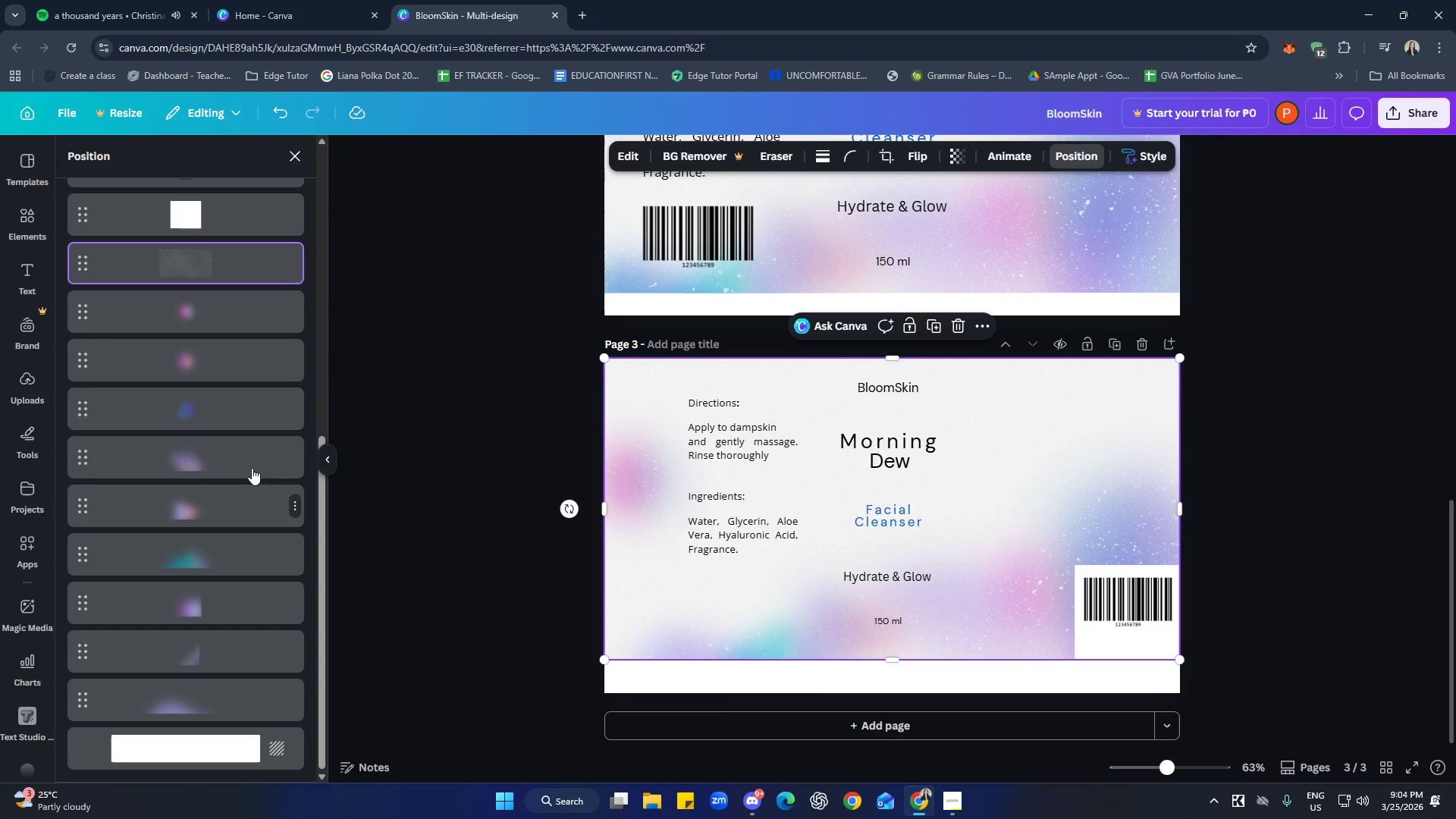 
left_click([228, 410])
 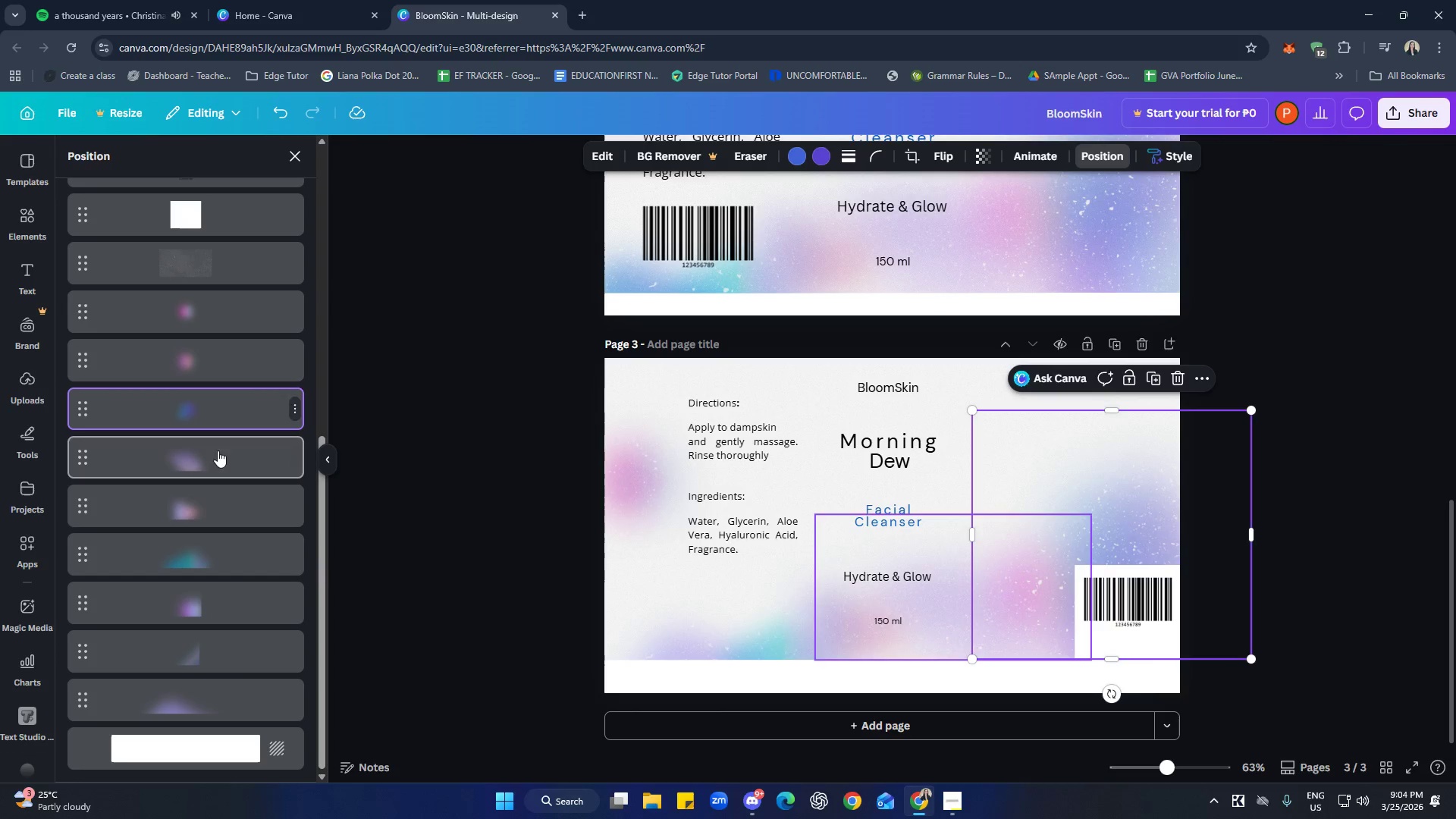 
left_click([223, 551])
 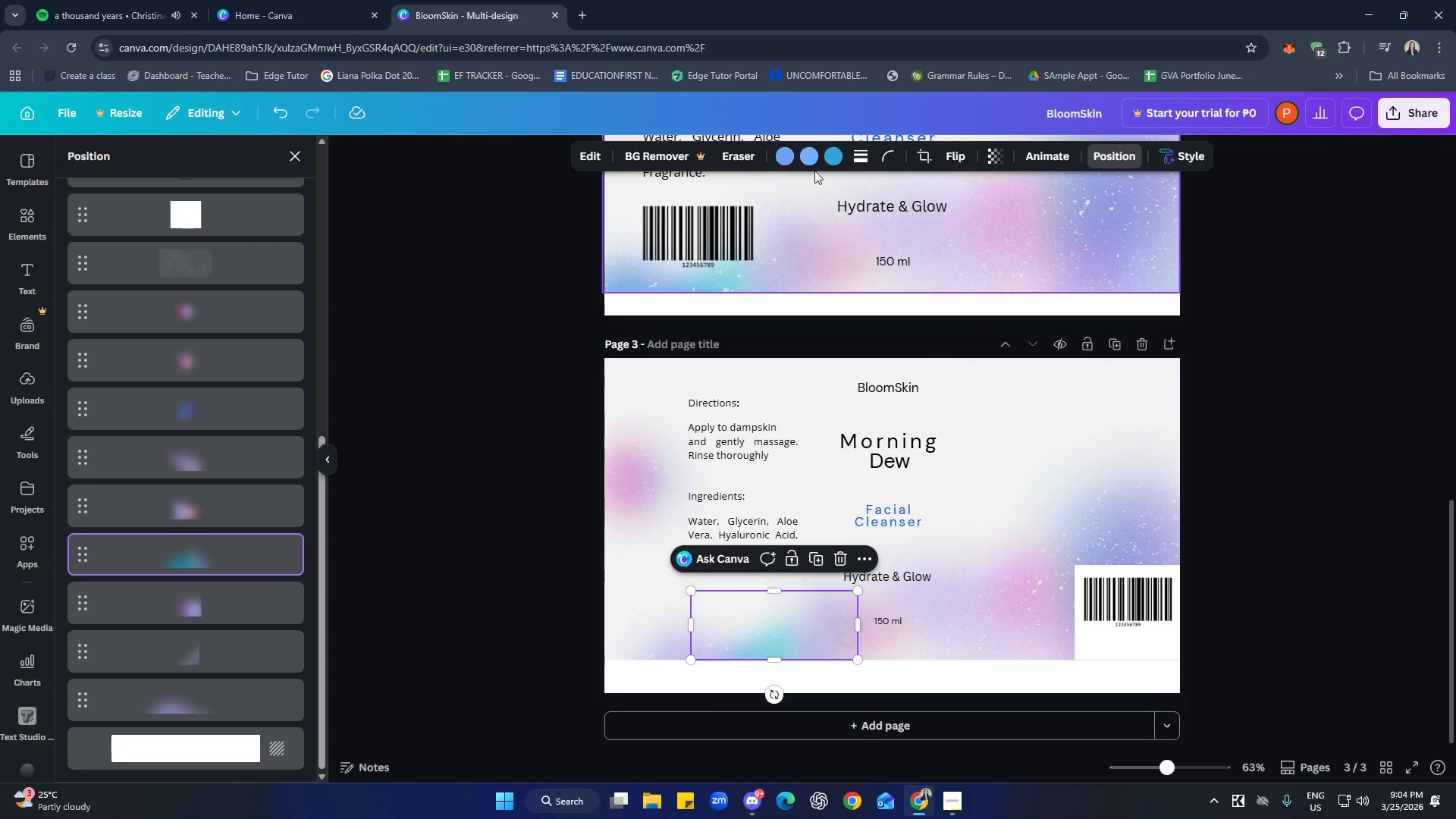 
left_click([832, 159])
 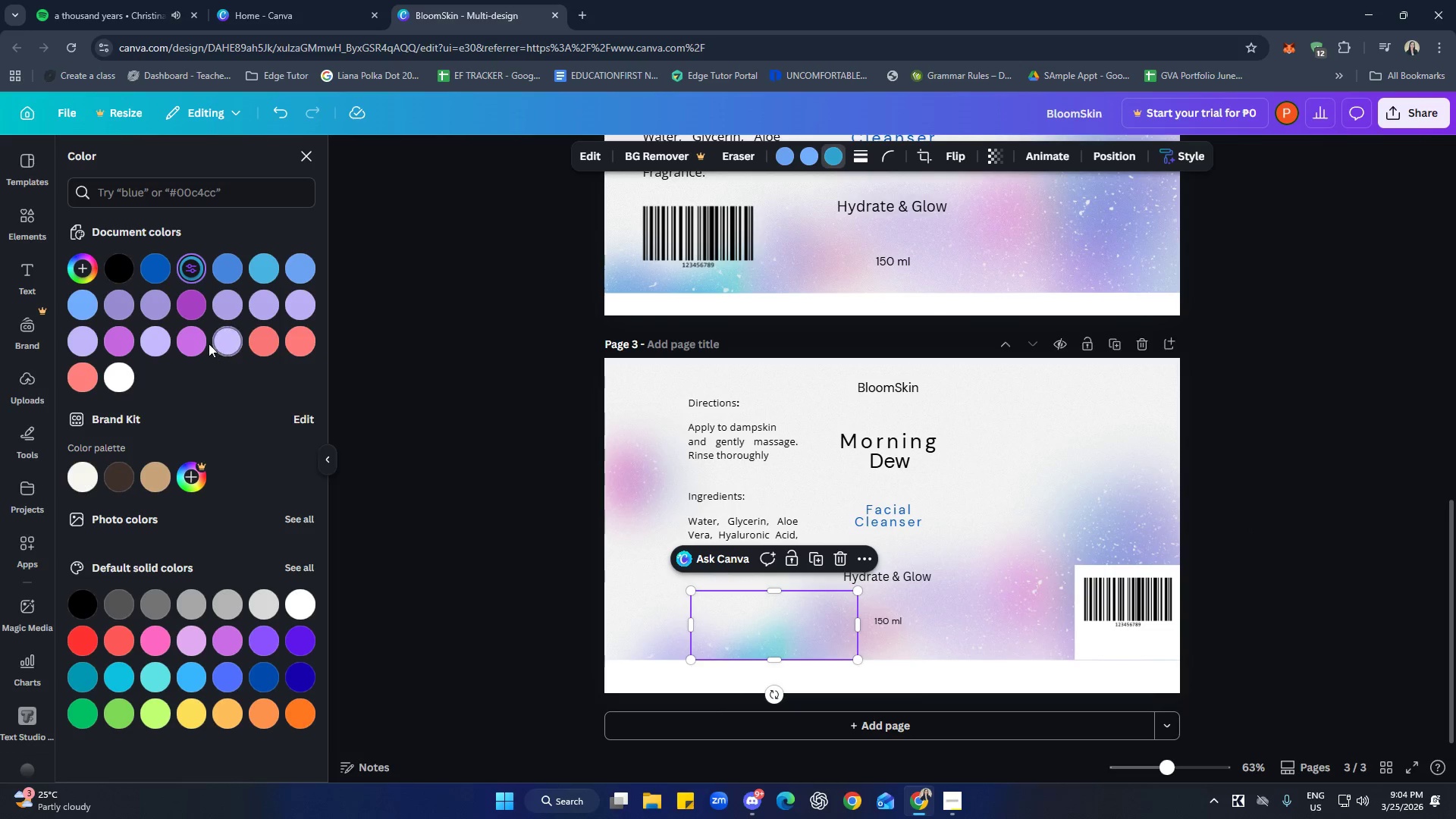 
left_click([223, 342])
 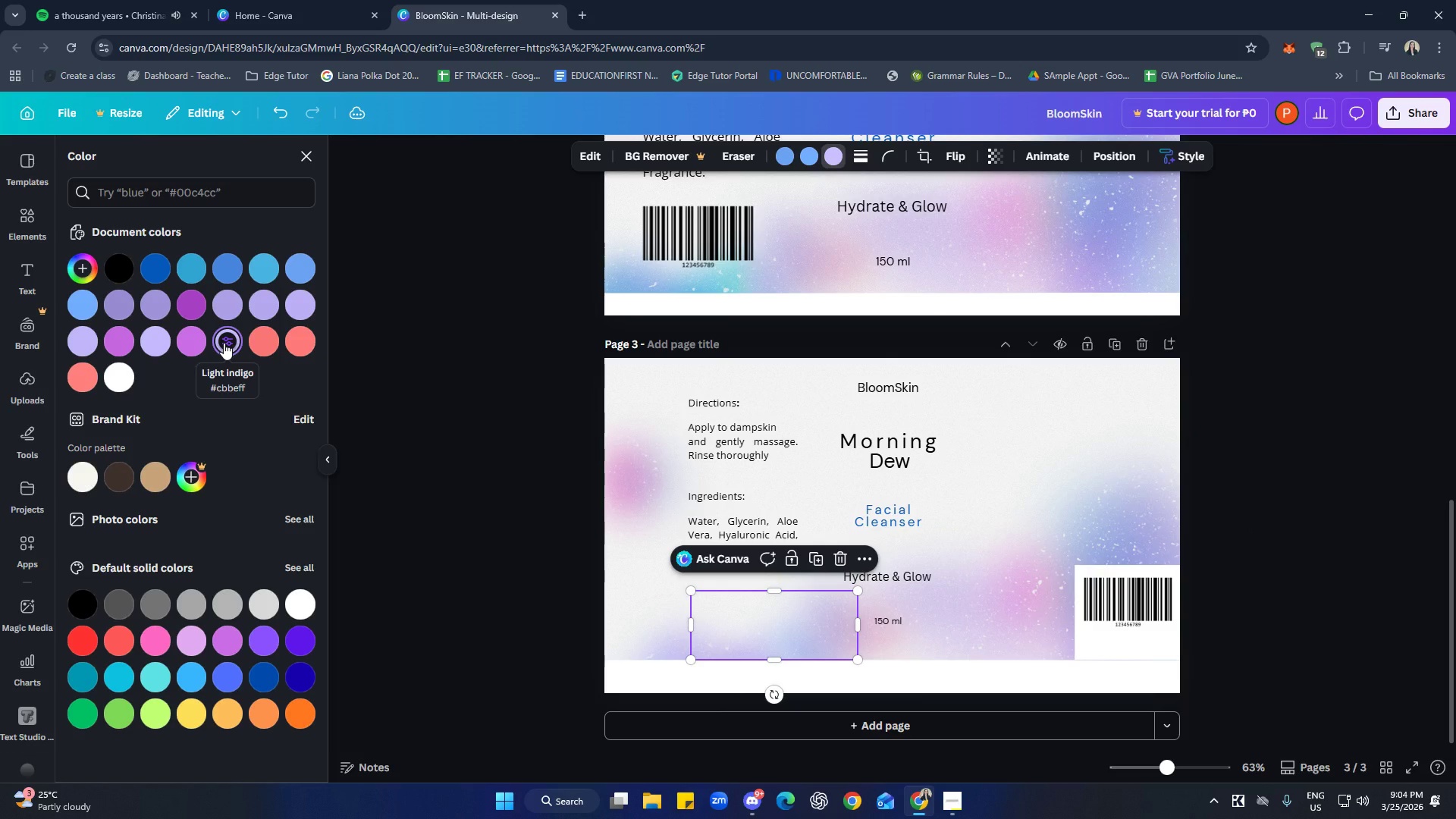 
left_click([234, 270])
 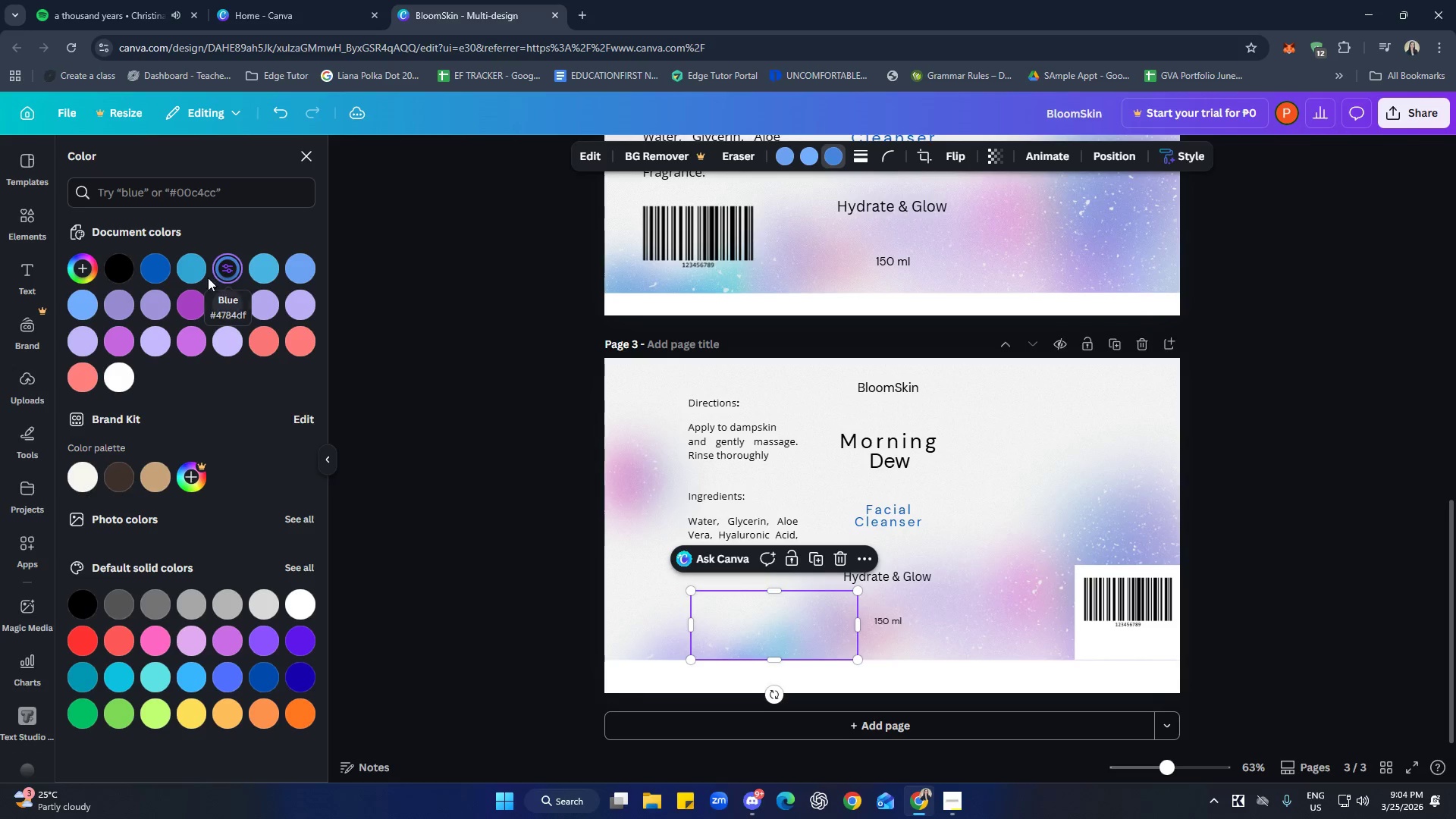 
left_click([198, 275])
 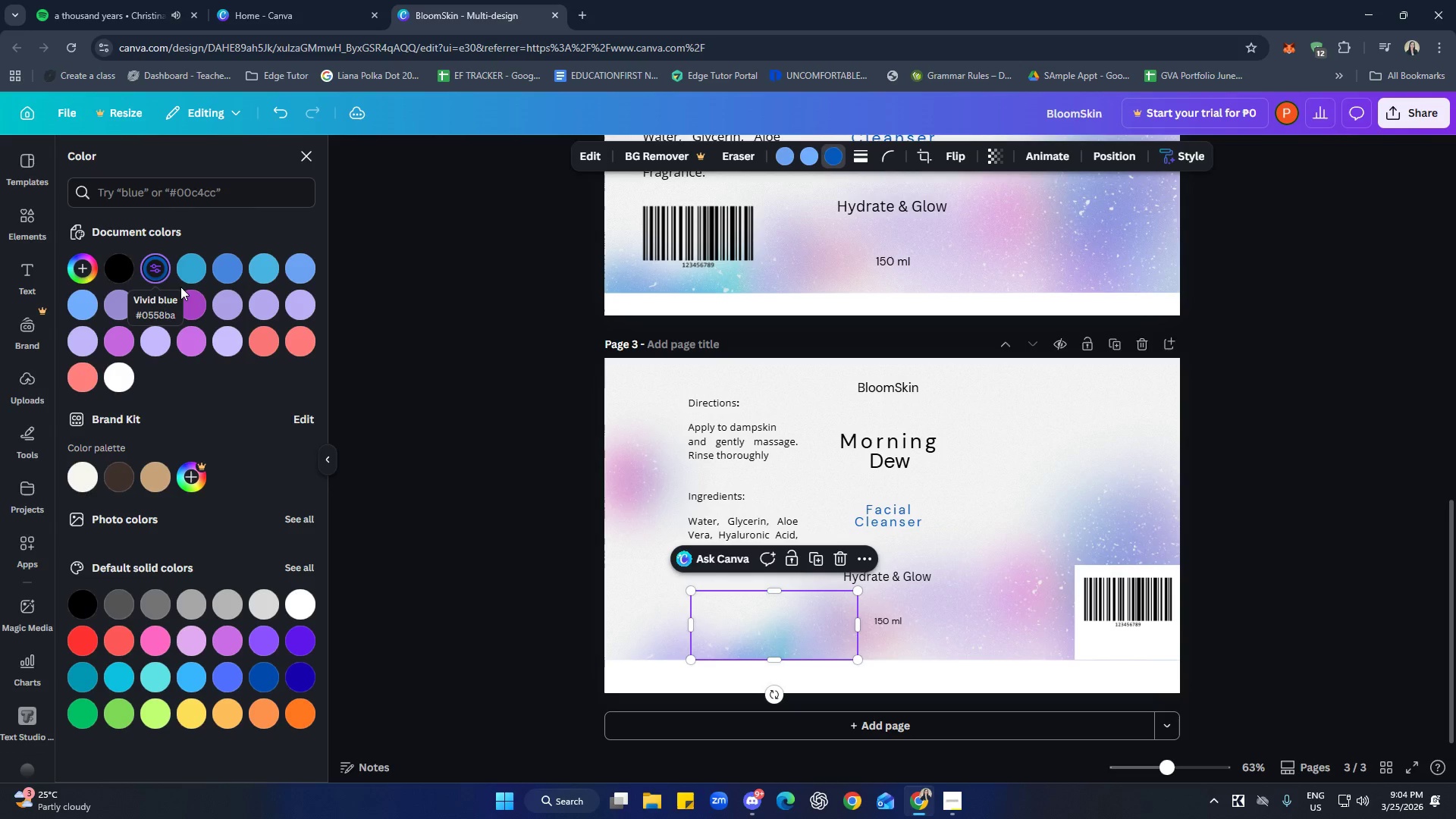 
double_click([444, 525])
 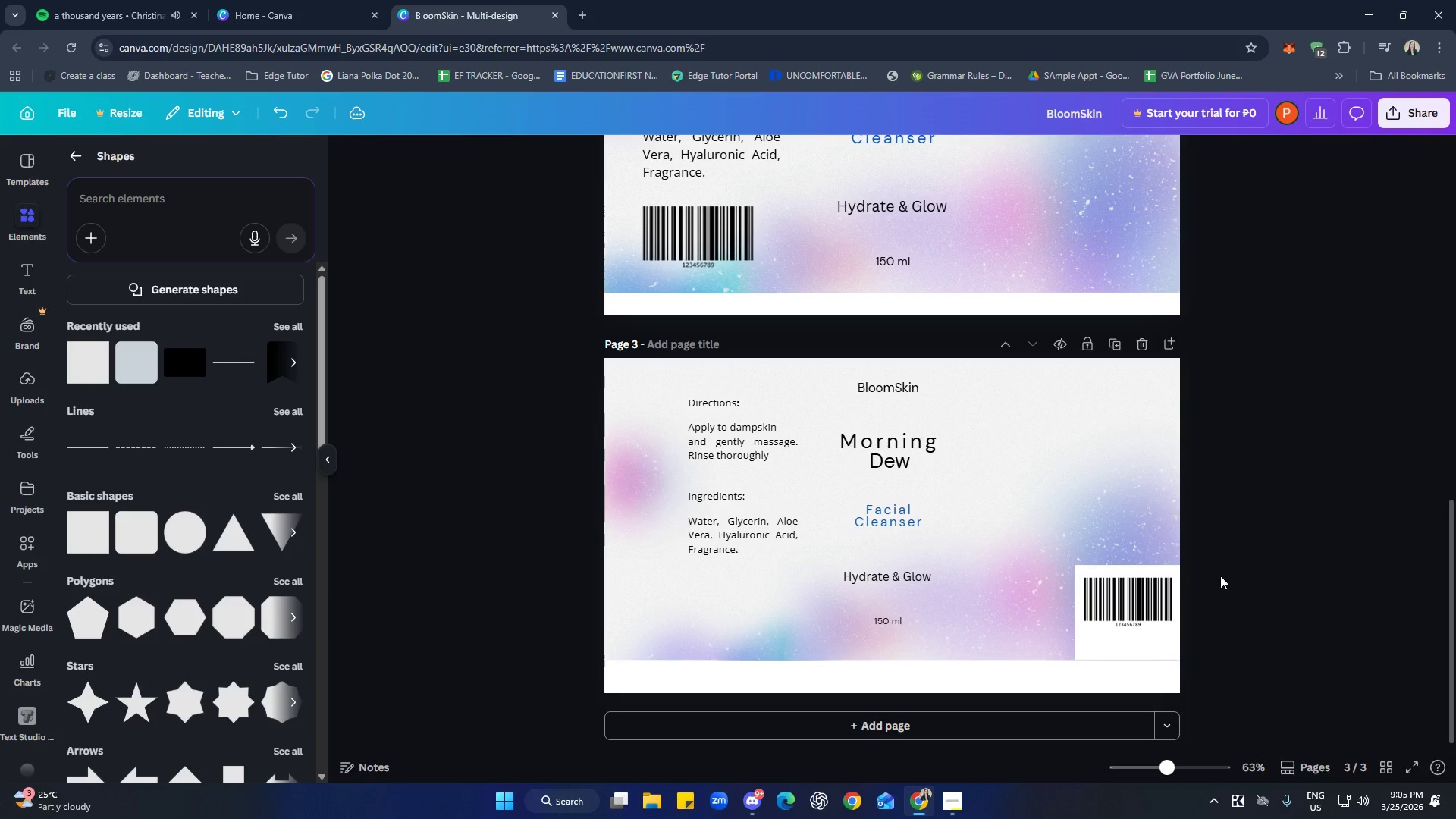 
double_click([892, 622])
 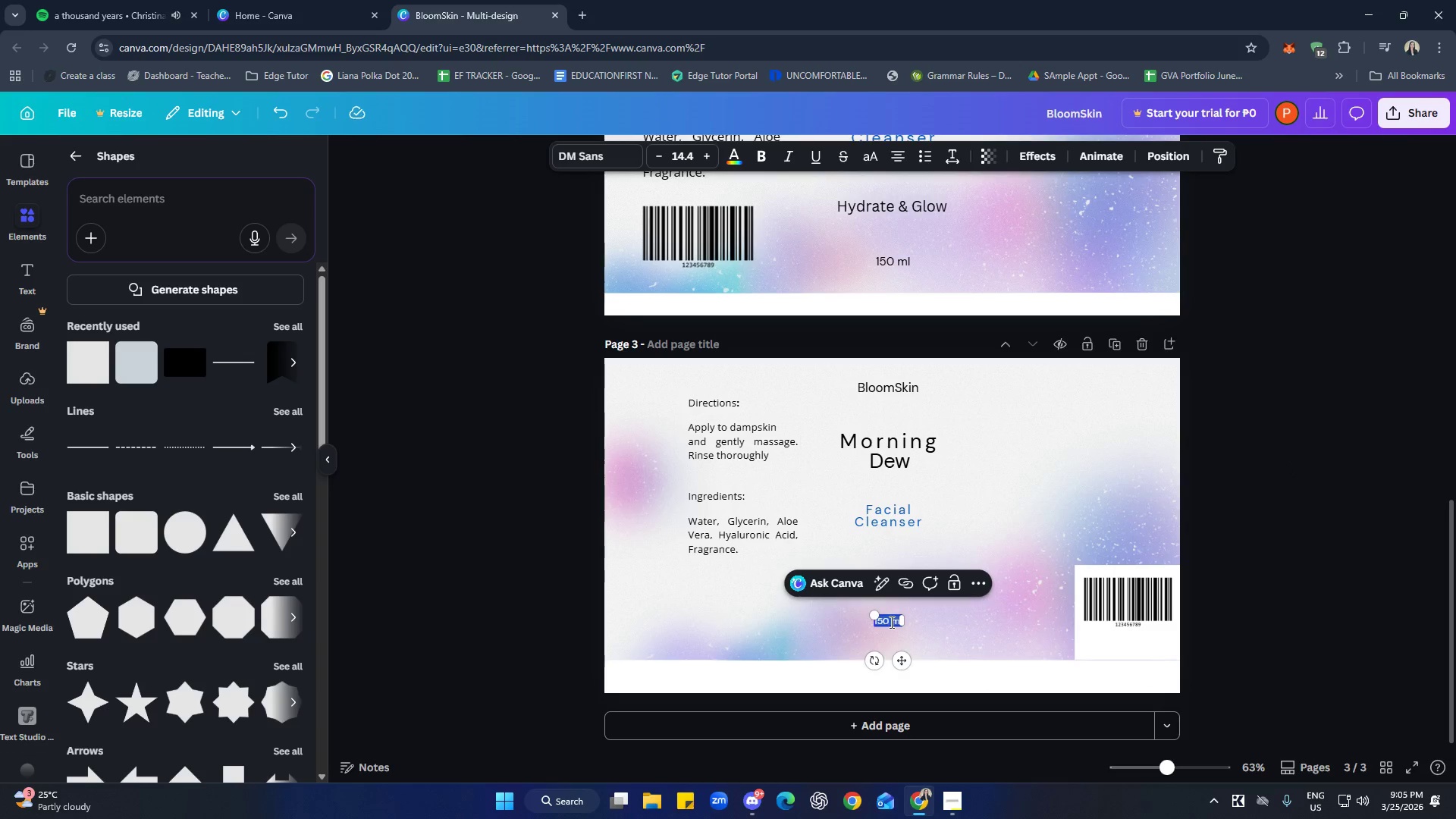 
triple_click([887, 622])
 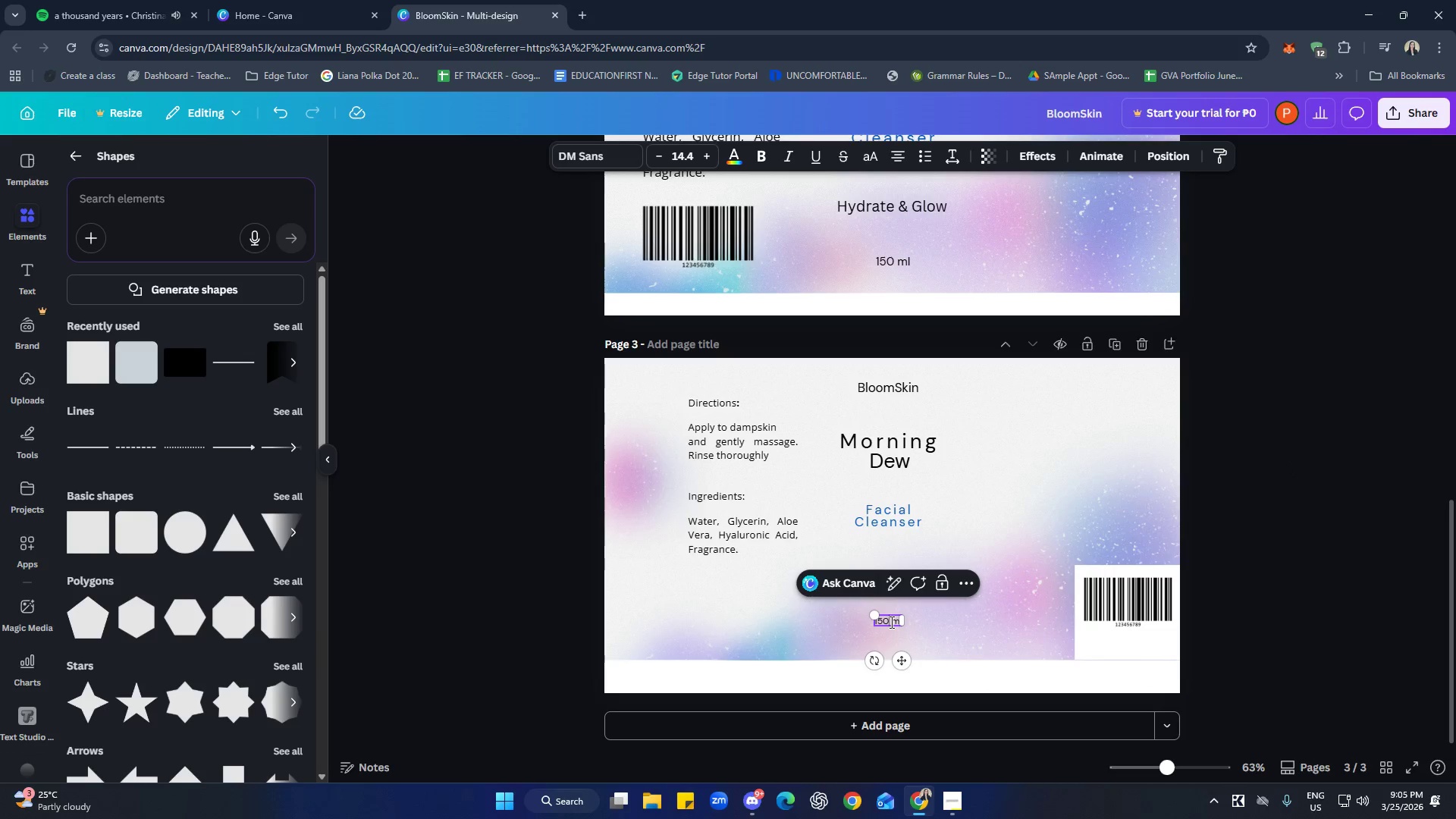 
key(Backspace)
key(Backspace)
key(Backspace)
type(50)
 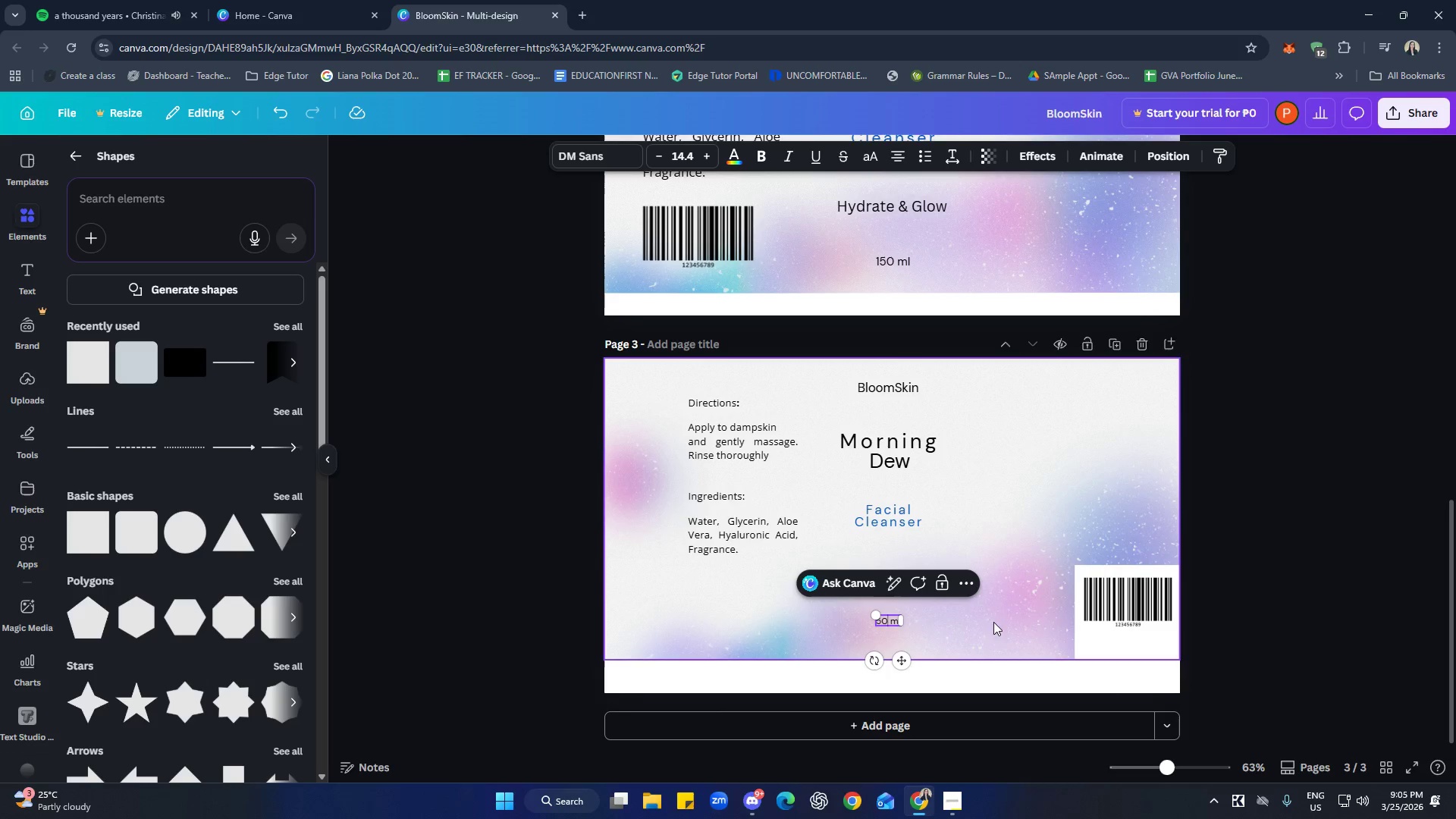 
left_click([1389, 623])
 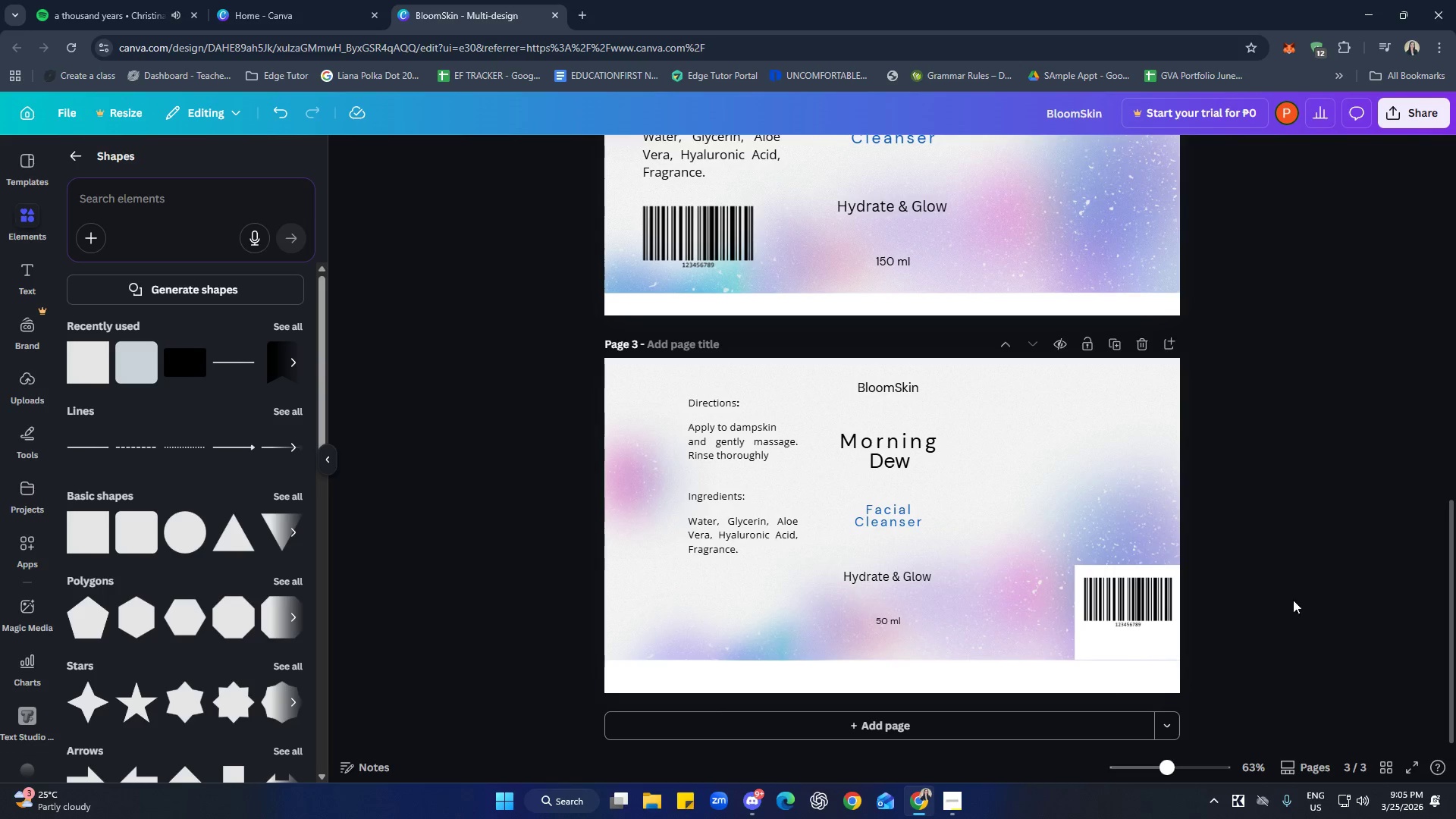 
hold_key(key=ControlLeft, duration=1.5)
scroll: coordinate [1346, 617], scroll_direction: up, amount: 9.0
 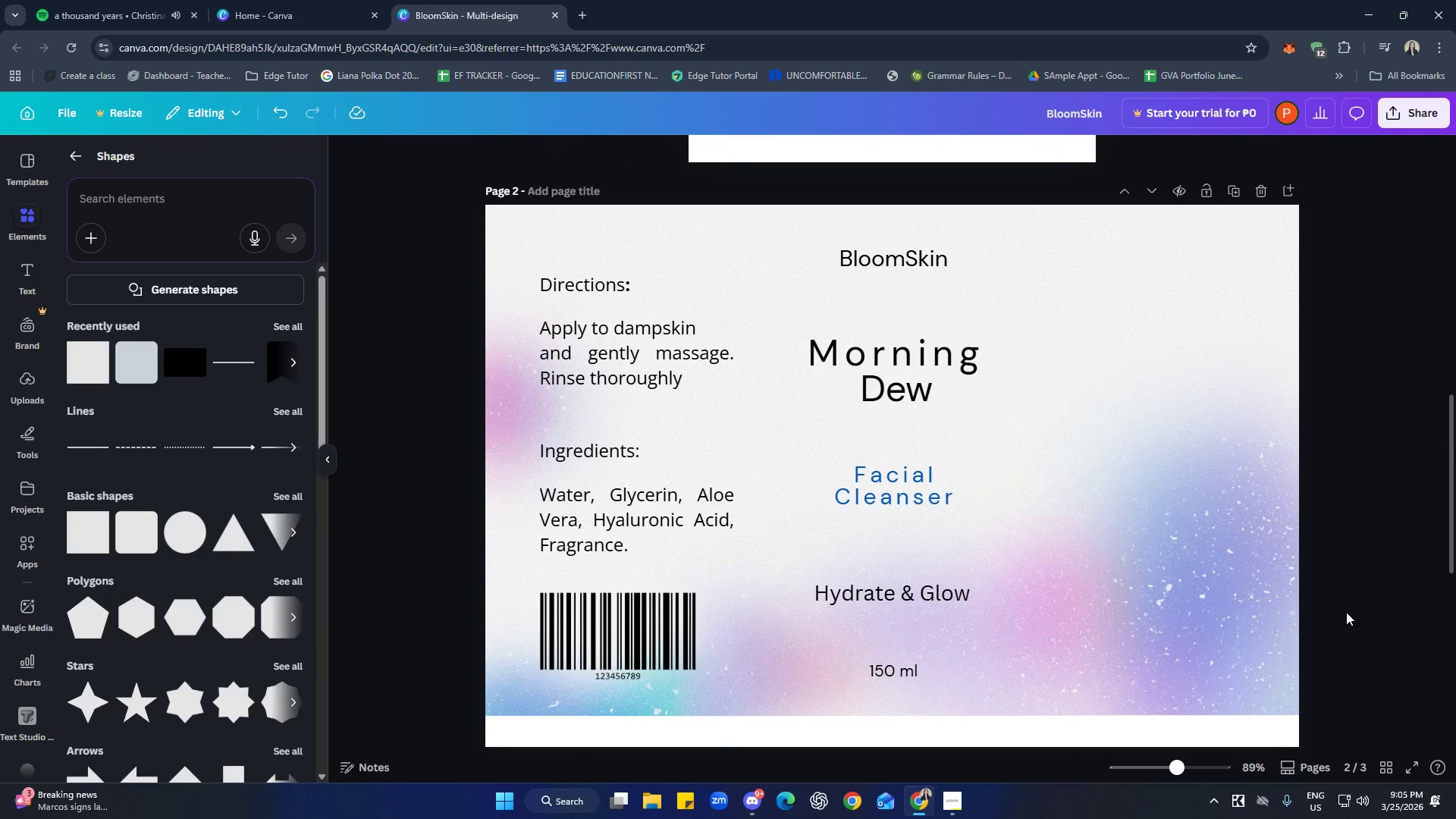 
scroll: coordinate [1346, 612], scroll_direction: down, amount: 9.0
 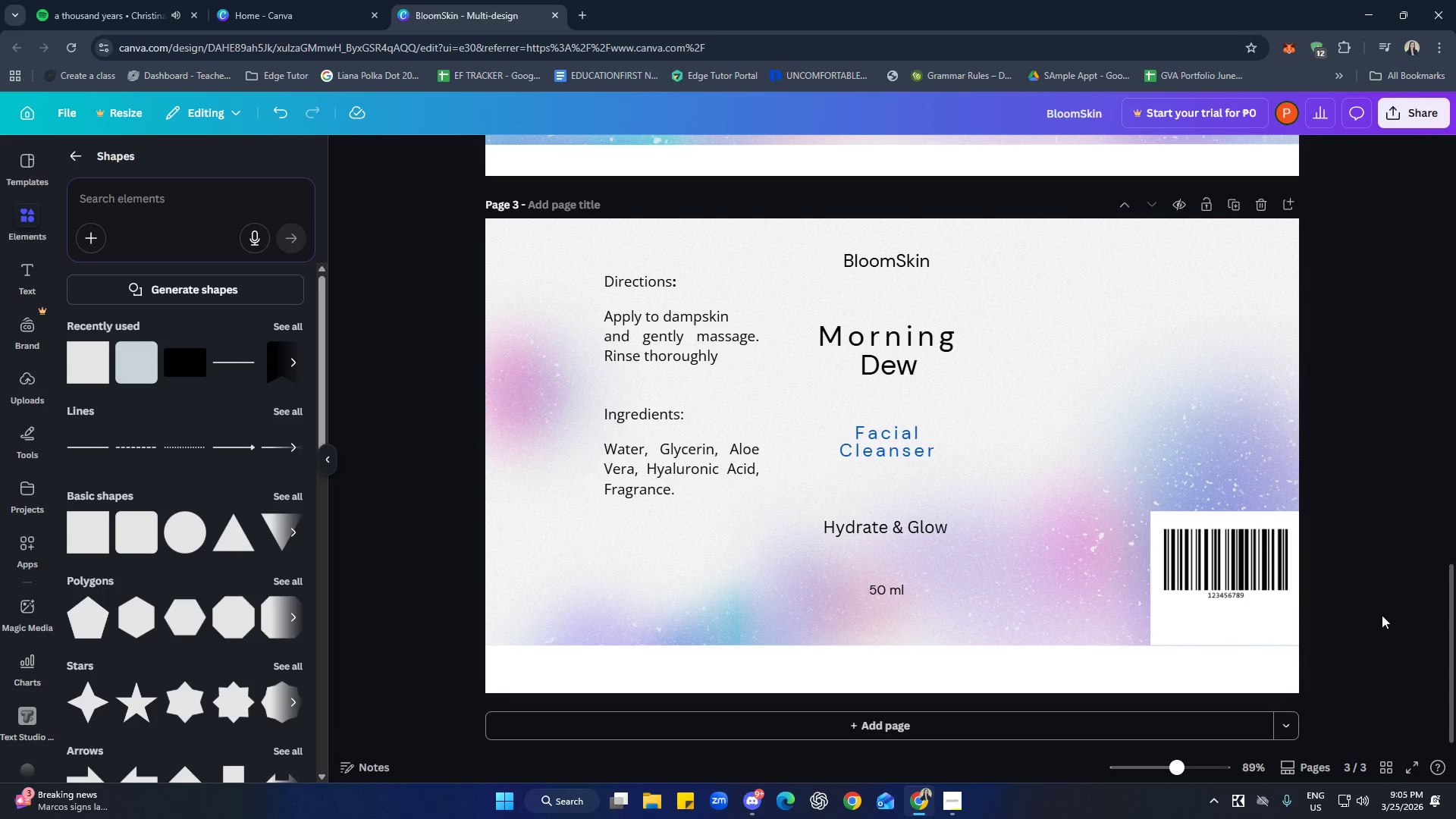 
scroll: coordinate [1386, 617], scroll_direction: up, amount: 7.0
 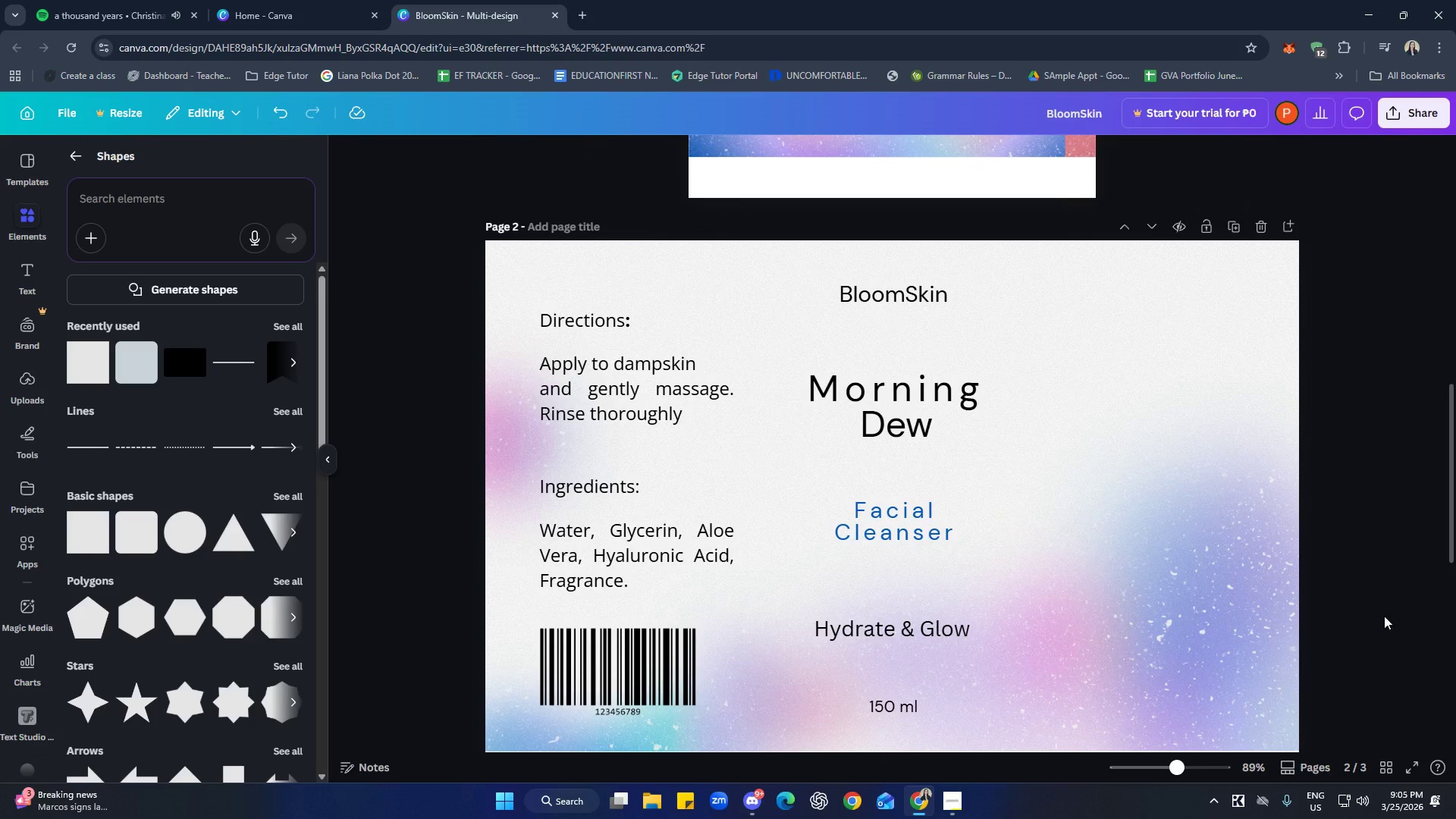 
scroll: coordinate [1299, 535], scroll_direction: down, amount: 7.0
 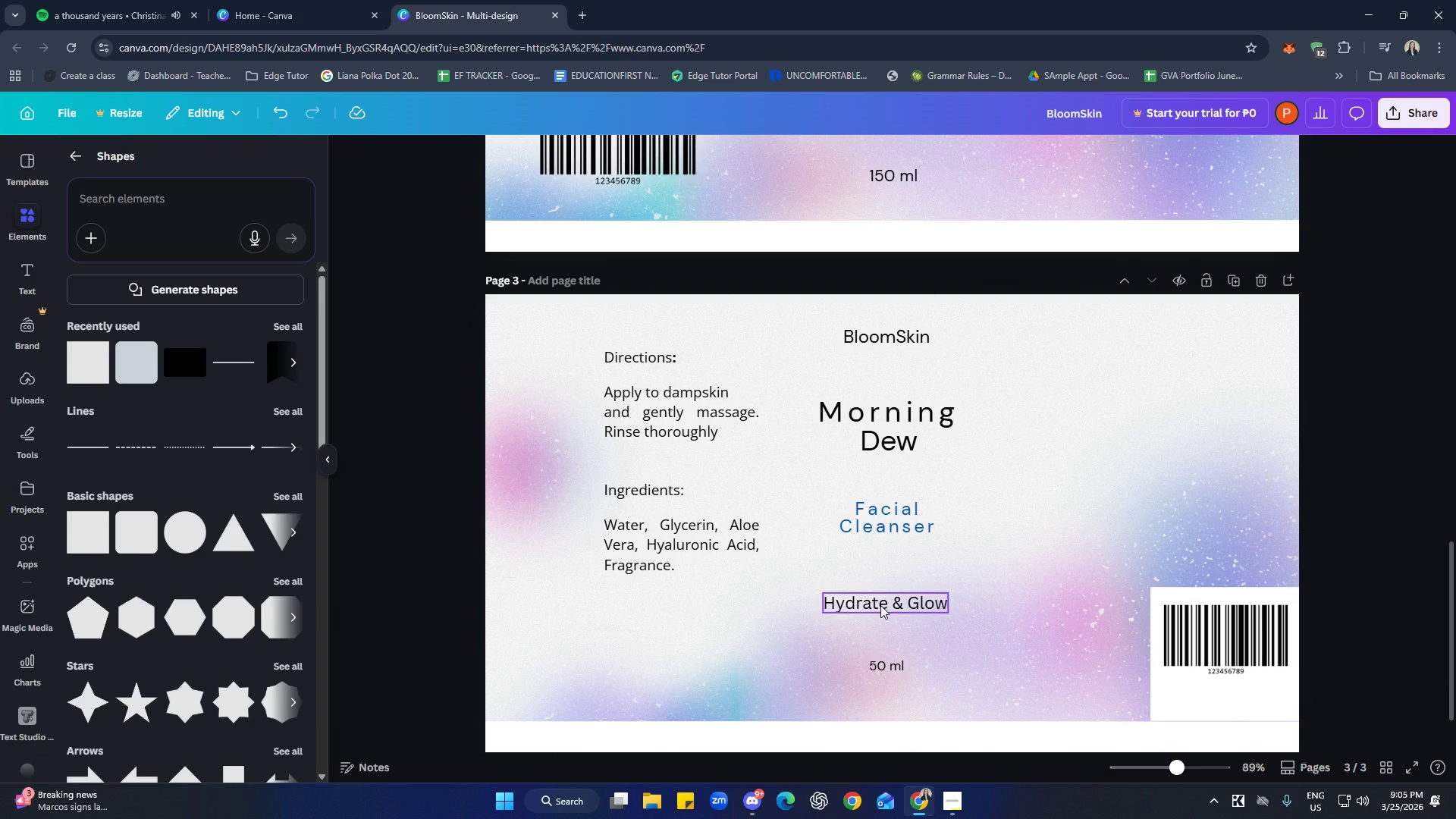 
left_click([663, 360])
 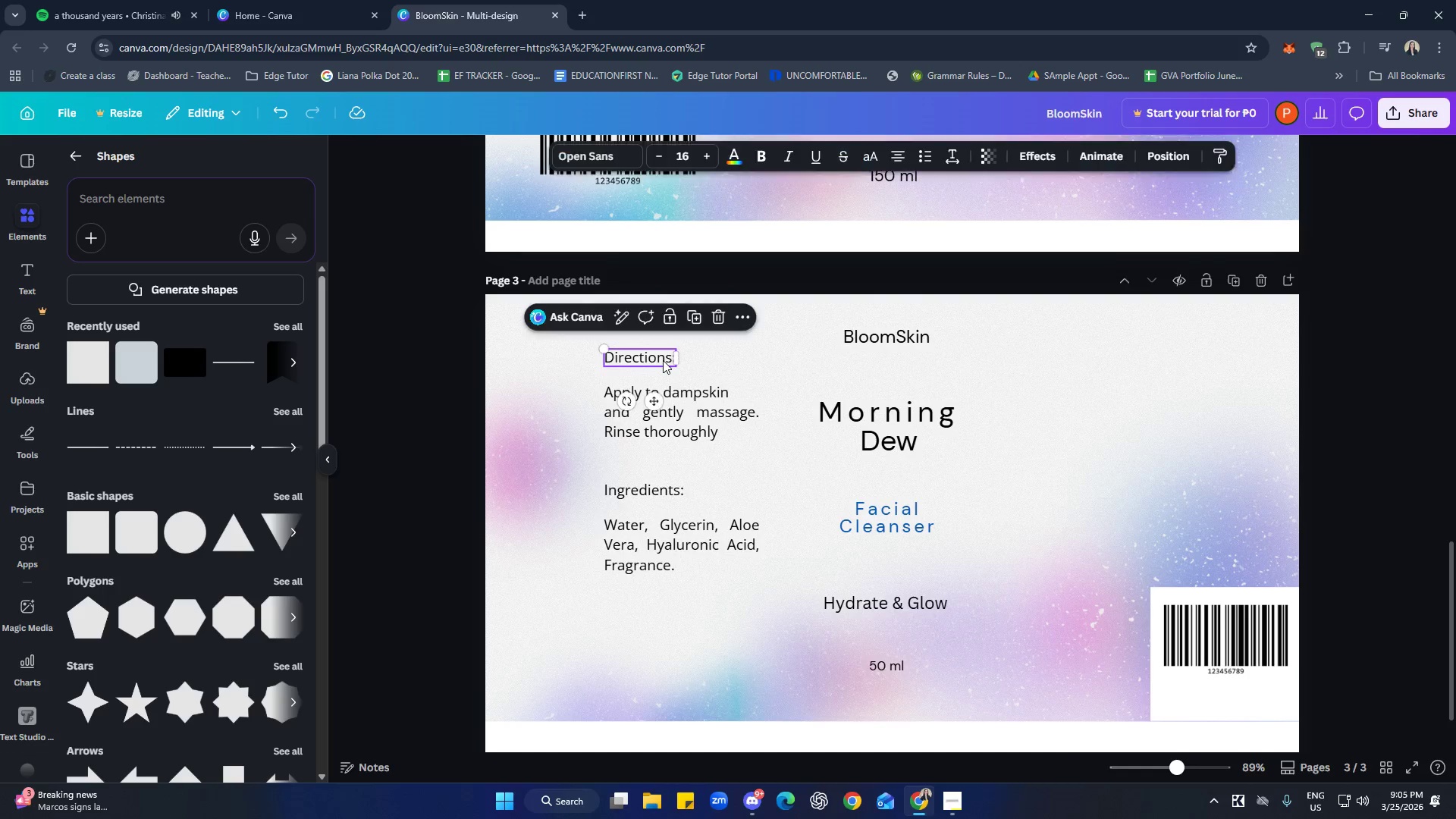 
hold_key(key=ShiftLeft, duration=1.52)
left_click([672, 415])
 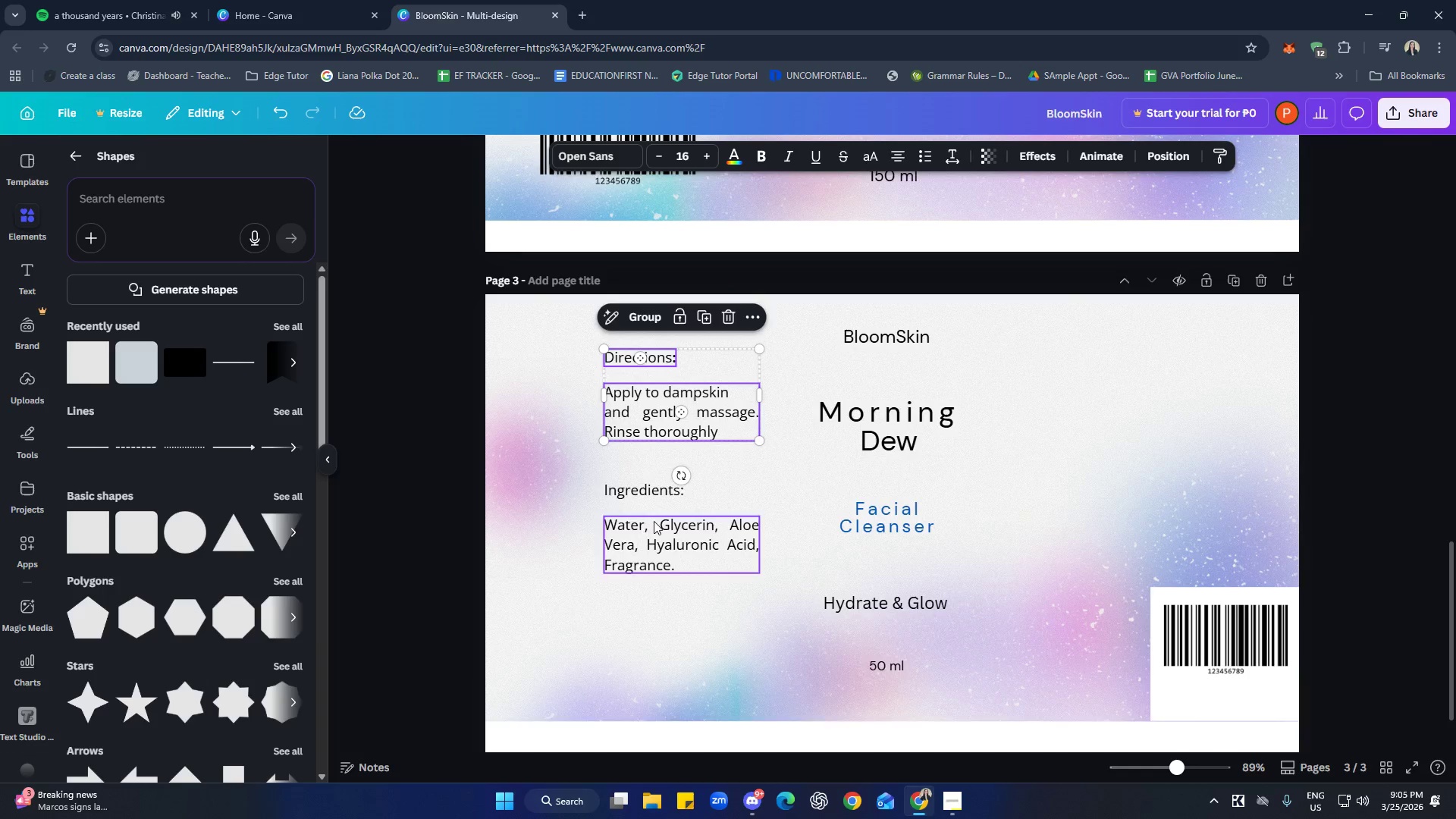 
left_click([640, 494])
 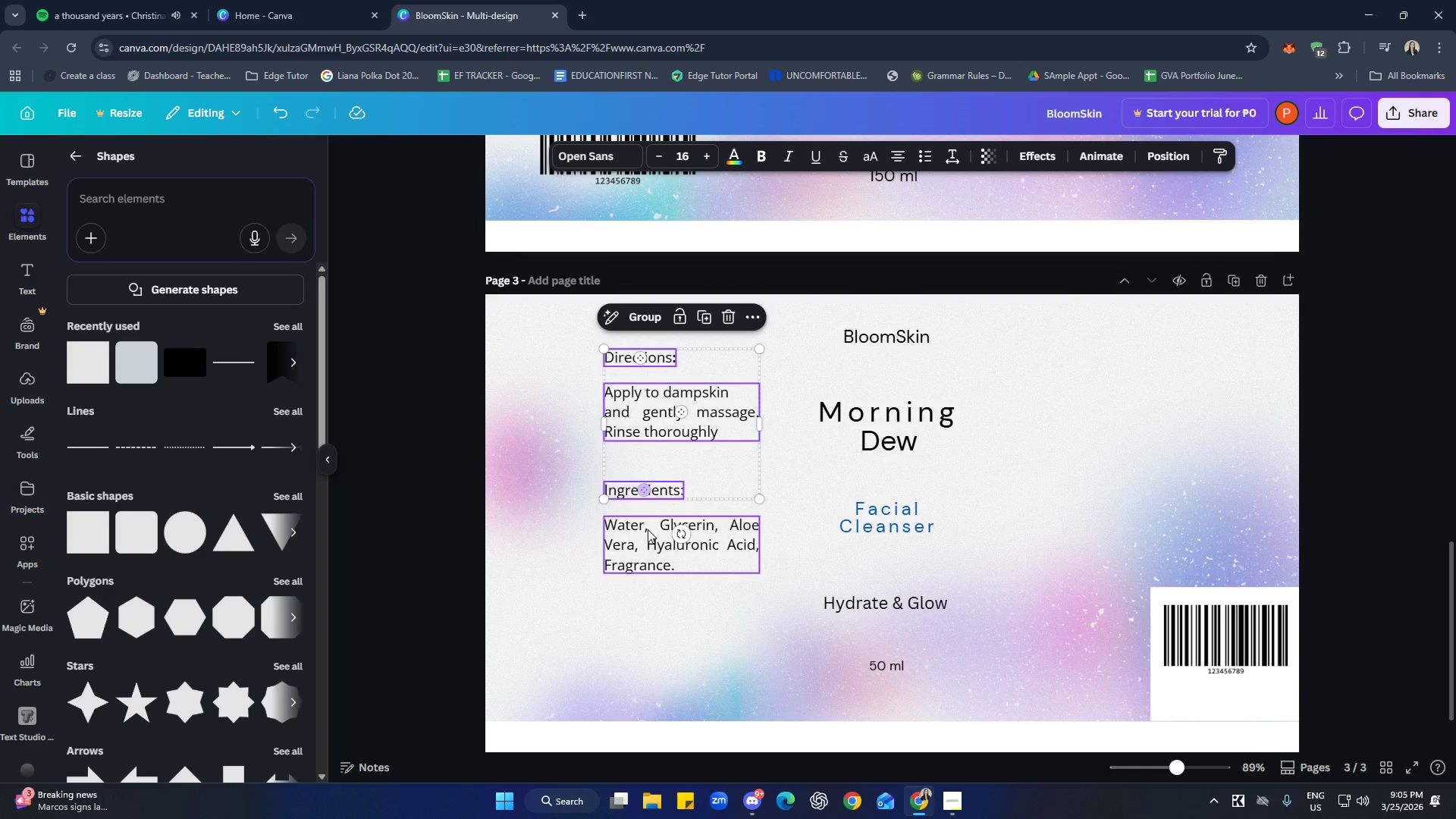 
double_click([645, 543])
 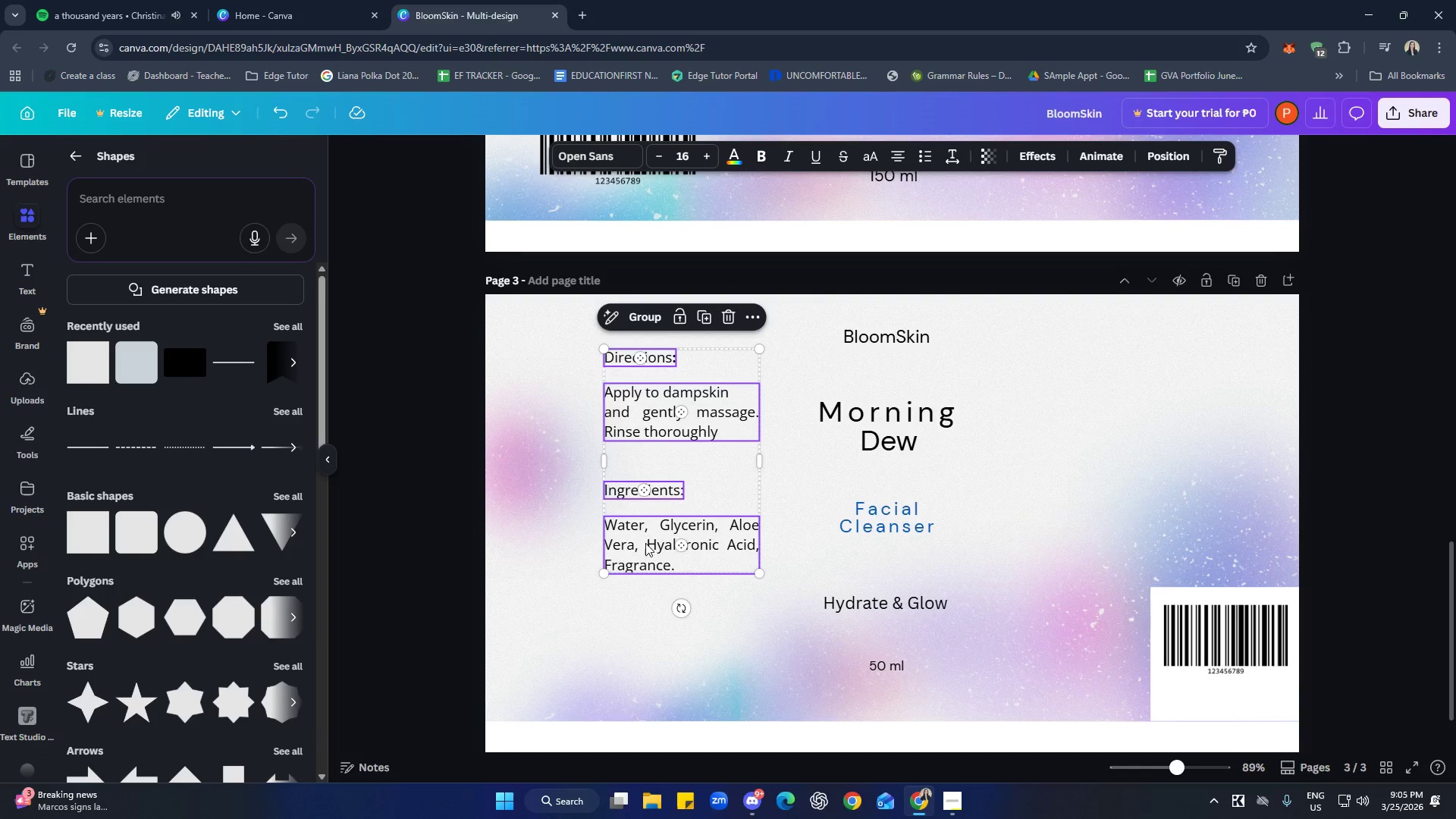 
key(Shift+ShiftLeft)
 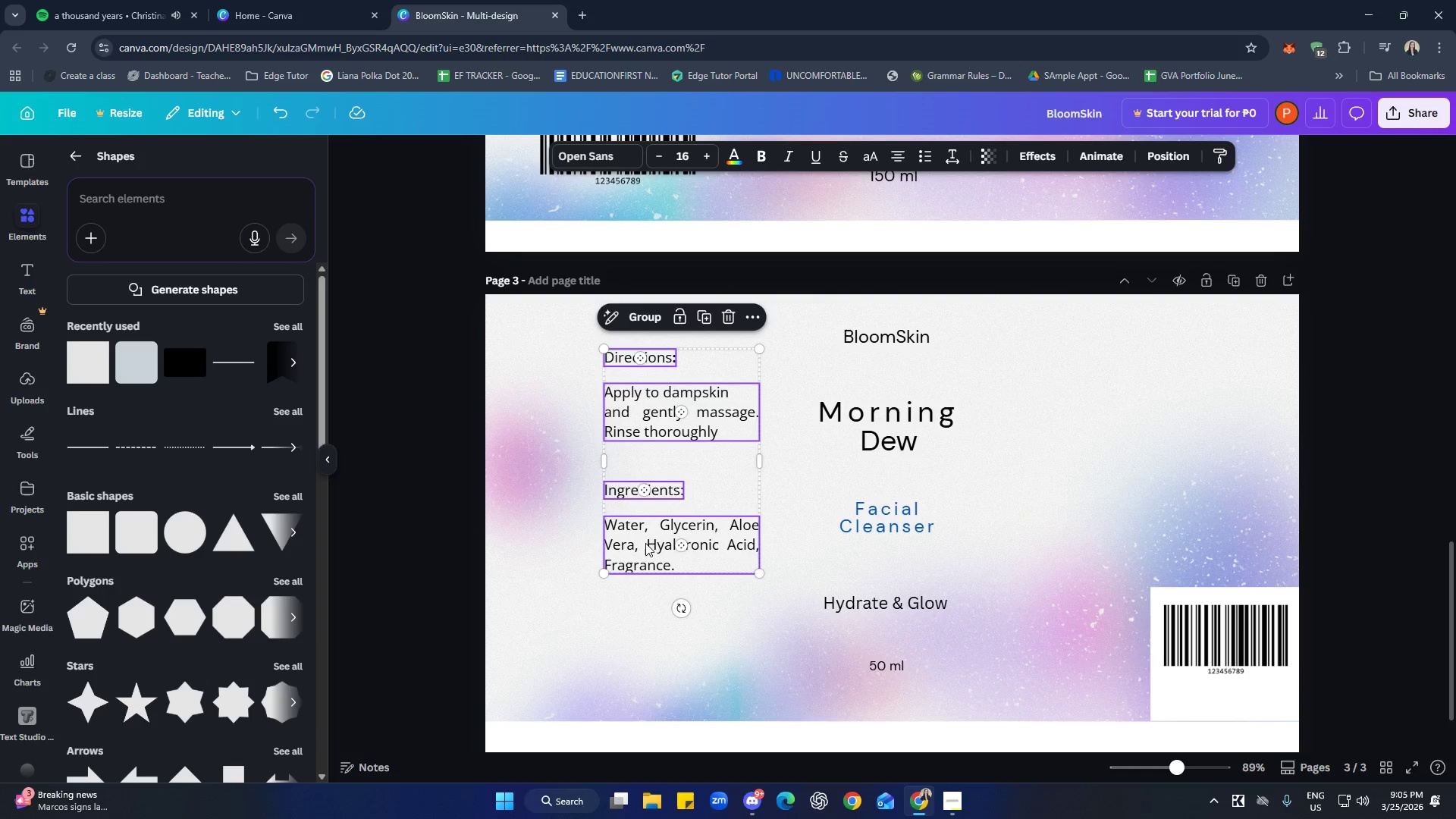 
key(Shift+ShiftLeft)
 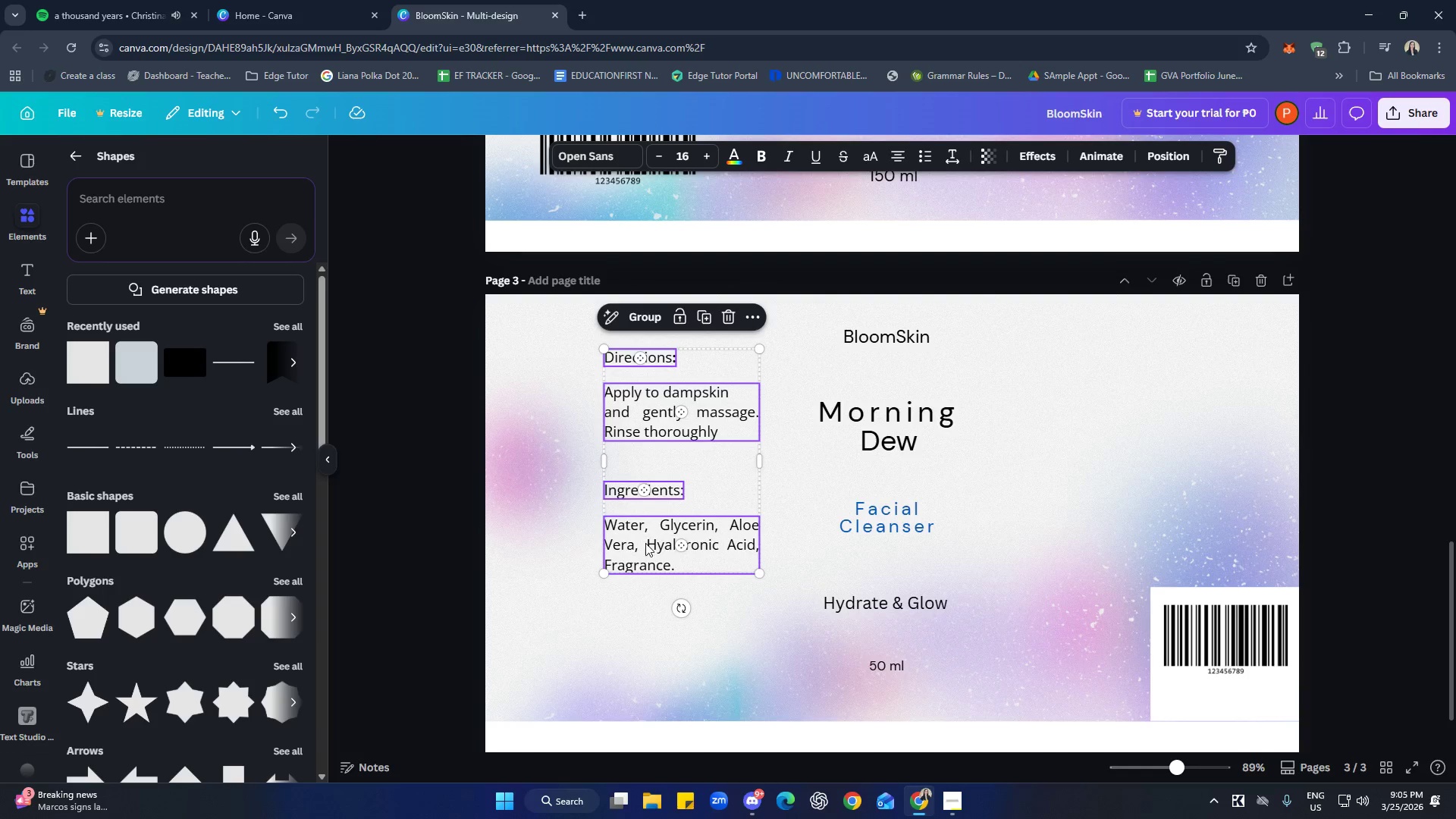 
key(Shift+ShiftLeft)
 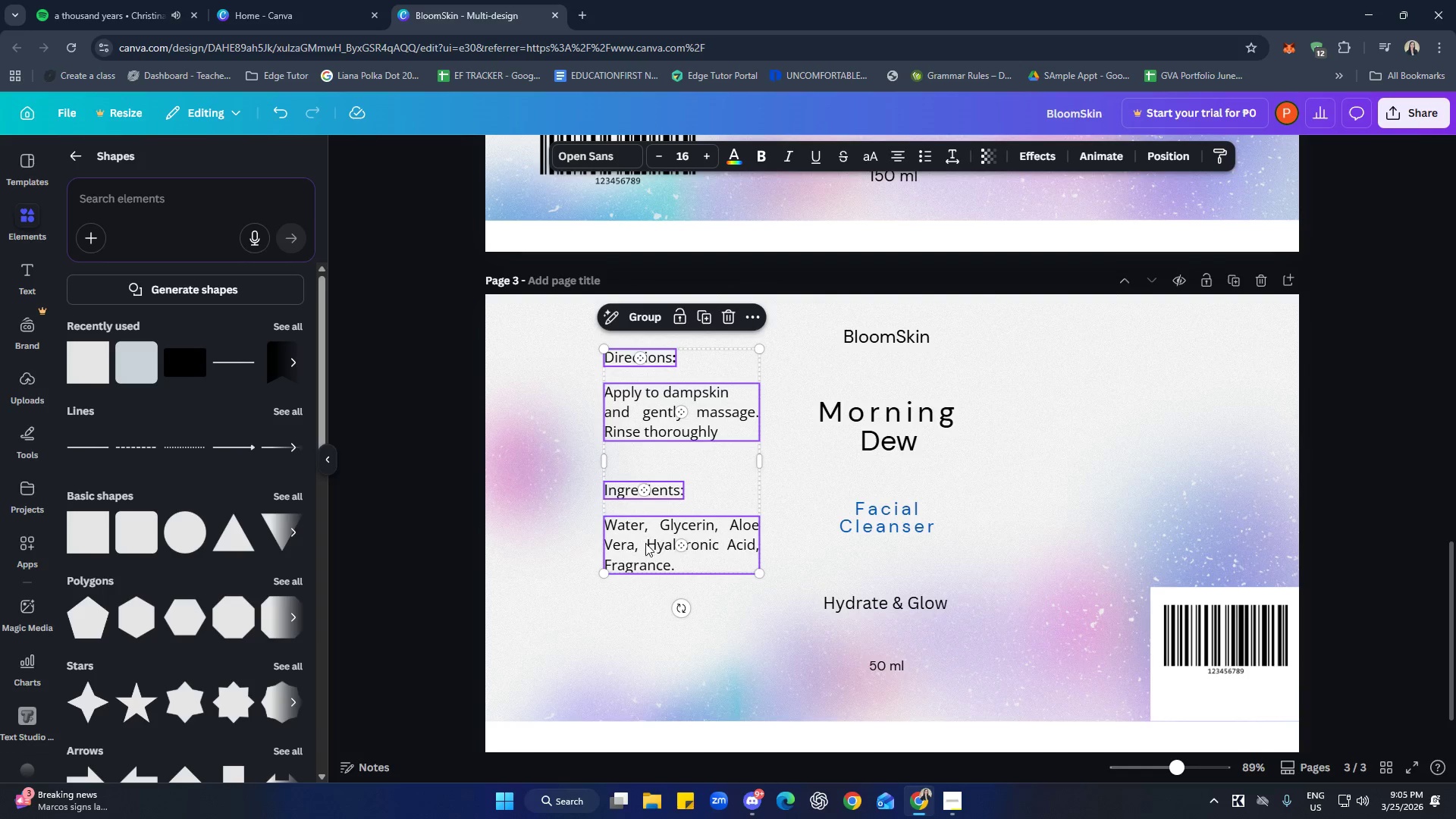 
key(Shift+ShiftLeft)
 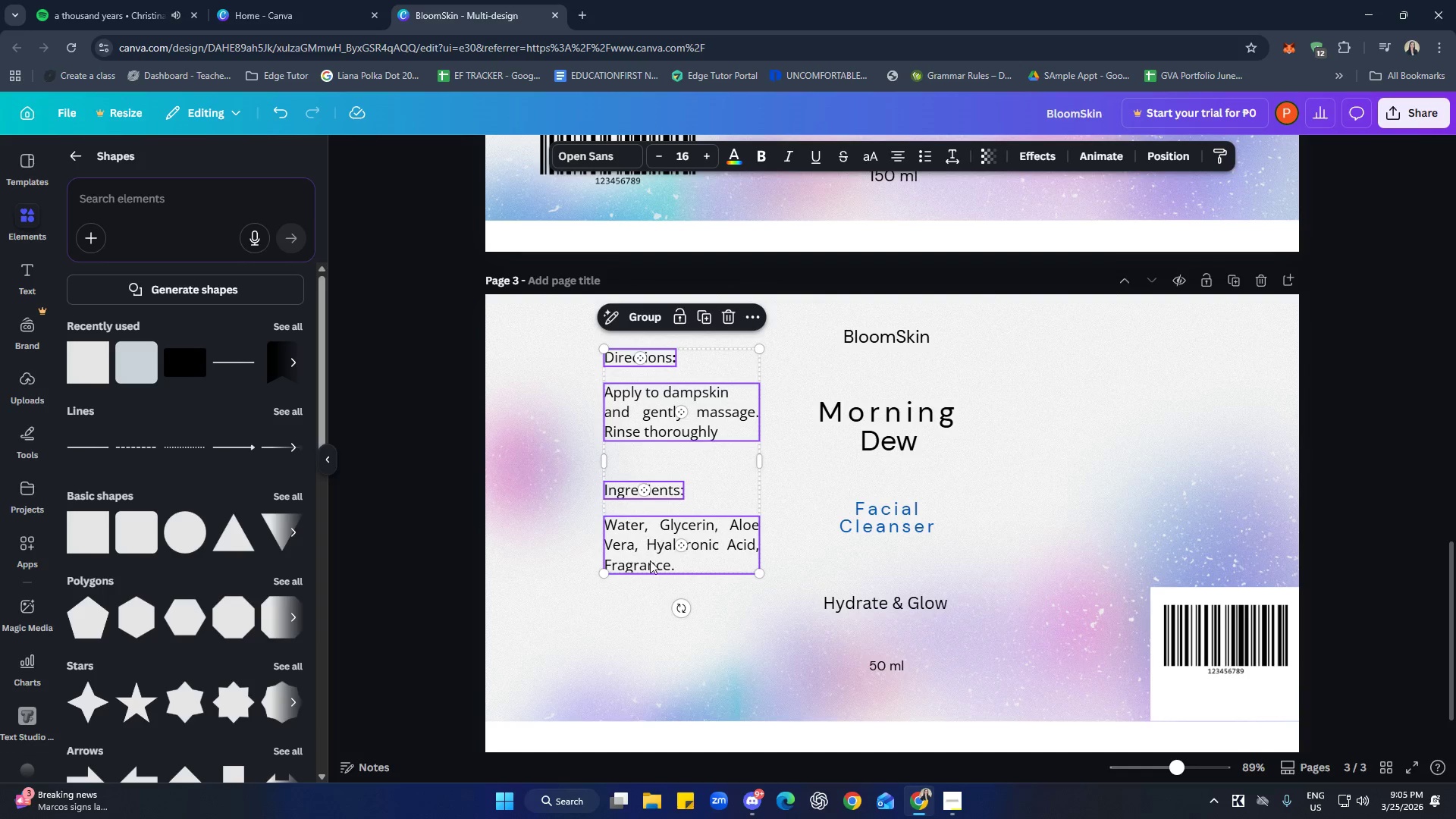 
key(Shift+ShiftLeft)
 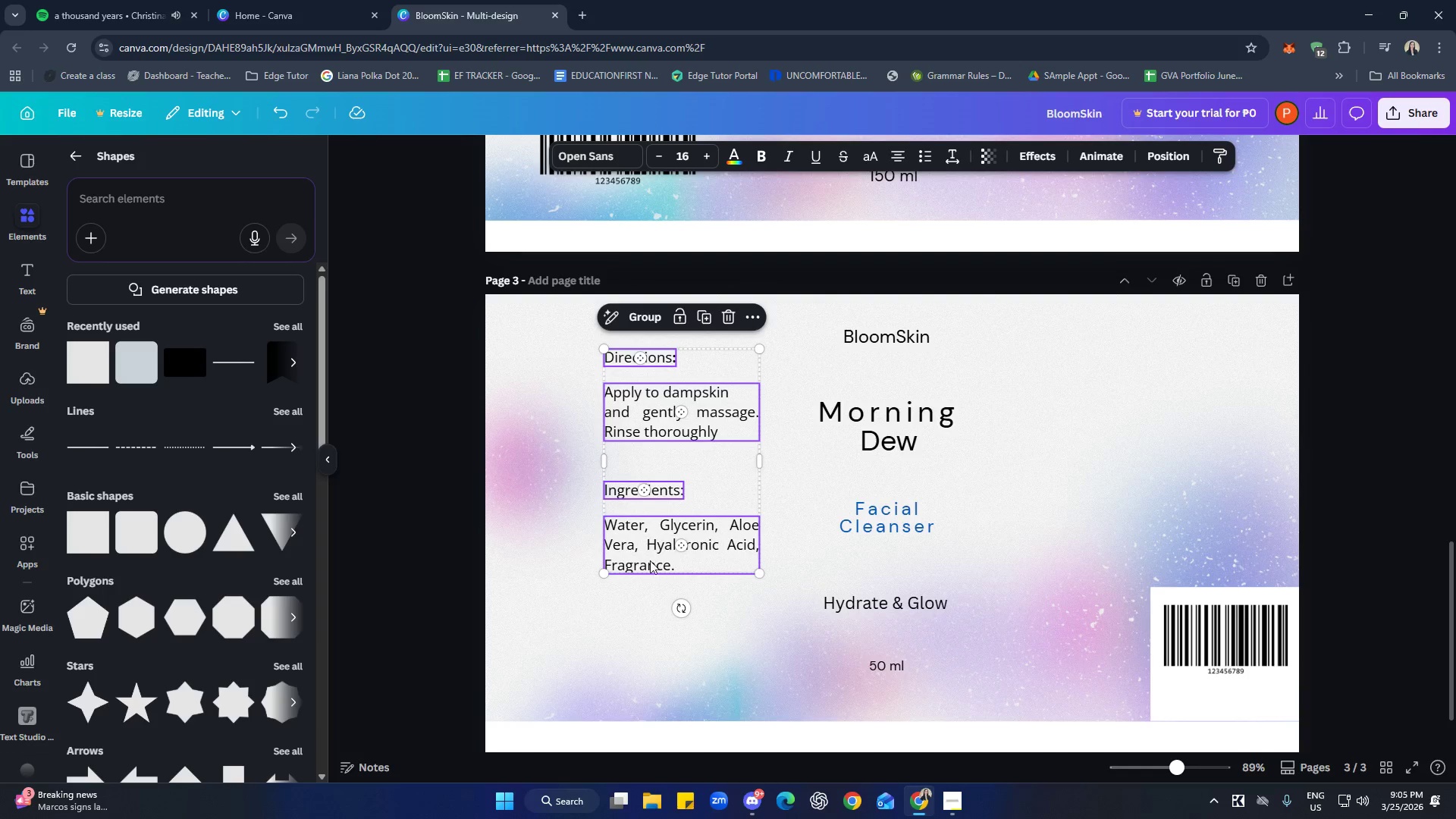 
key(Shift+ShiftLeft)
 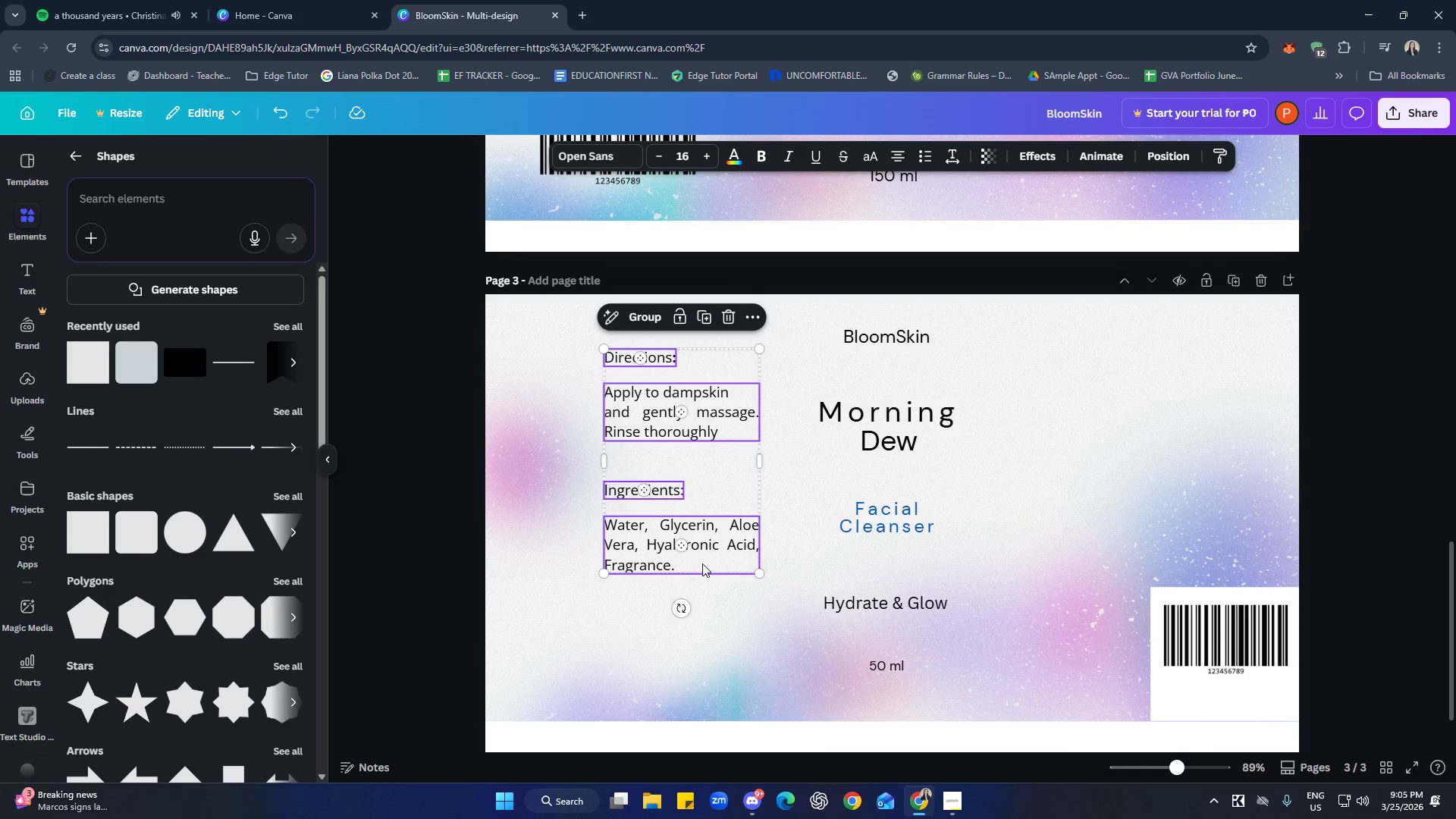 
left_click_drag(start_coordinate=[704, 560], to_coordinate=[633, 616])
 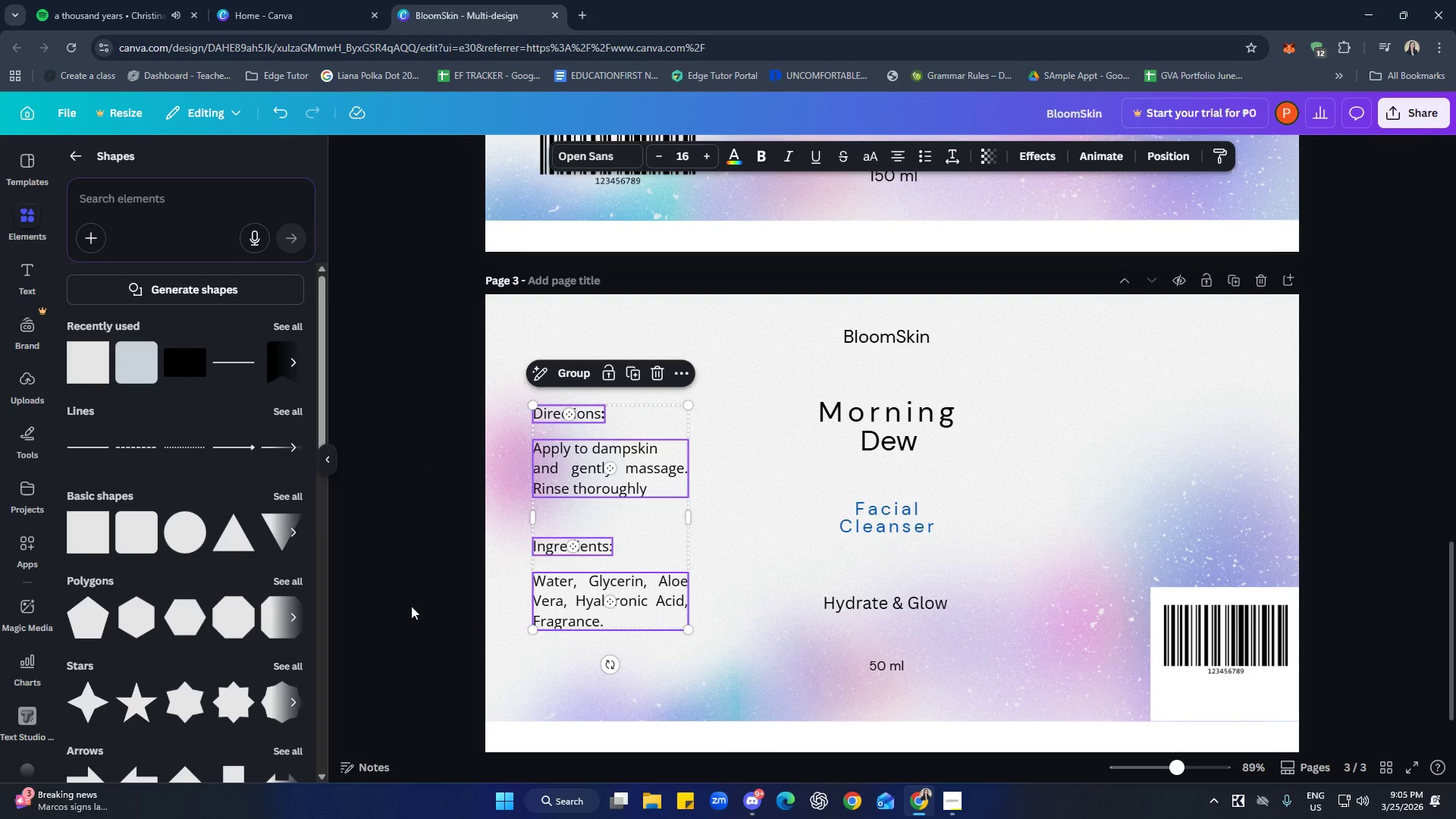 
left_click([381, 577])
 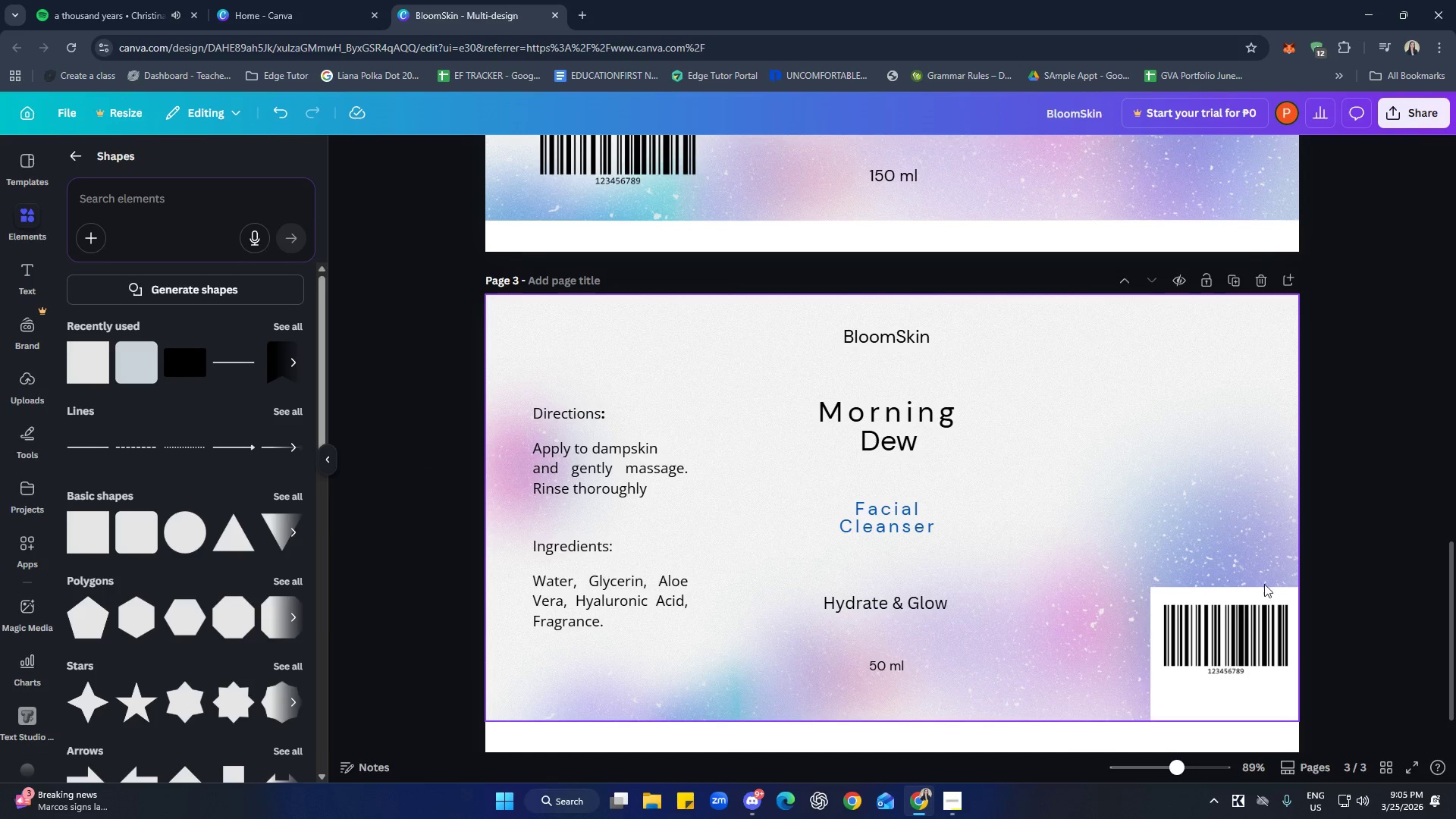 
left_click([876, 409])
 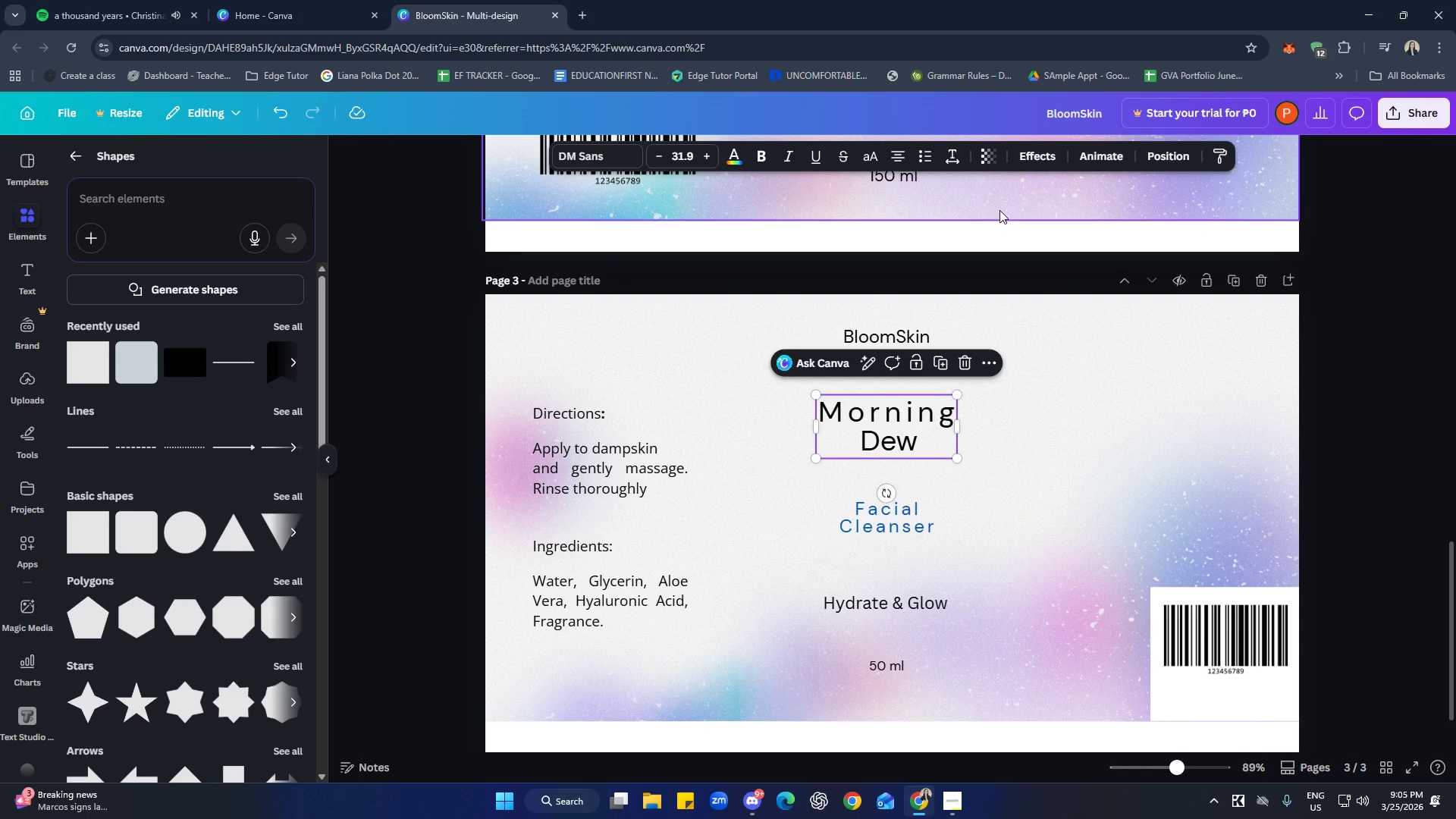 
left_click([1025, 157])
 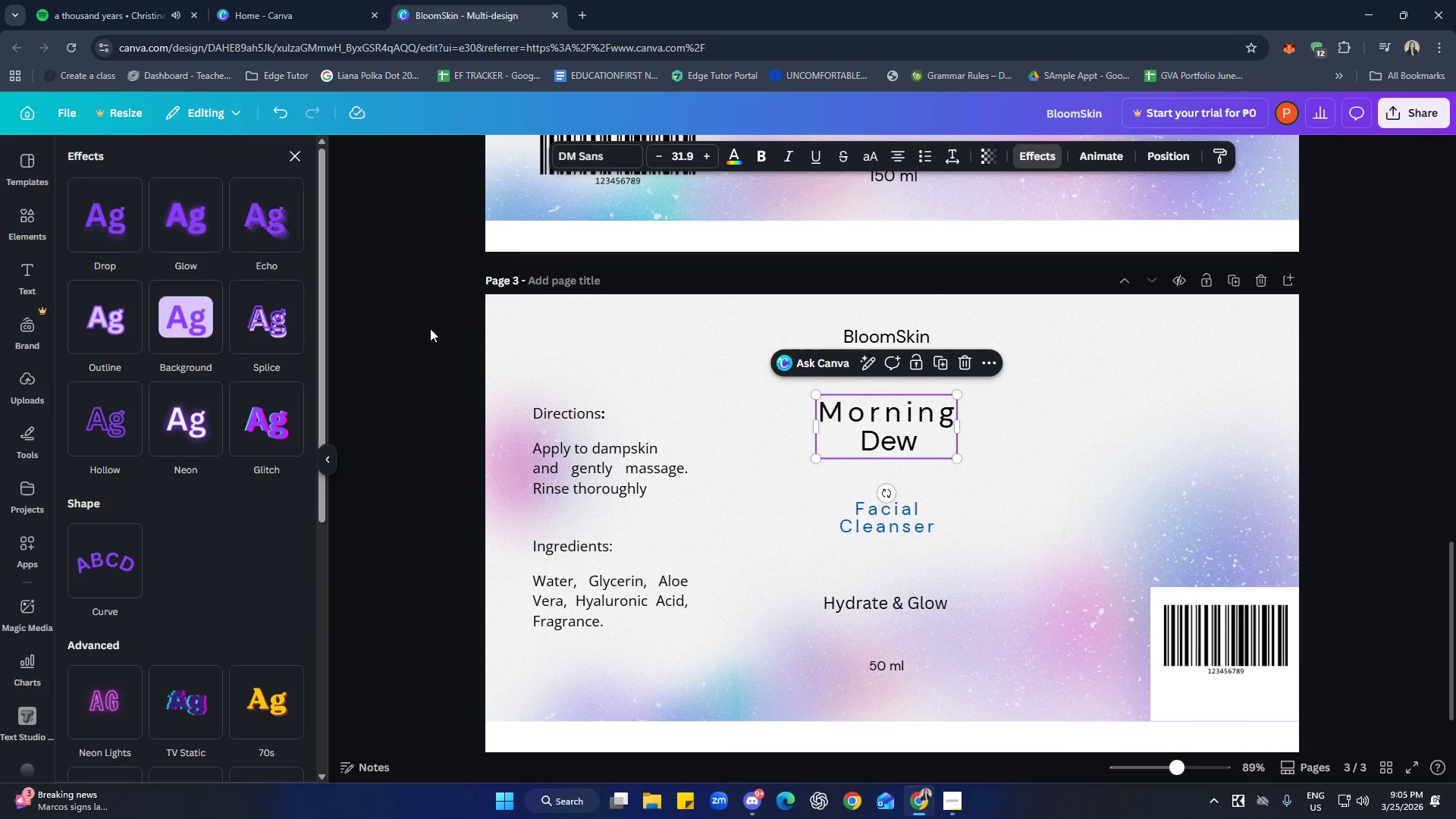 
left_click([278, 226])
 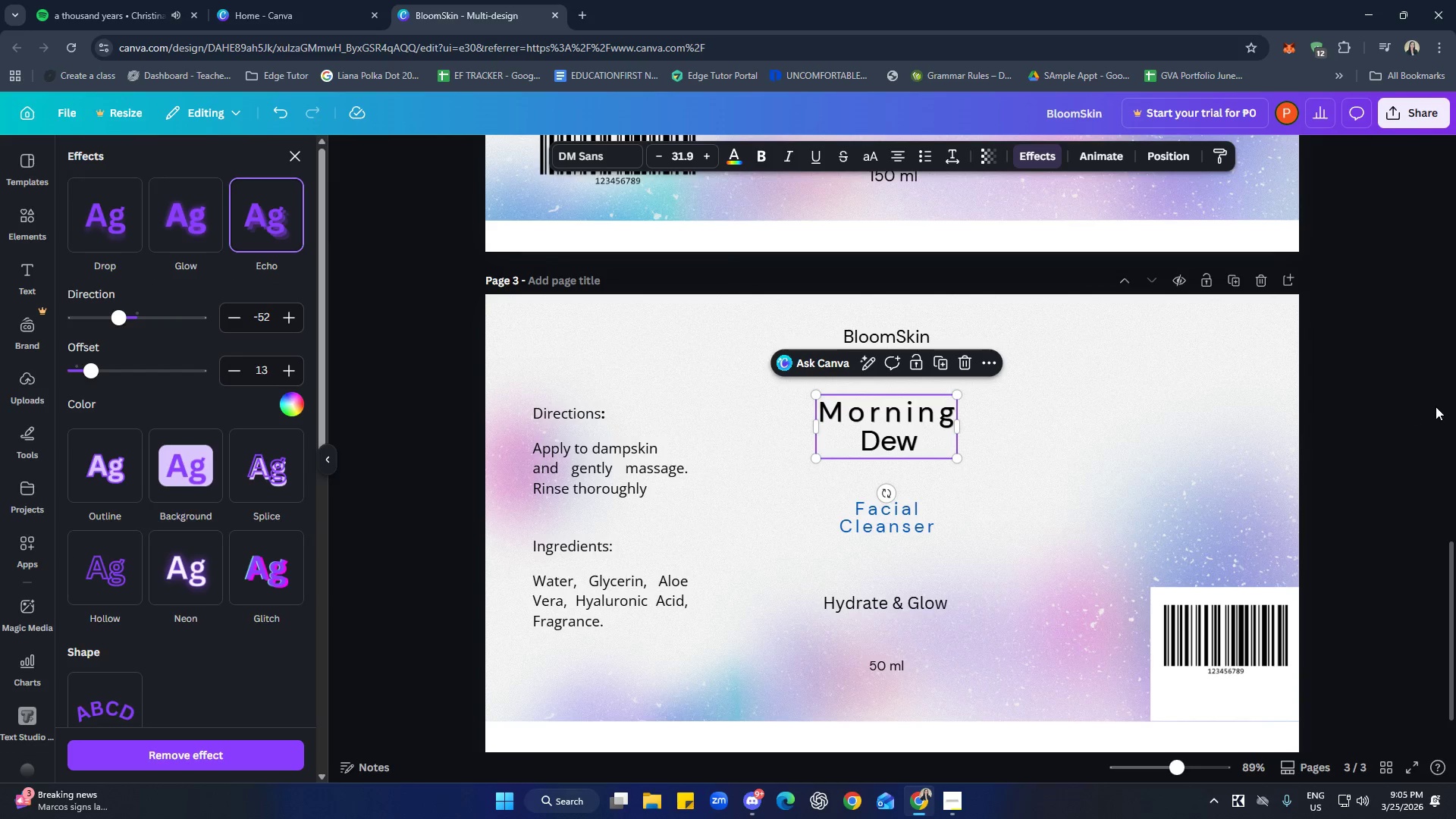 
double_click([1410, 408])
 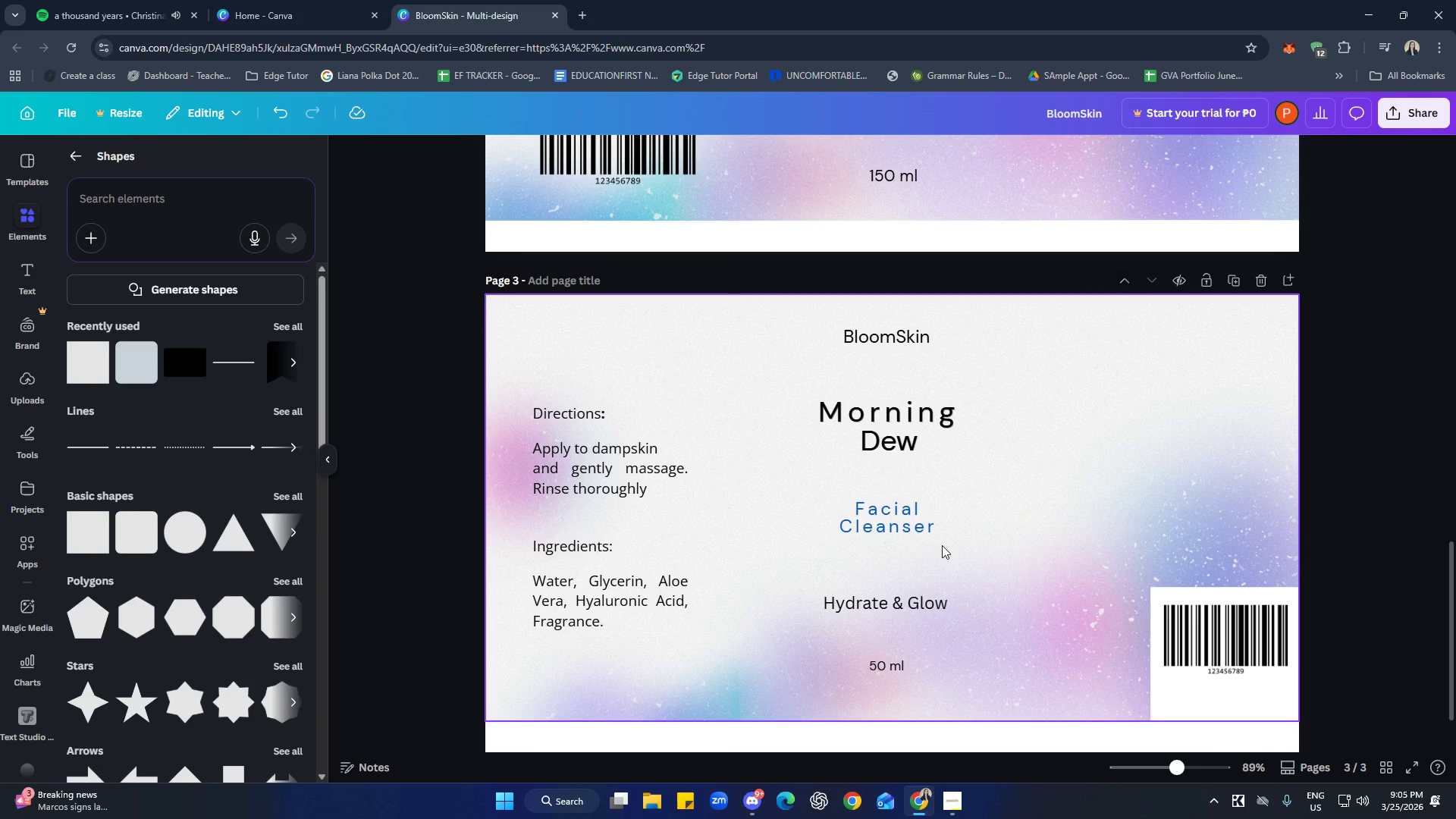 
left_click([890, 527])
 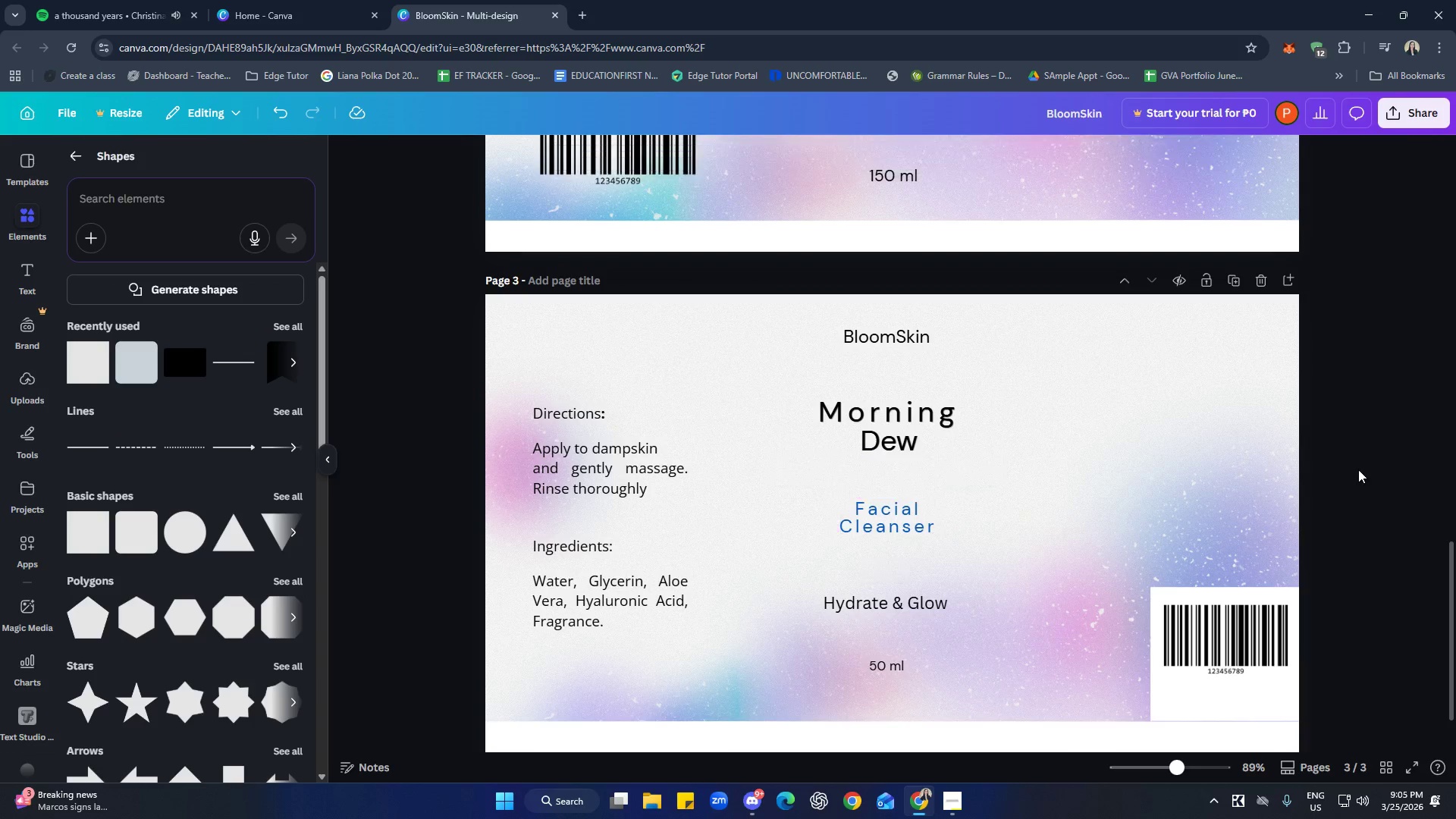 
left_click([897, 521])
 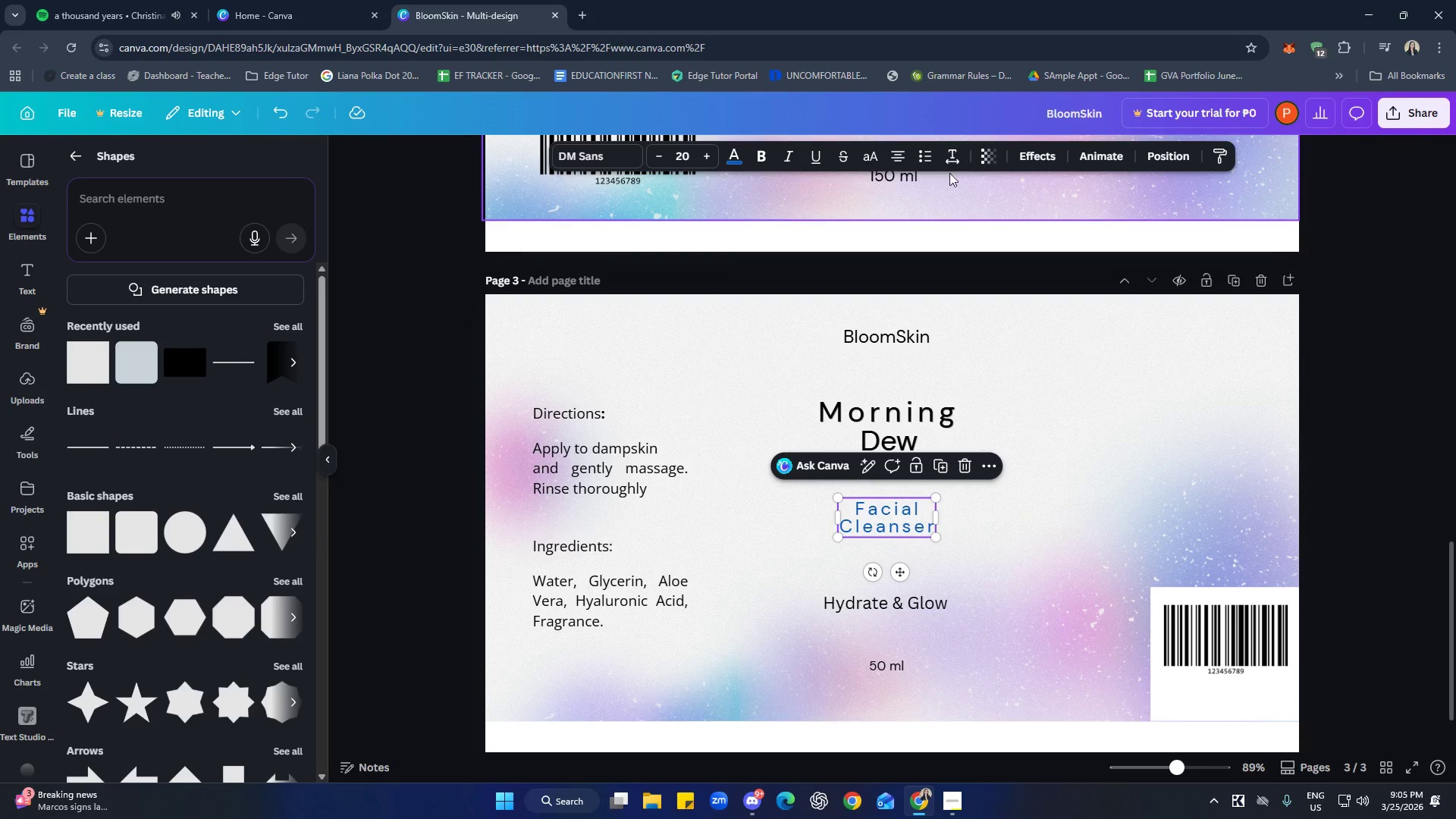 
left_click([1025, 155])
 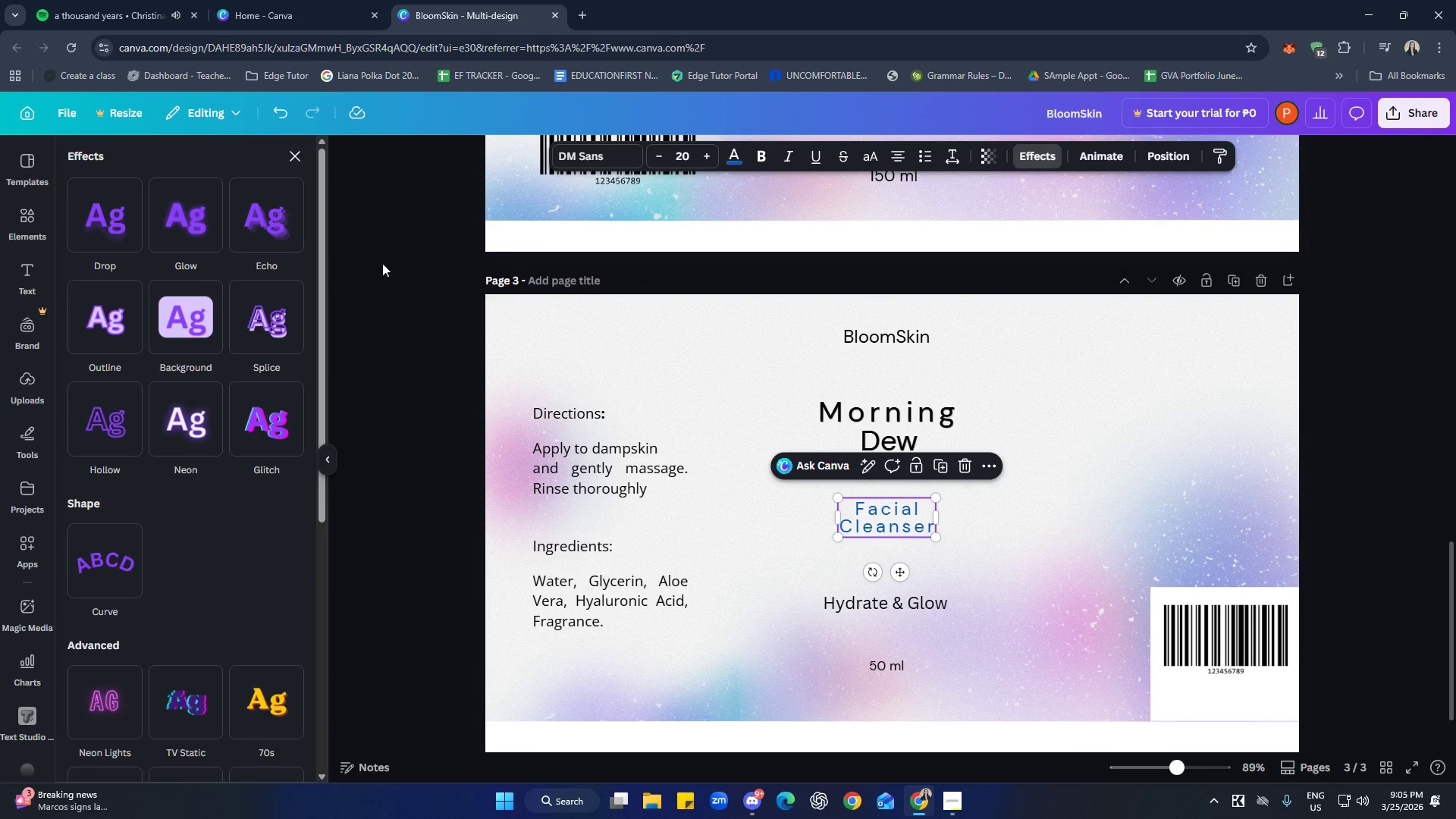 
left_click([278, 226])
 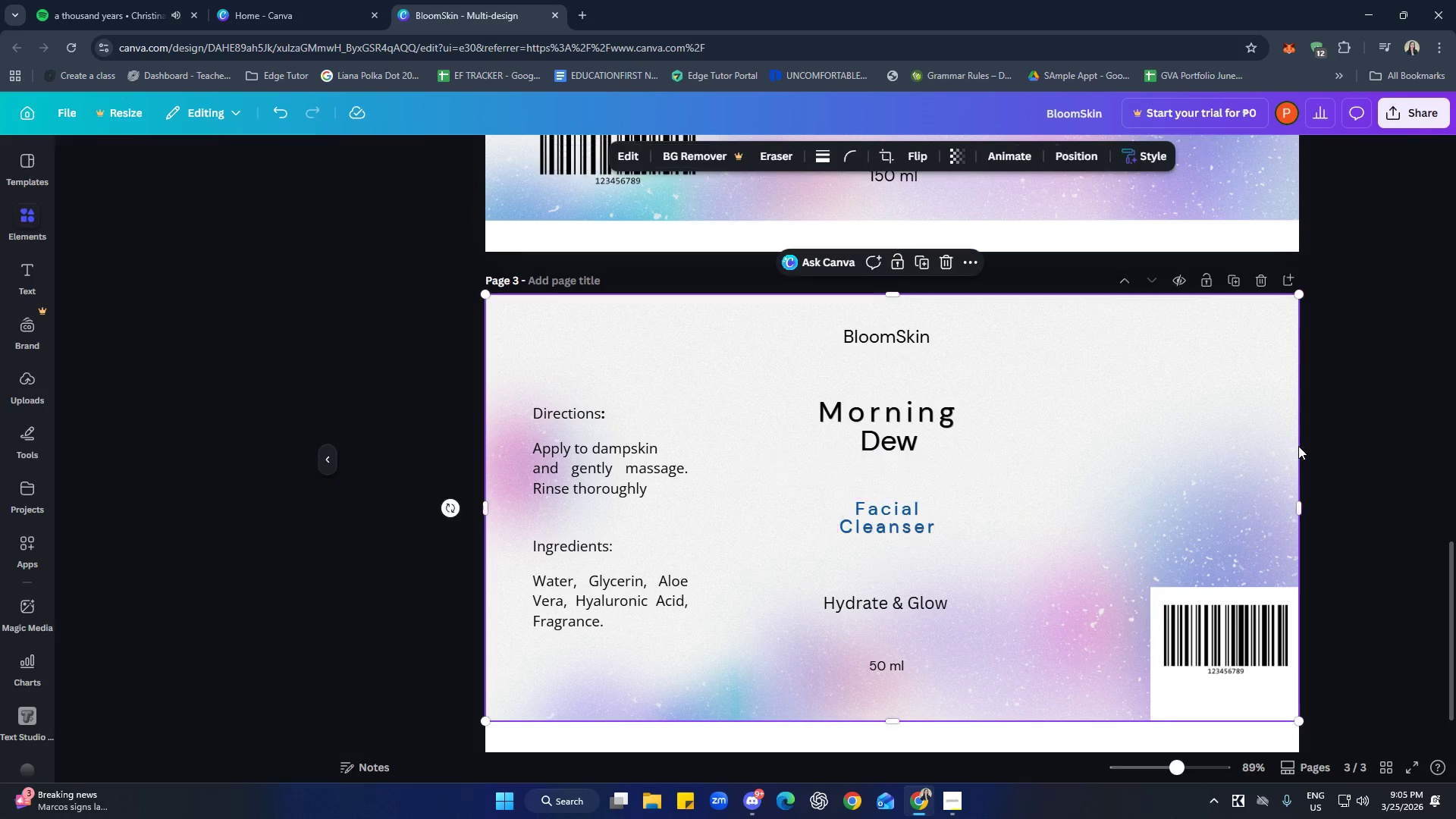 
double_click([1322, 444])
 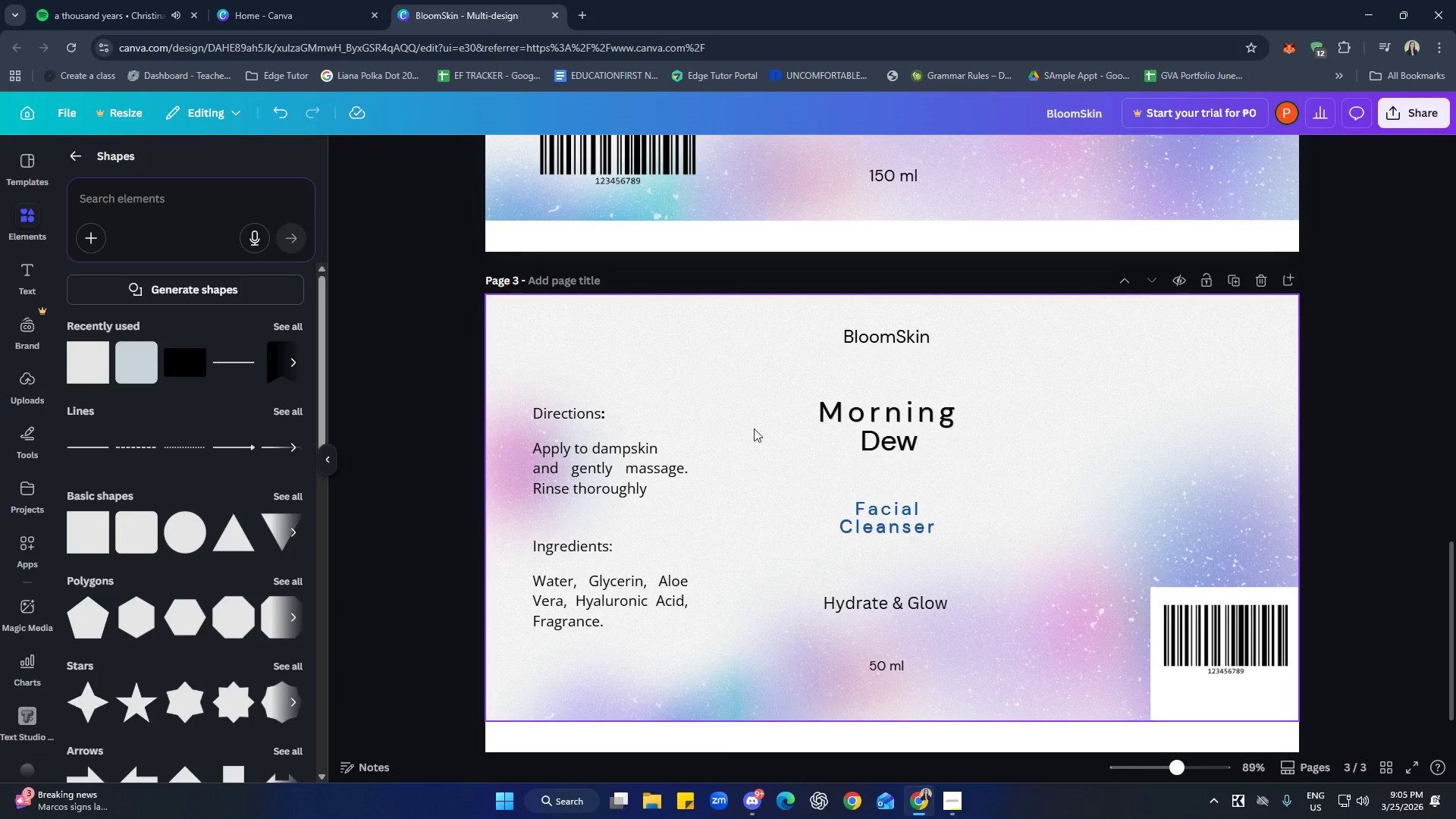 
left_click([884, 609])
 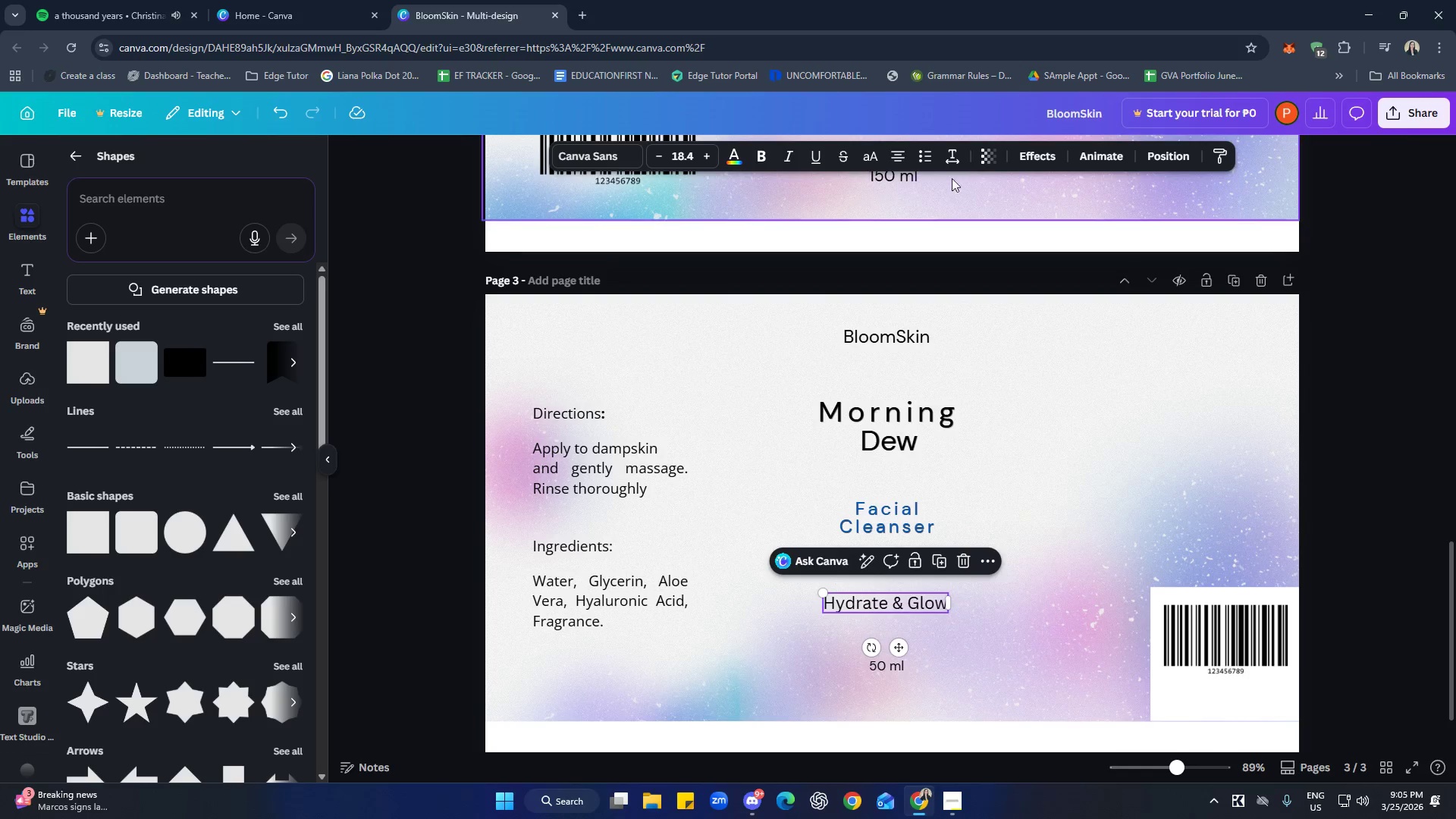 
left_click([1021, 157])
 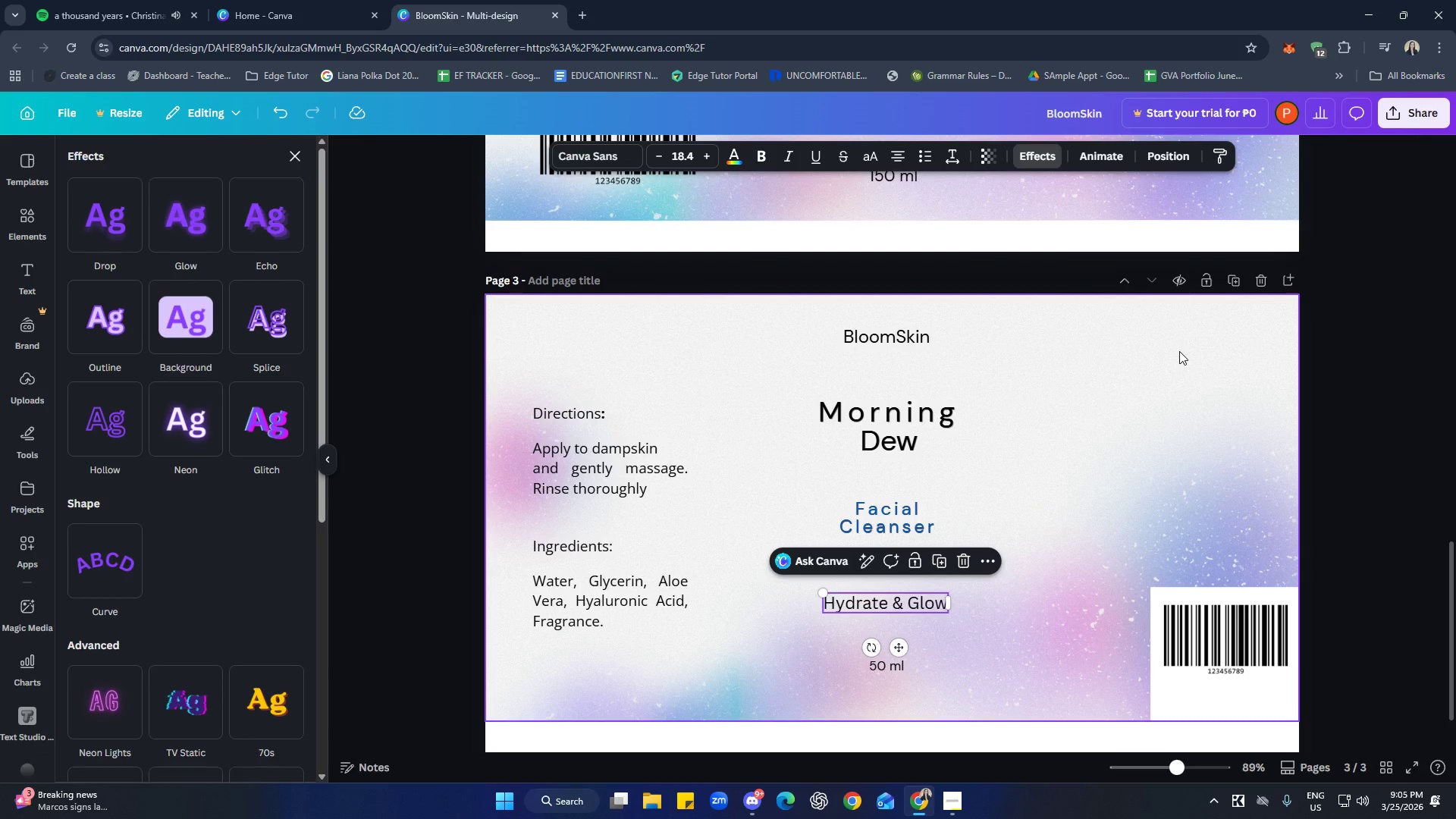 
wait(13.7)
 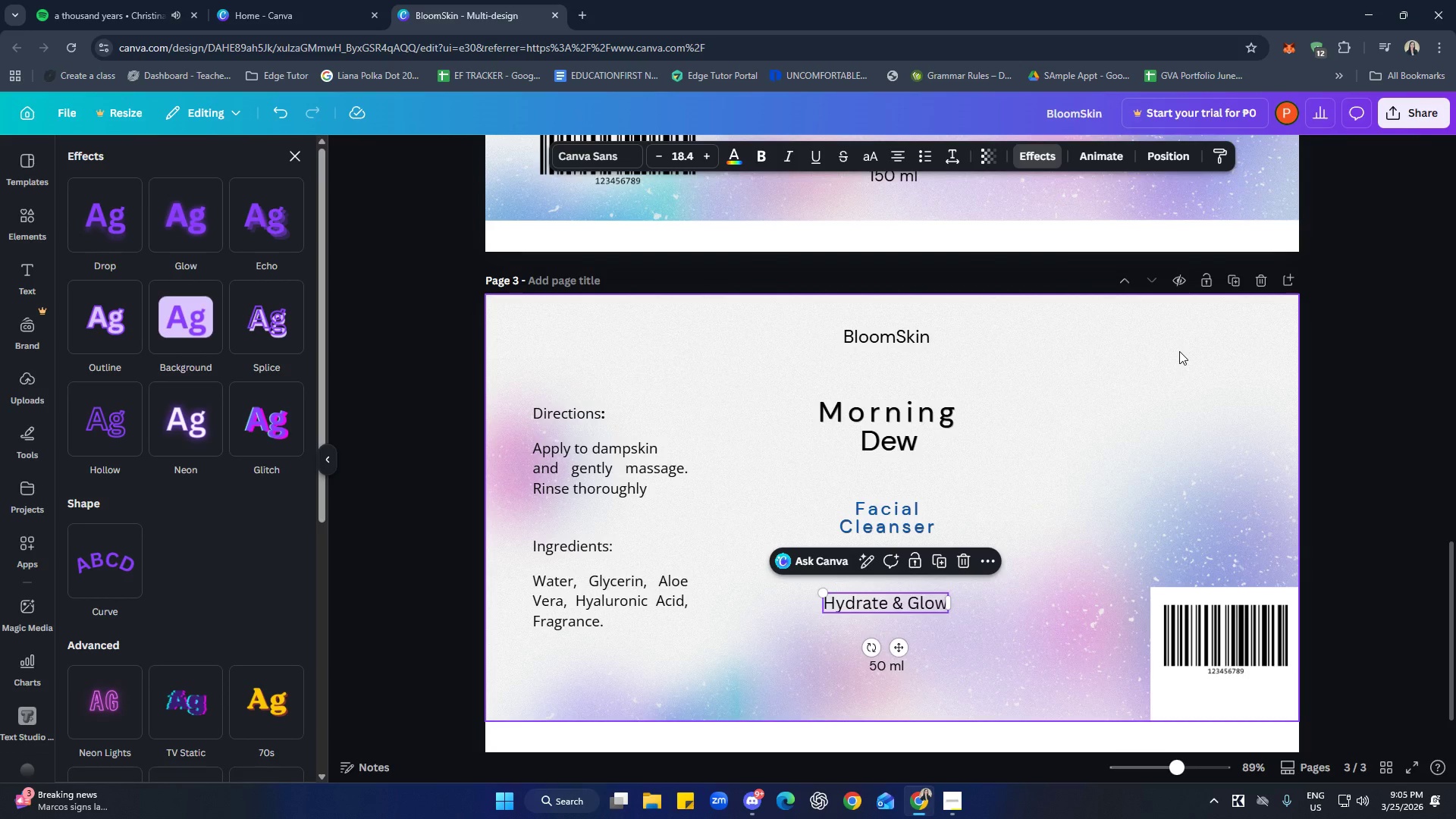 
double_click([888, 520])
 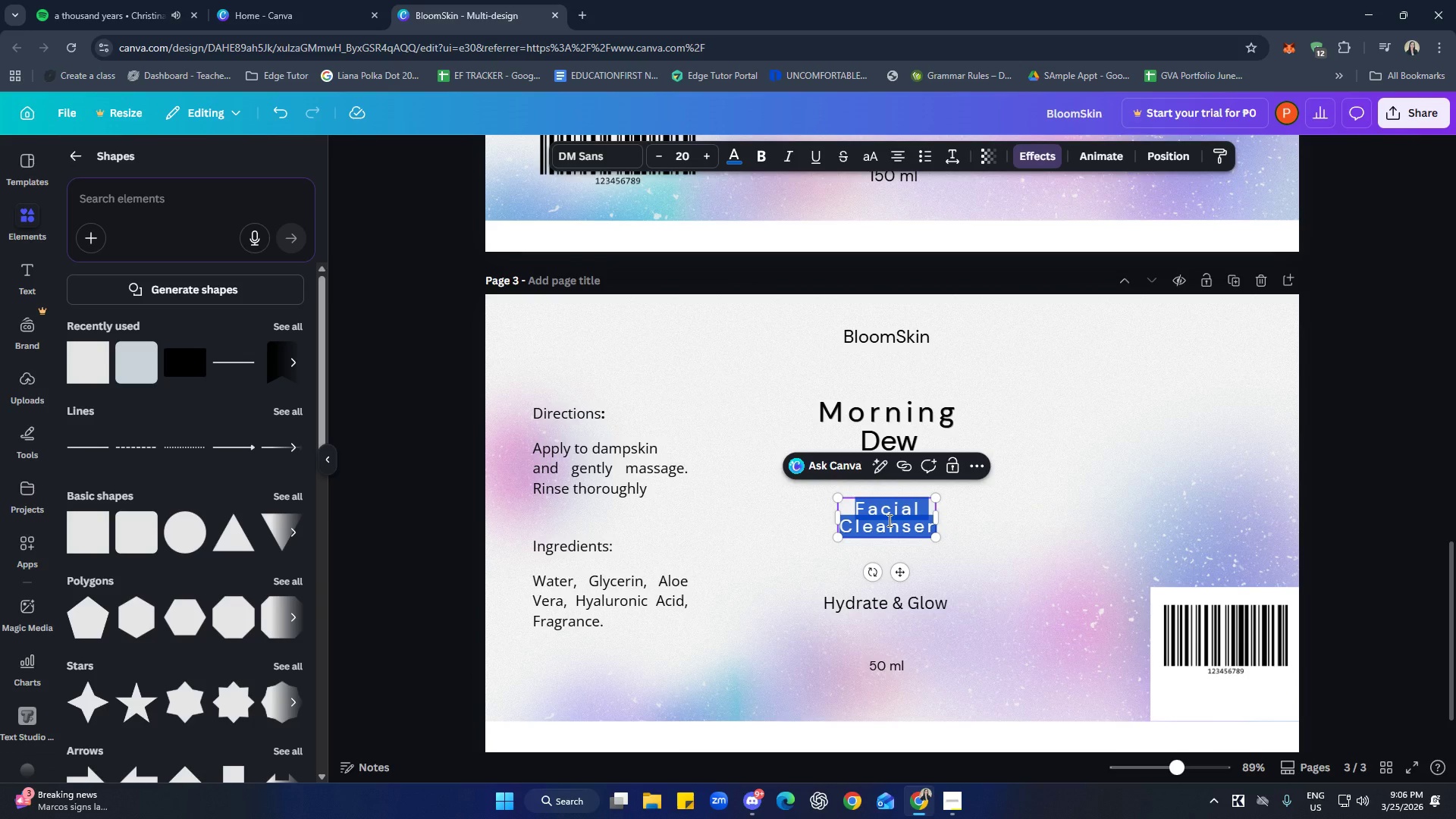 
type(Daily MO)
key(Backspace)
type(oisturizer)
 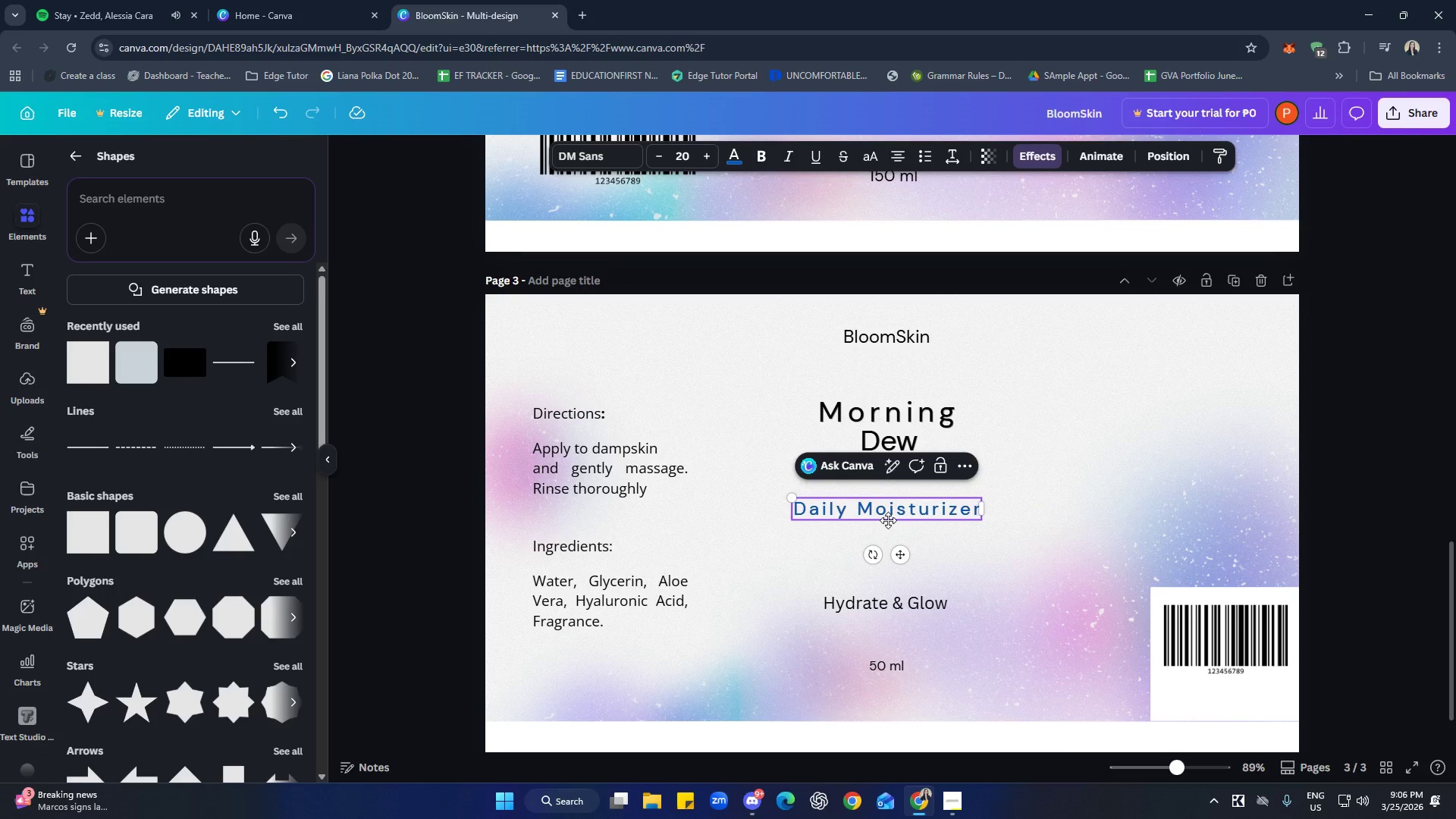 
left_click([1062, 509])
 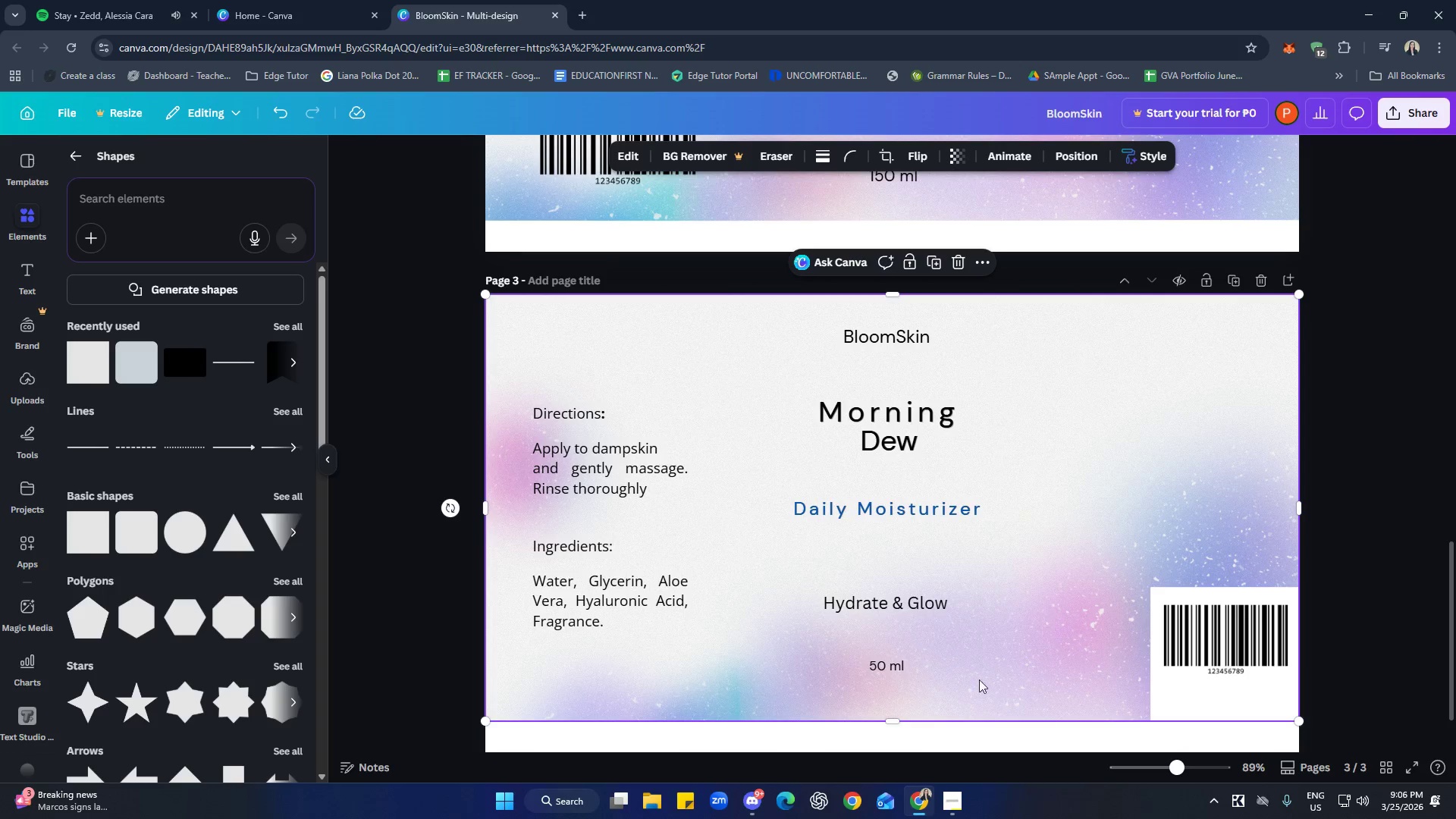 
left_click_drag(start_coordinate=[893, 611], to_coordinate=[899, 570])
 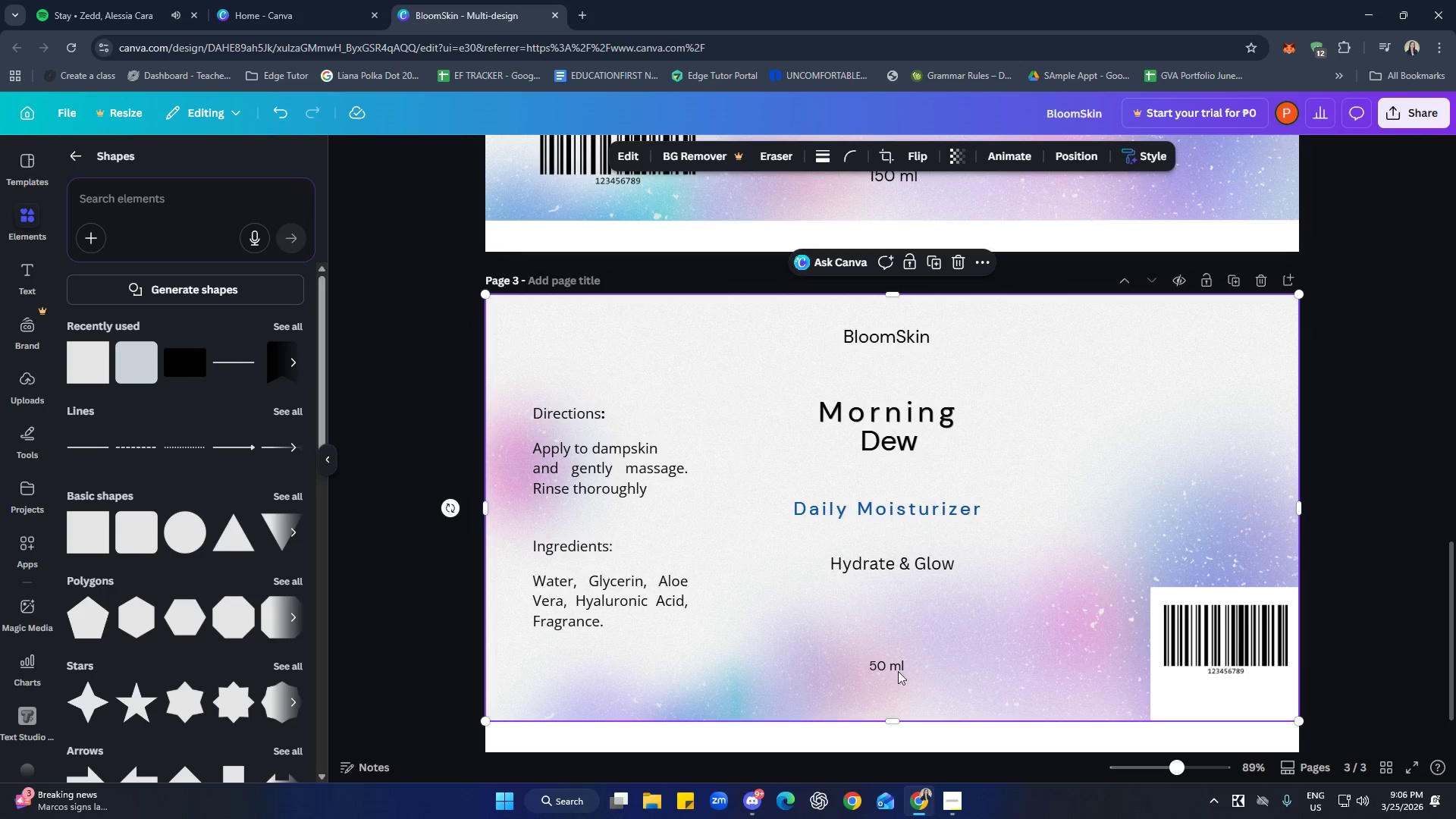 
left_click_drag(start_coordinate=[889, 667], to_coordinate=[895, 667])
 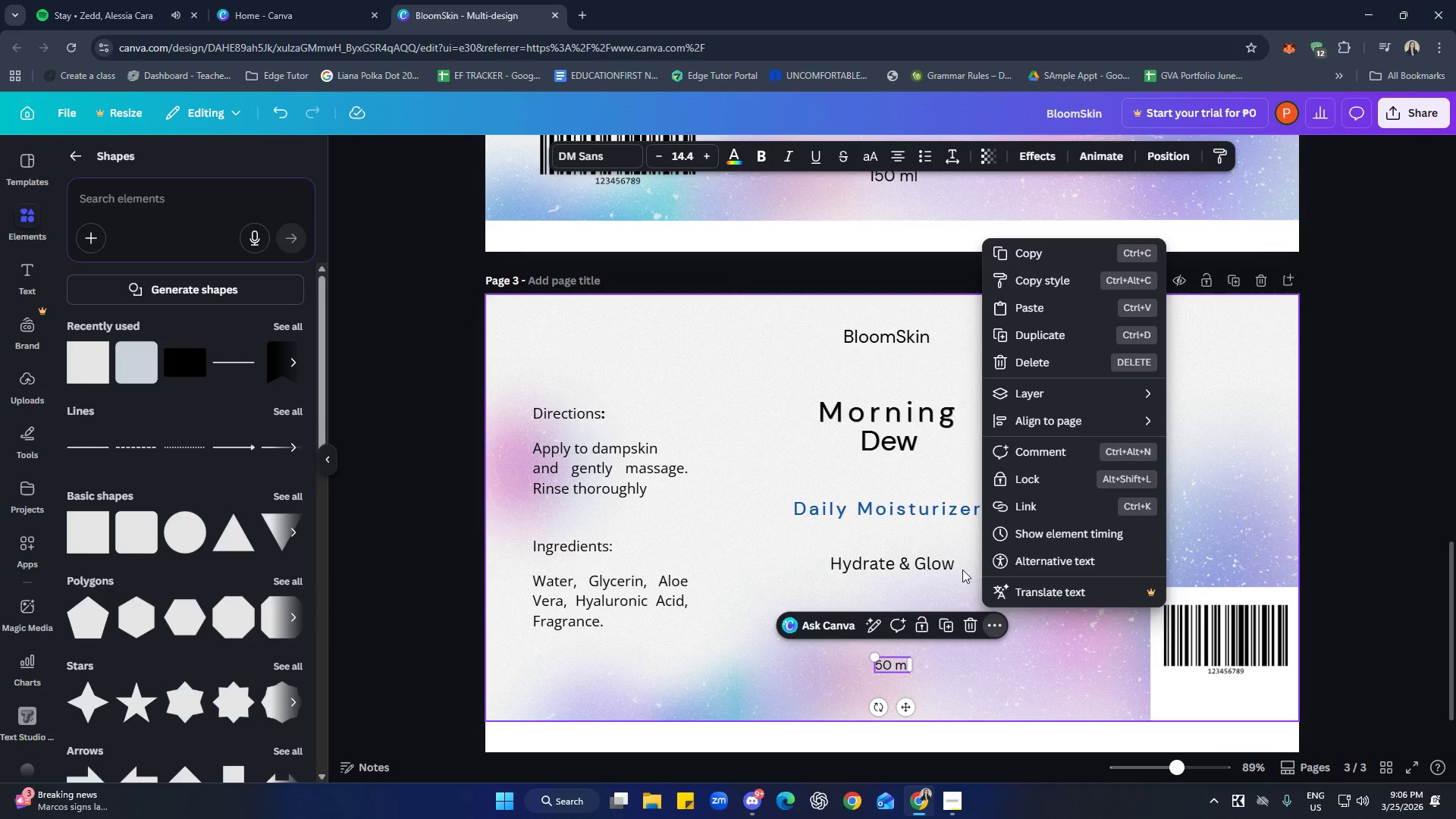 
left_click([954, 567])
 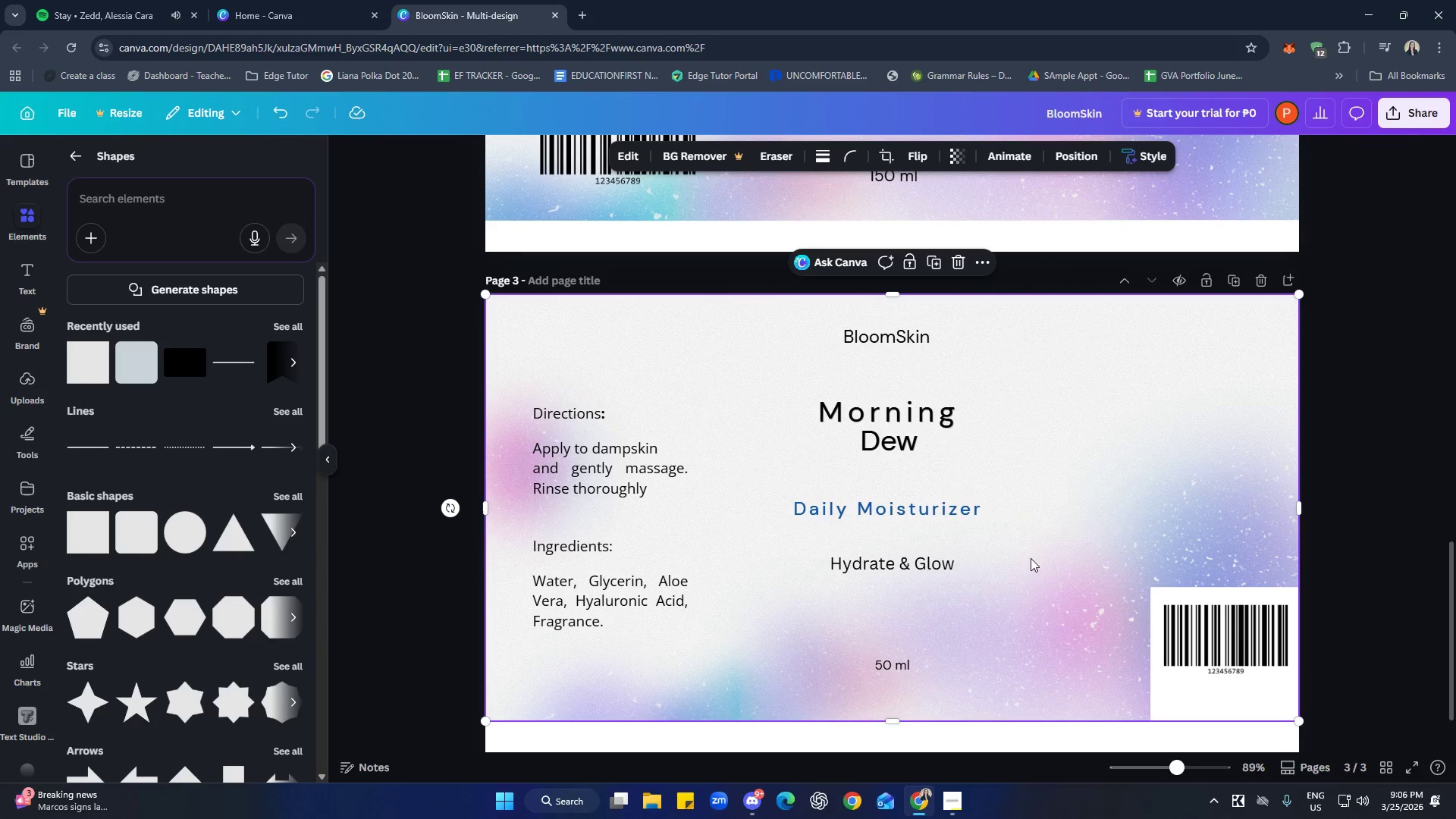 
left_click_drag(start_coordinate=[944, 508], to_coordinate=[951, 509])
 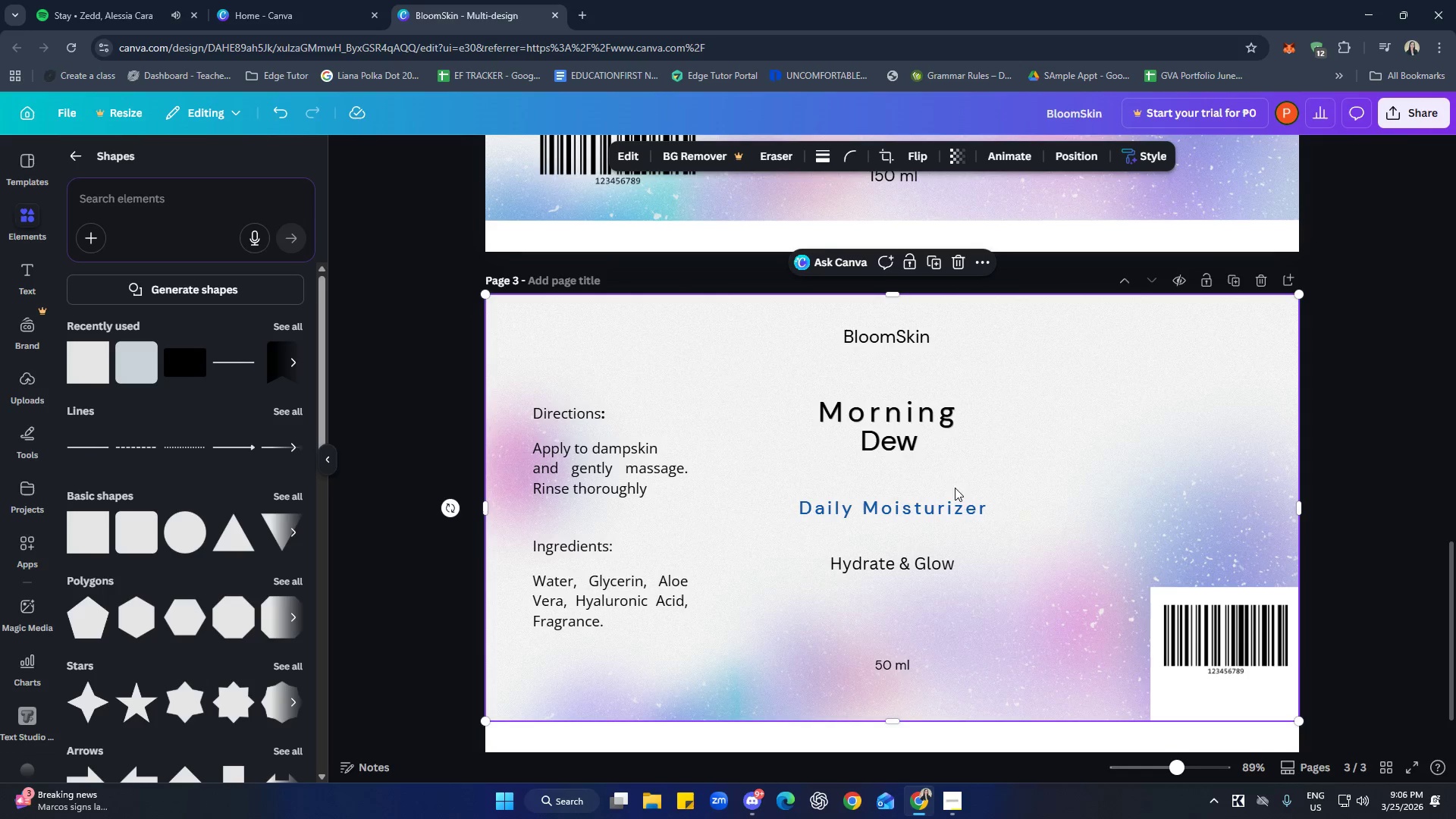 
left_click_drag(start_coordinate=[905, 434], to_coordinate=[909, 435])
 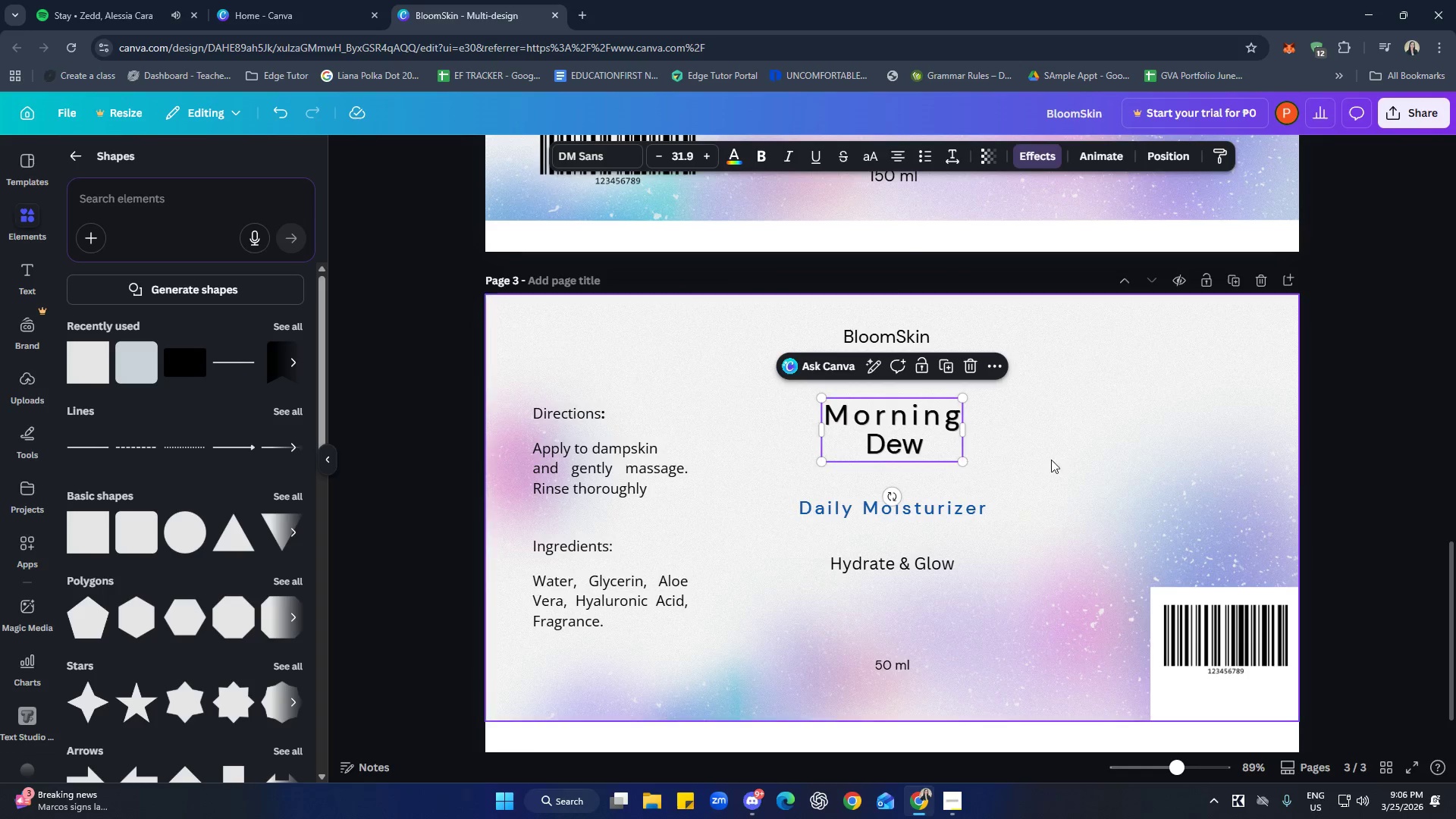 
left_click([1078, 463])
 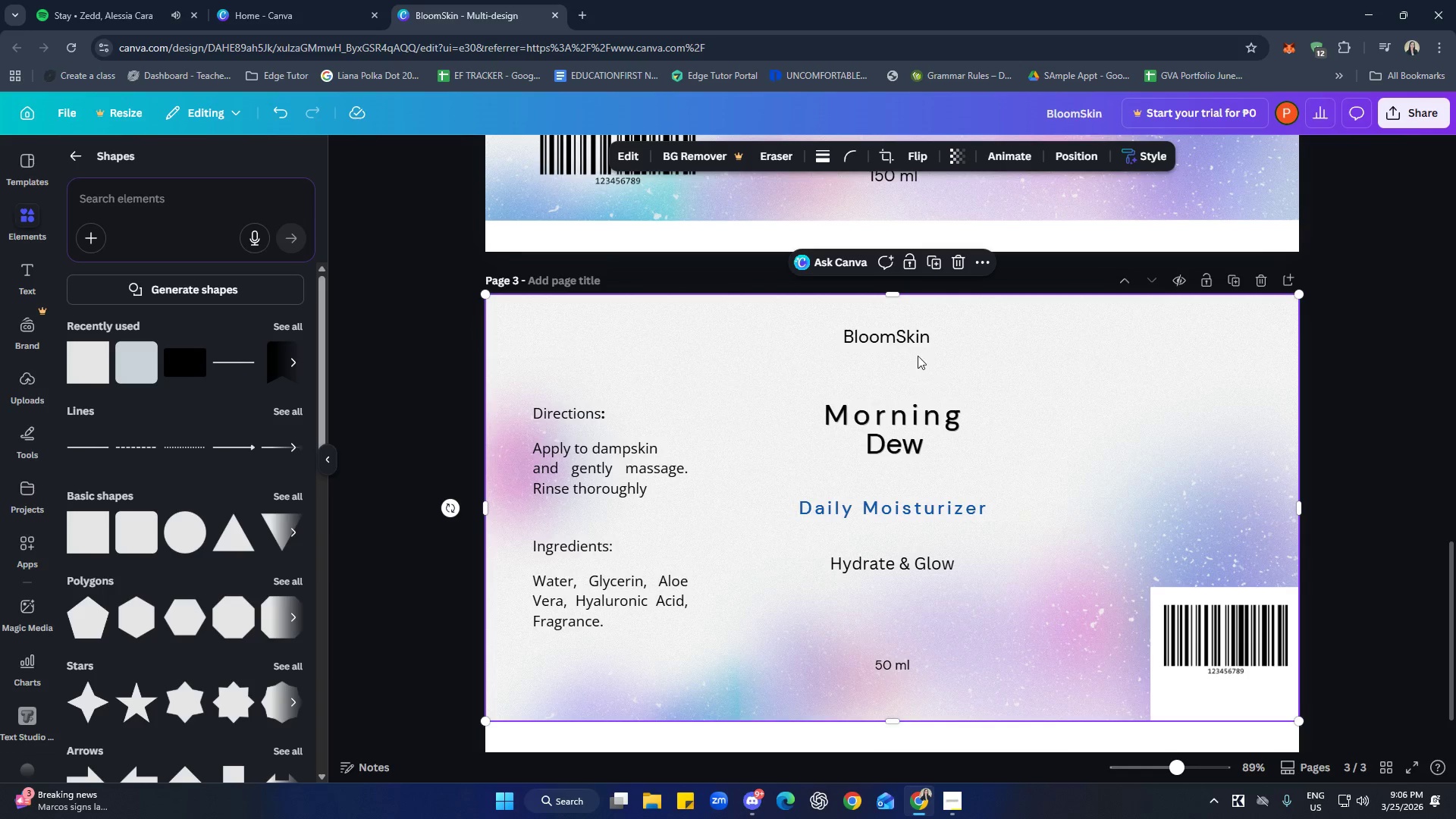 
left_click_drag(start_coordinate=[905, 343], to_coordinate=[912, 344])
 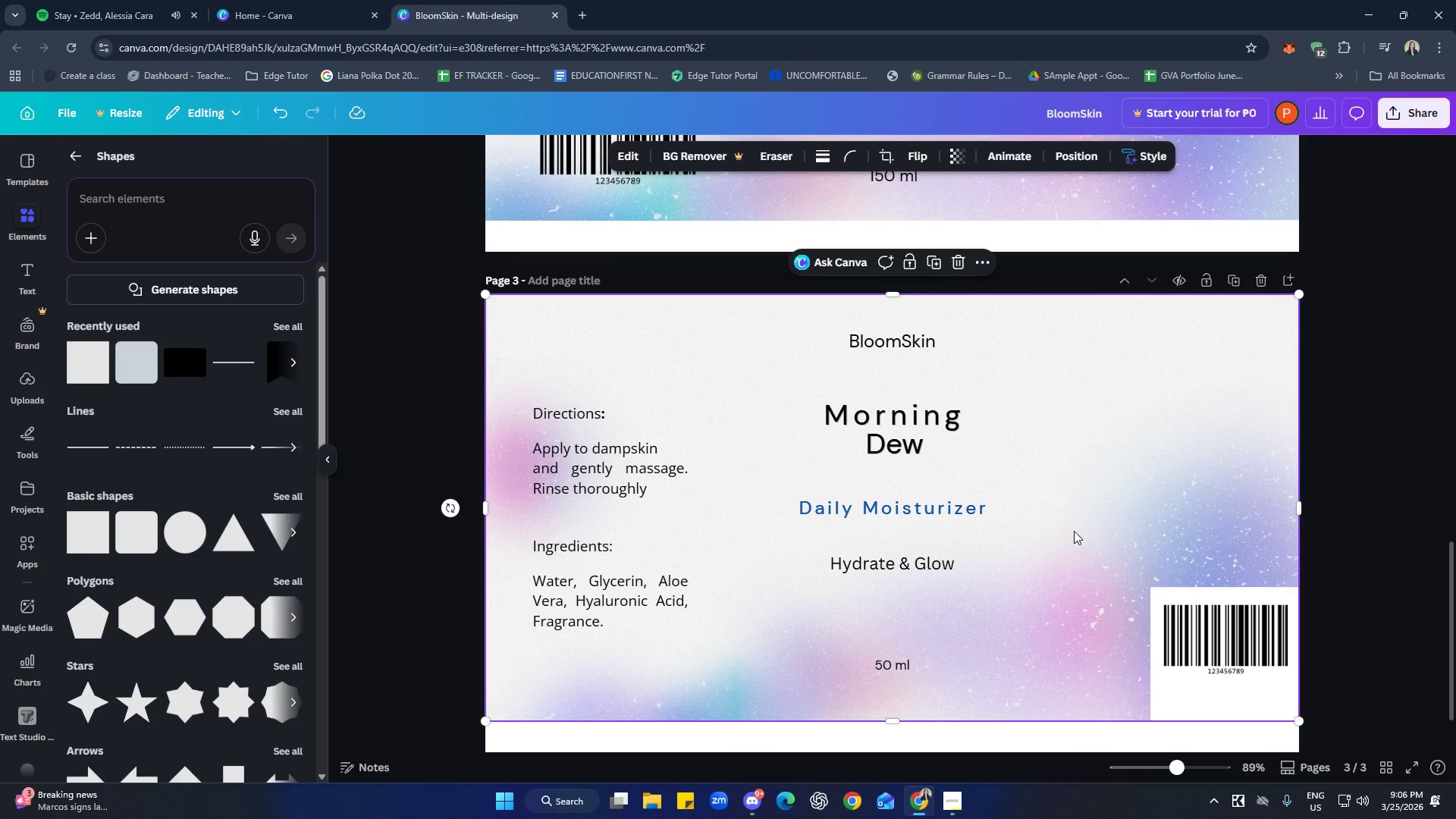 
left_click([936, 515])
 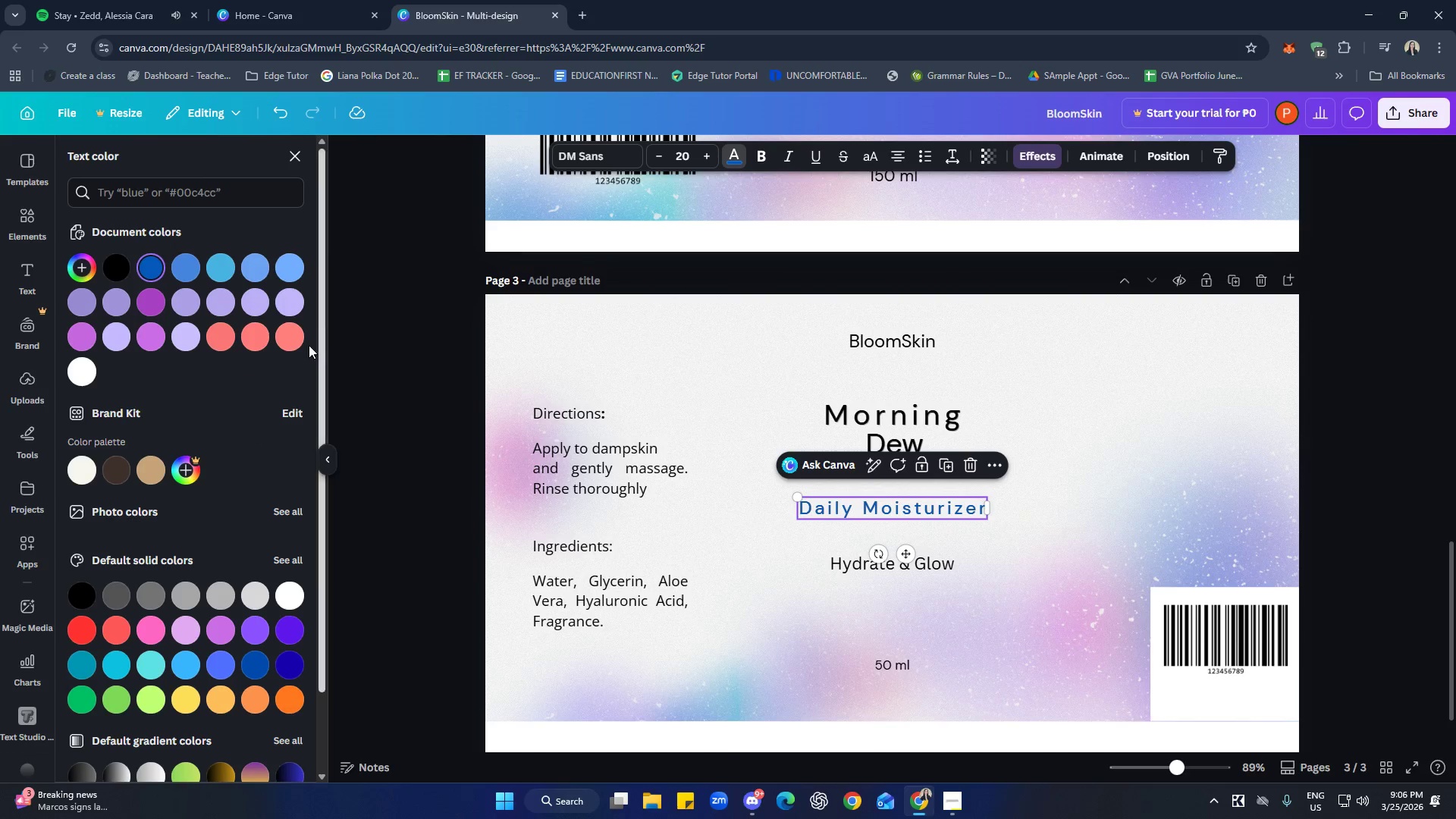 
left_click([229, 340])
 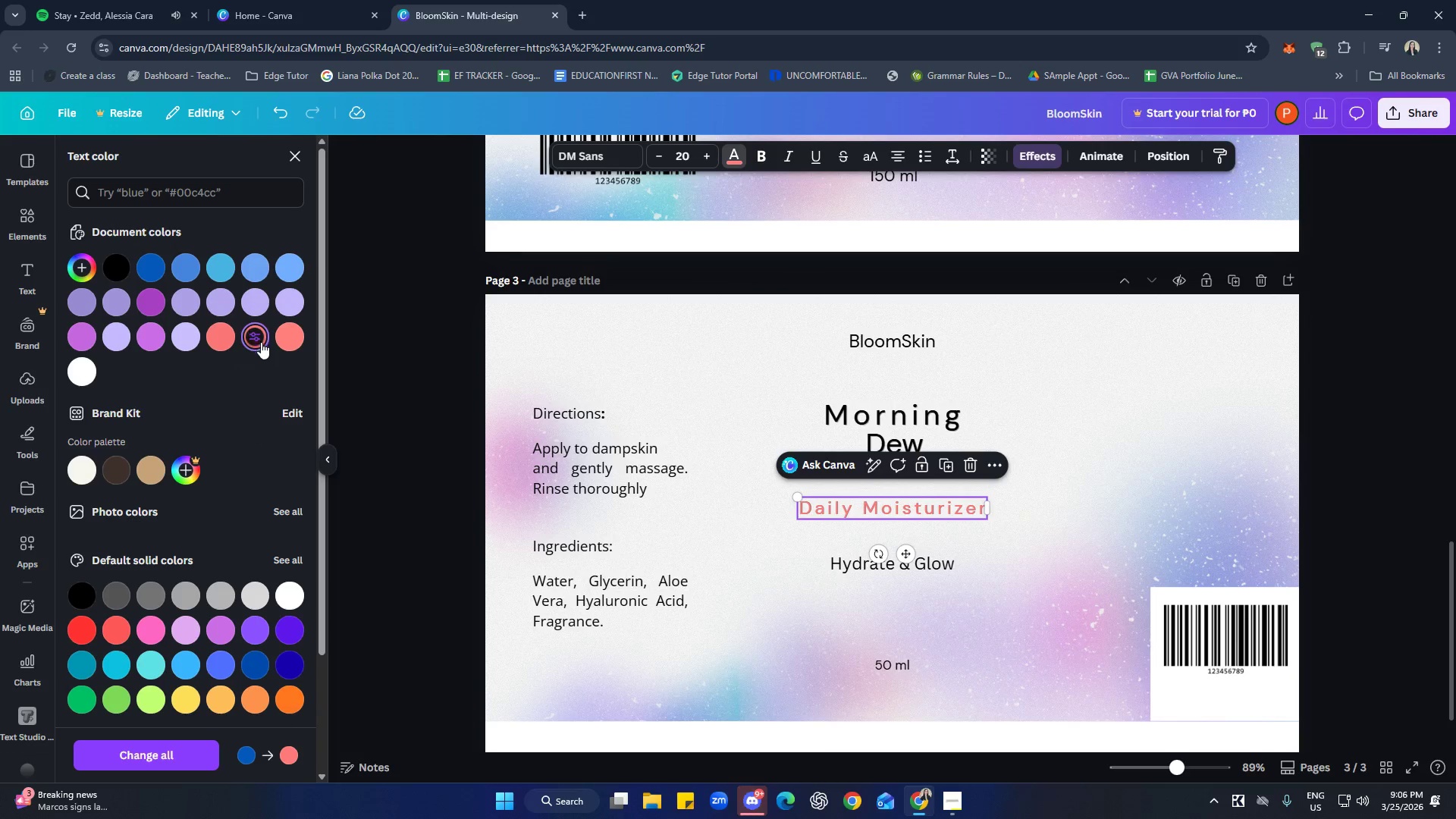 
left_click([1030, 539])
 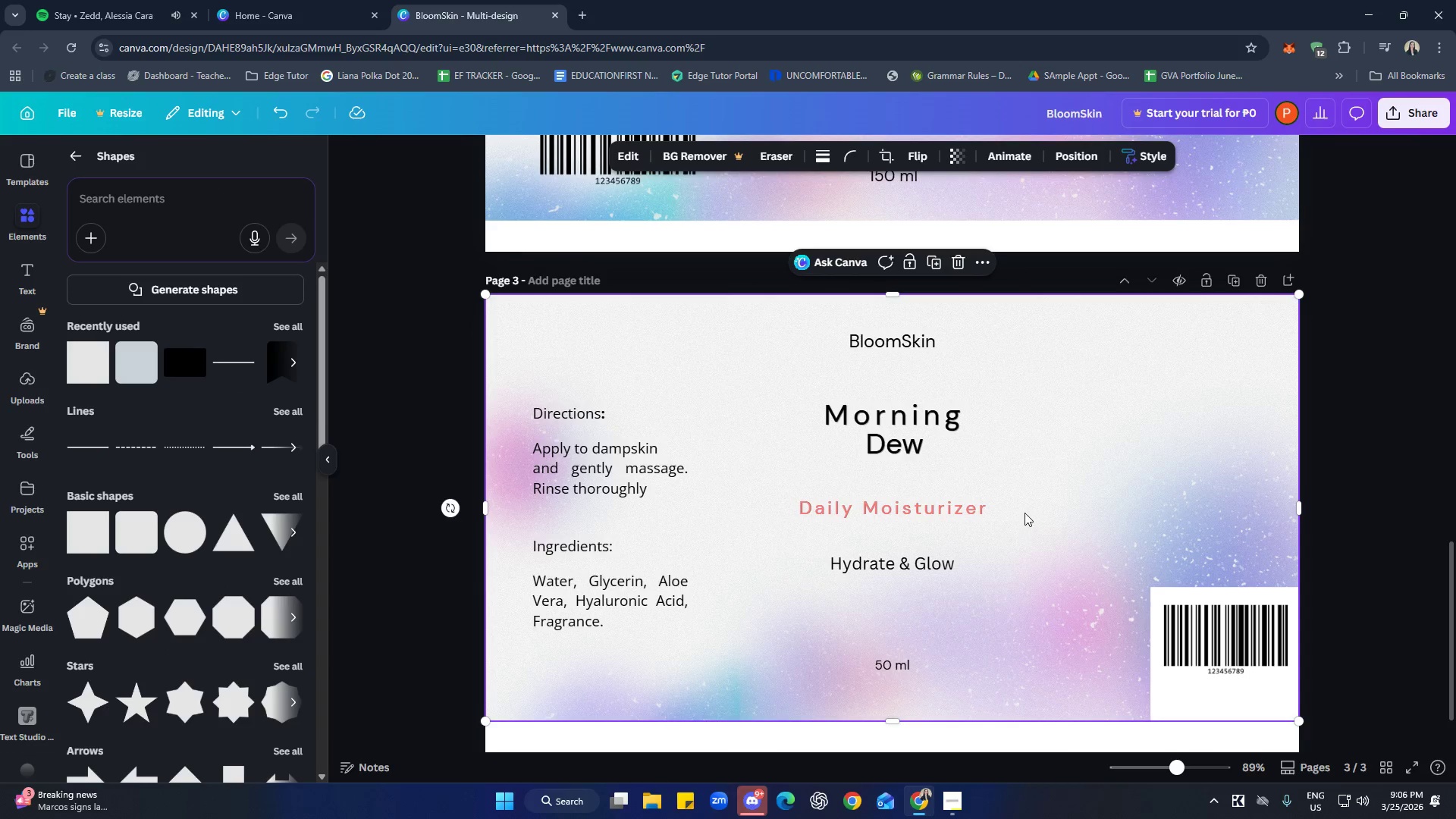 
scroll: coordinate [1010, 586], scroll_direction: up, amount: 10.0
 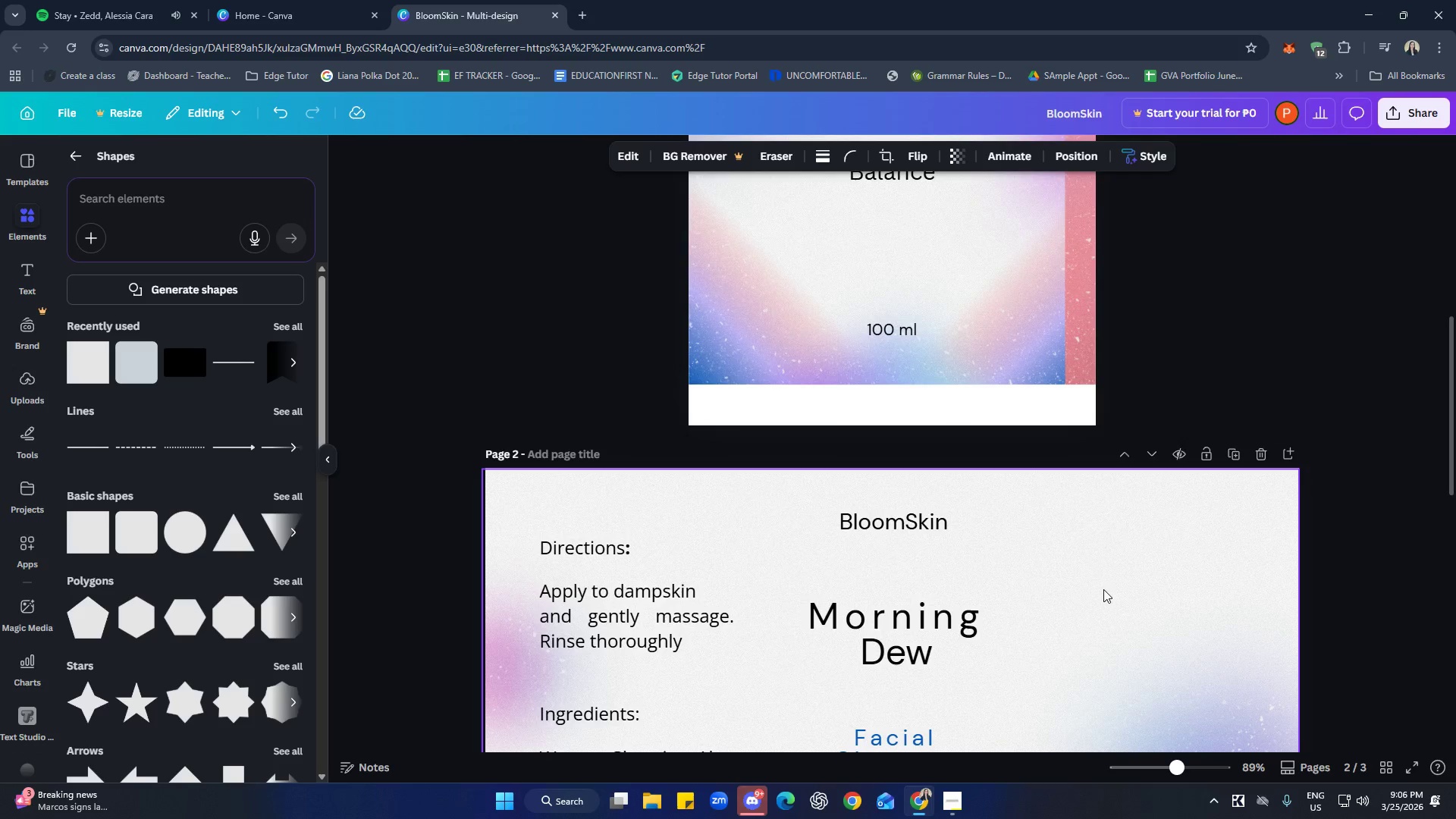 
hold_key(key=ControlLeft, duration=0.45)
scroll: coordinate [1100, 584], scroll_direction: down, amount: 4.0
 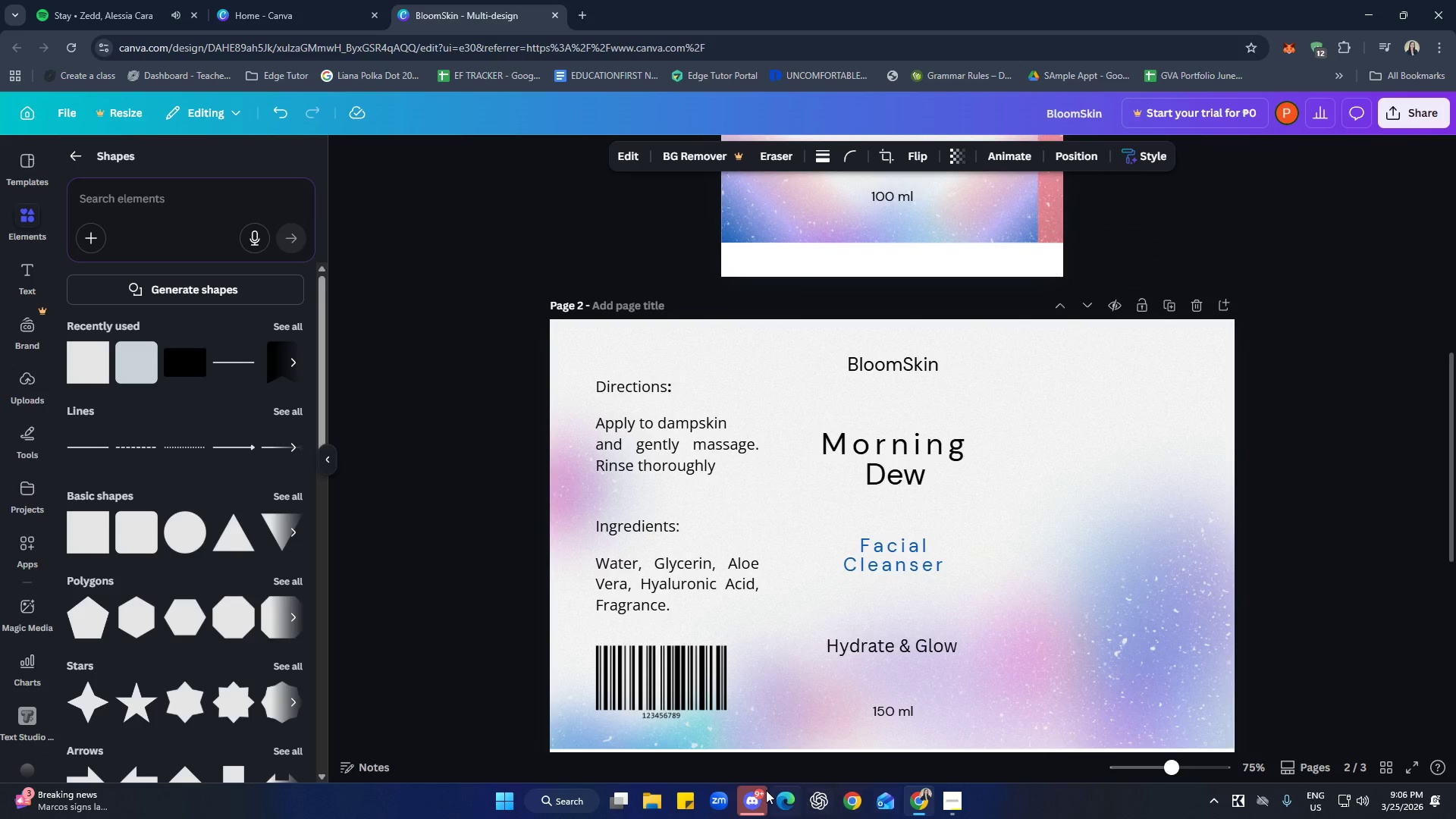 
left_click([747, 789])
 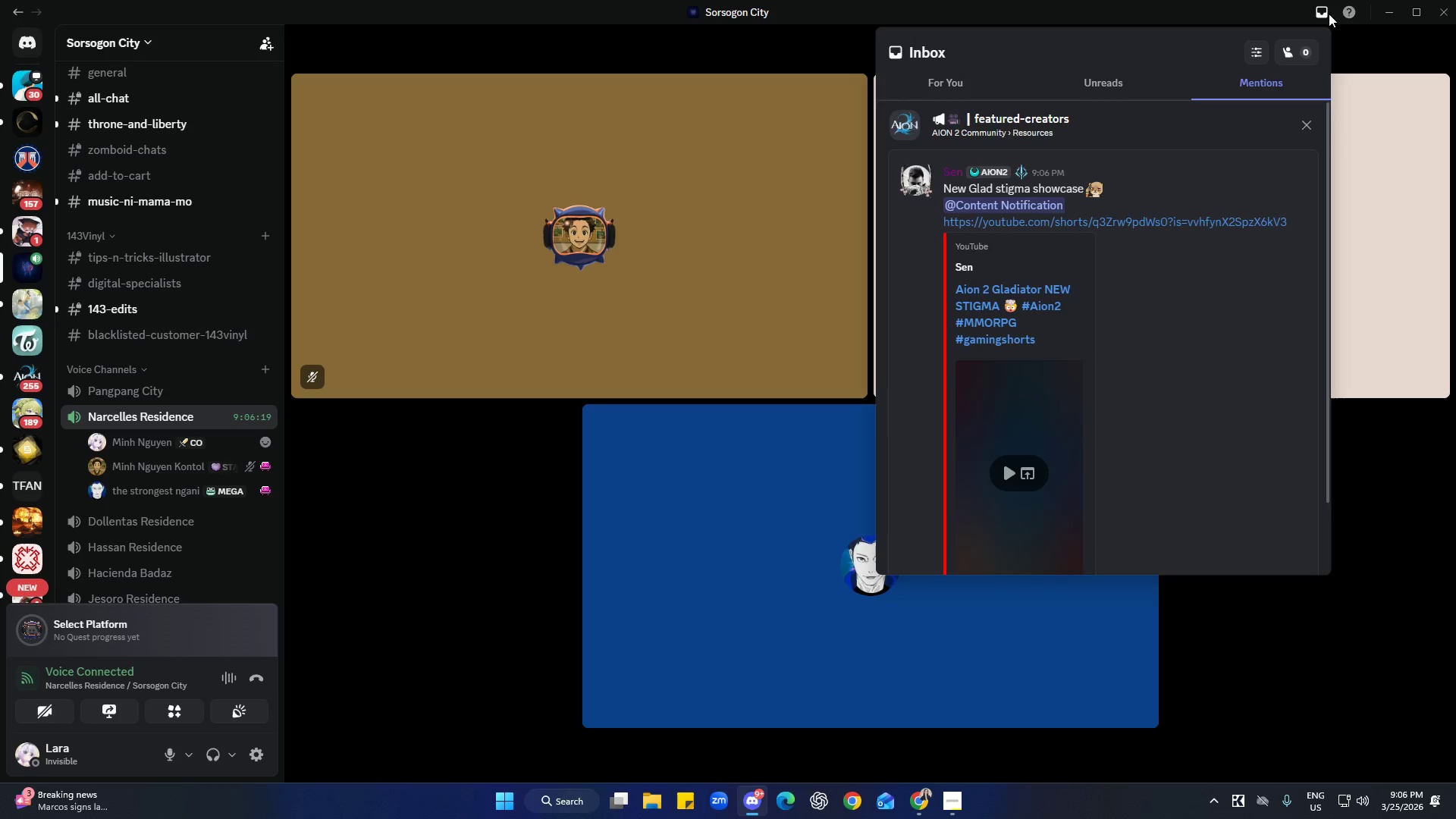 
left_click([1327, 14])
 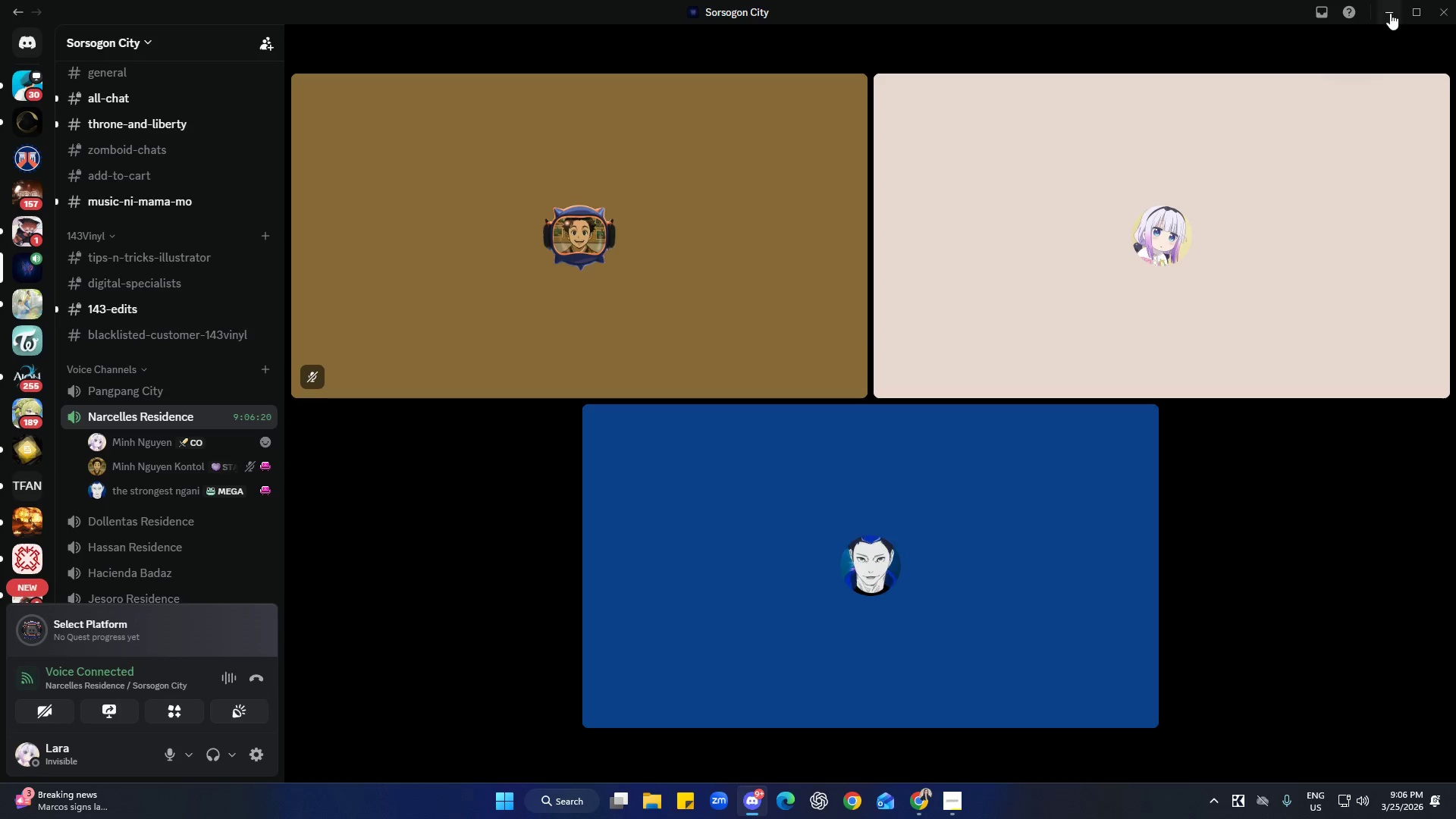 
double_click([1392, 12])
 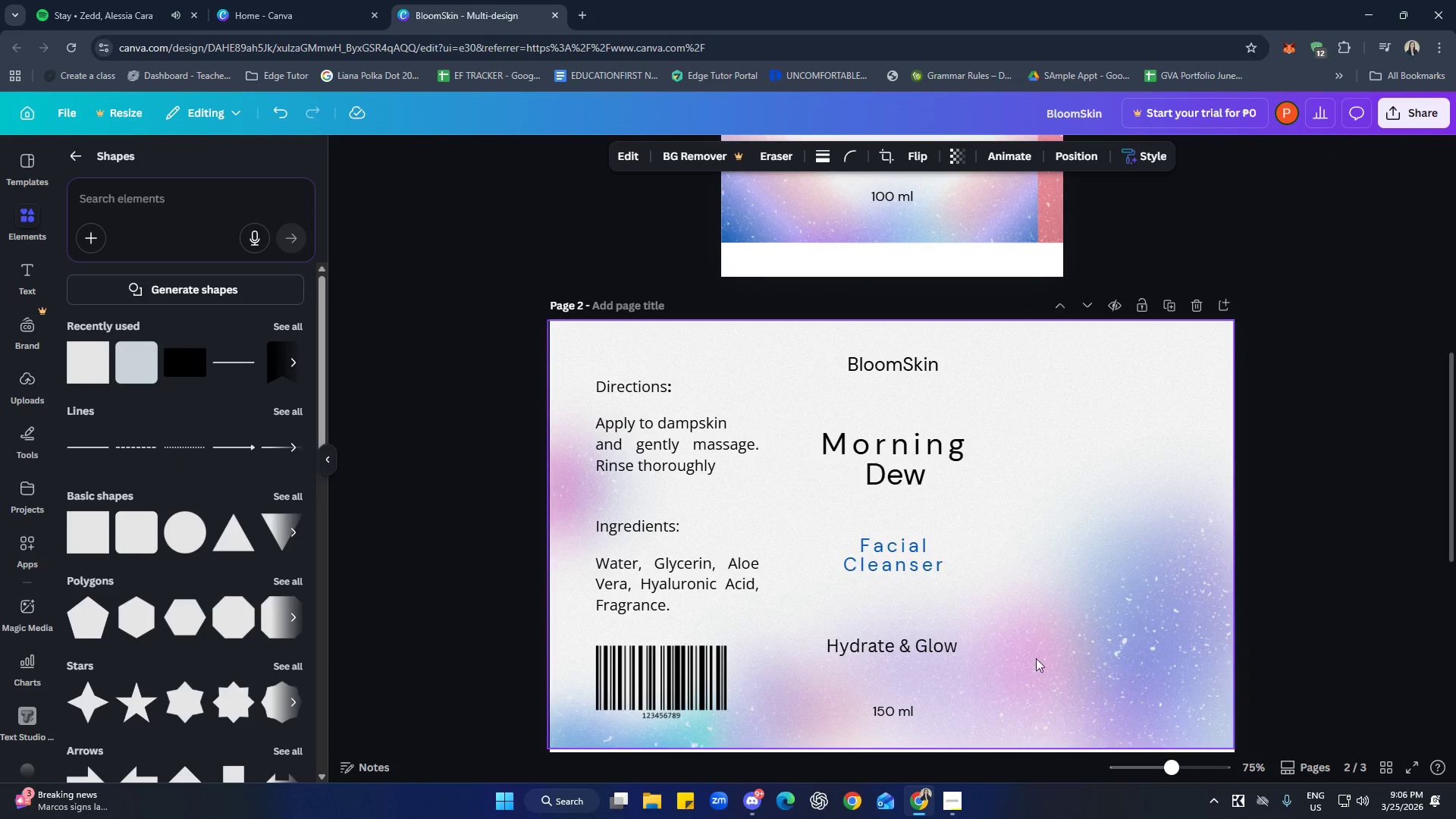 
scroll: coordinate [1288, 602], scroll_direction: down, amount: 2.0
 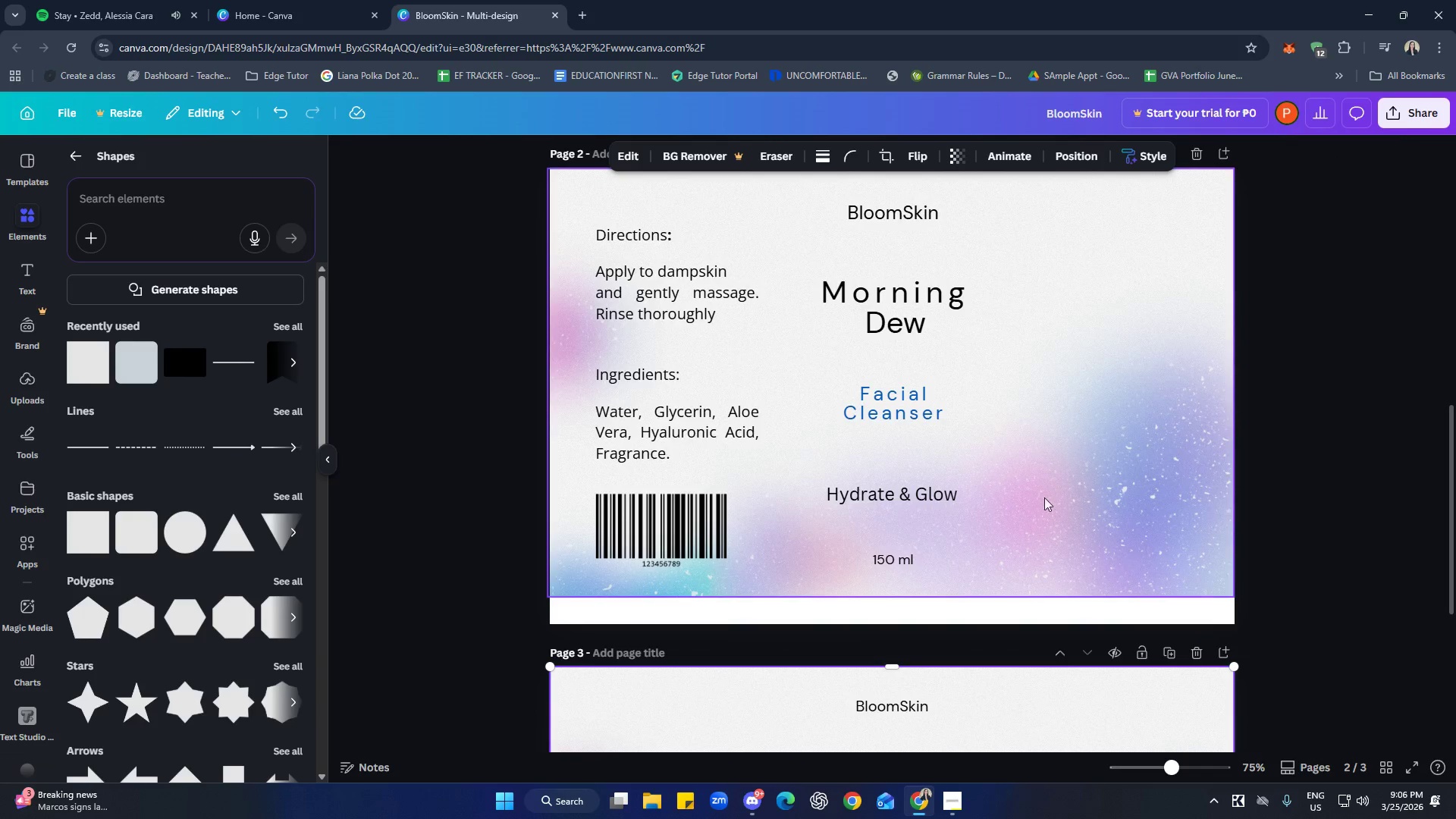 
left_click([931, 413])
 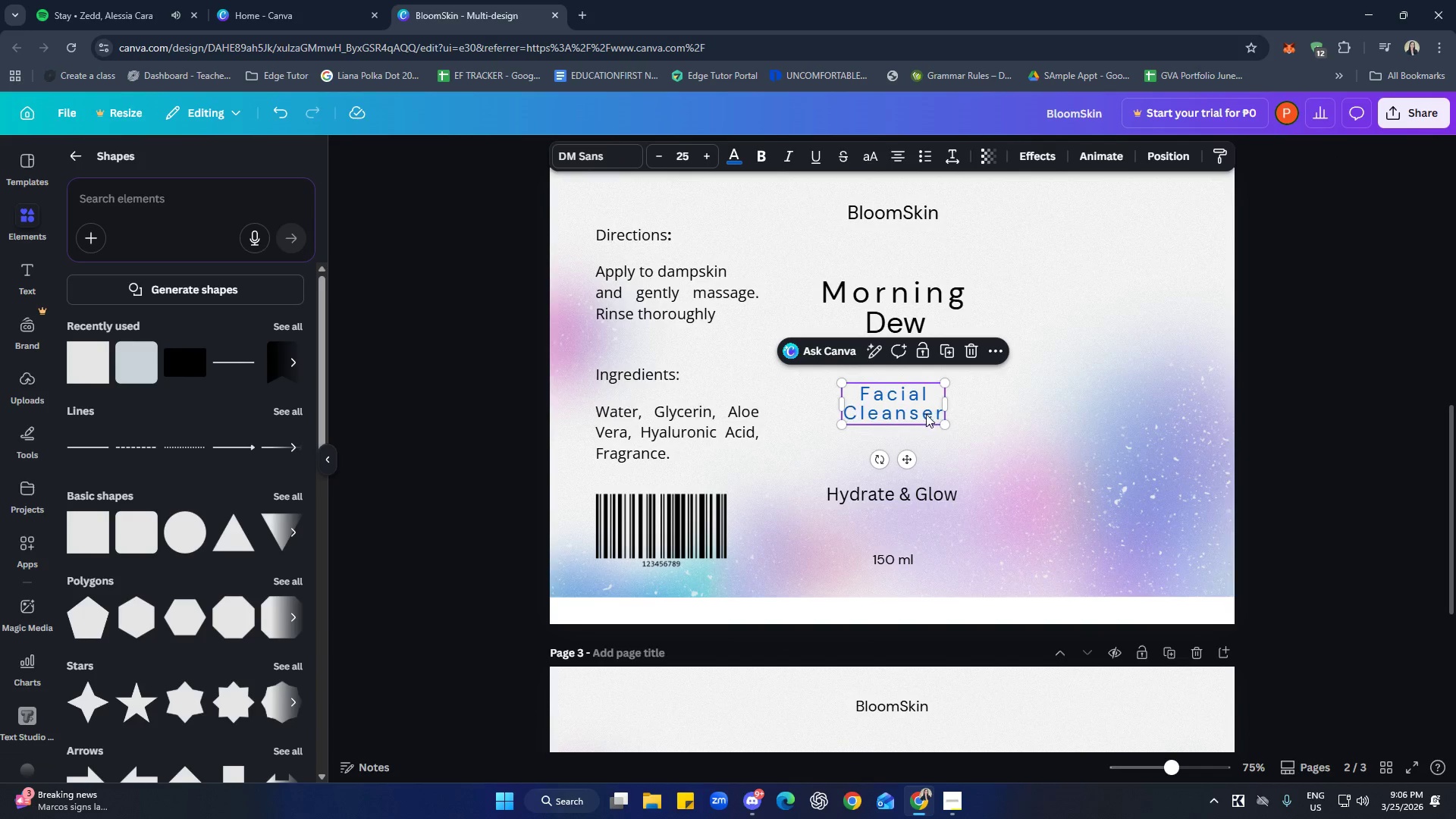 
scroll: coordinate [931, 420], scroll_direction: down, amount: 5.0
 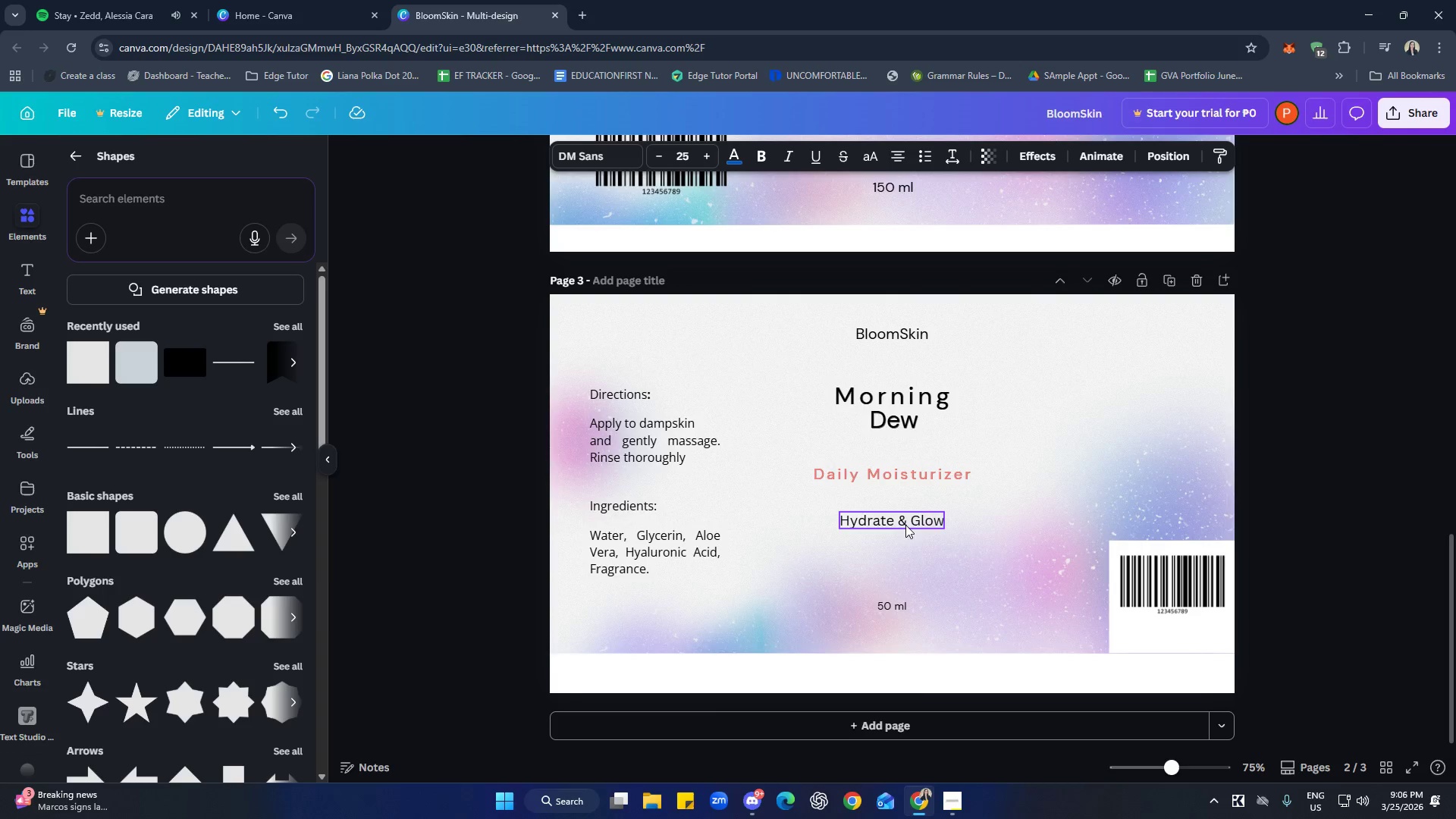 
left_click([904, 472])
 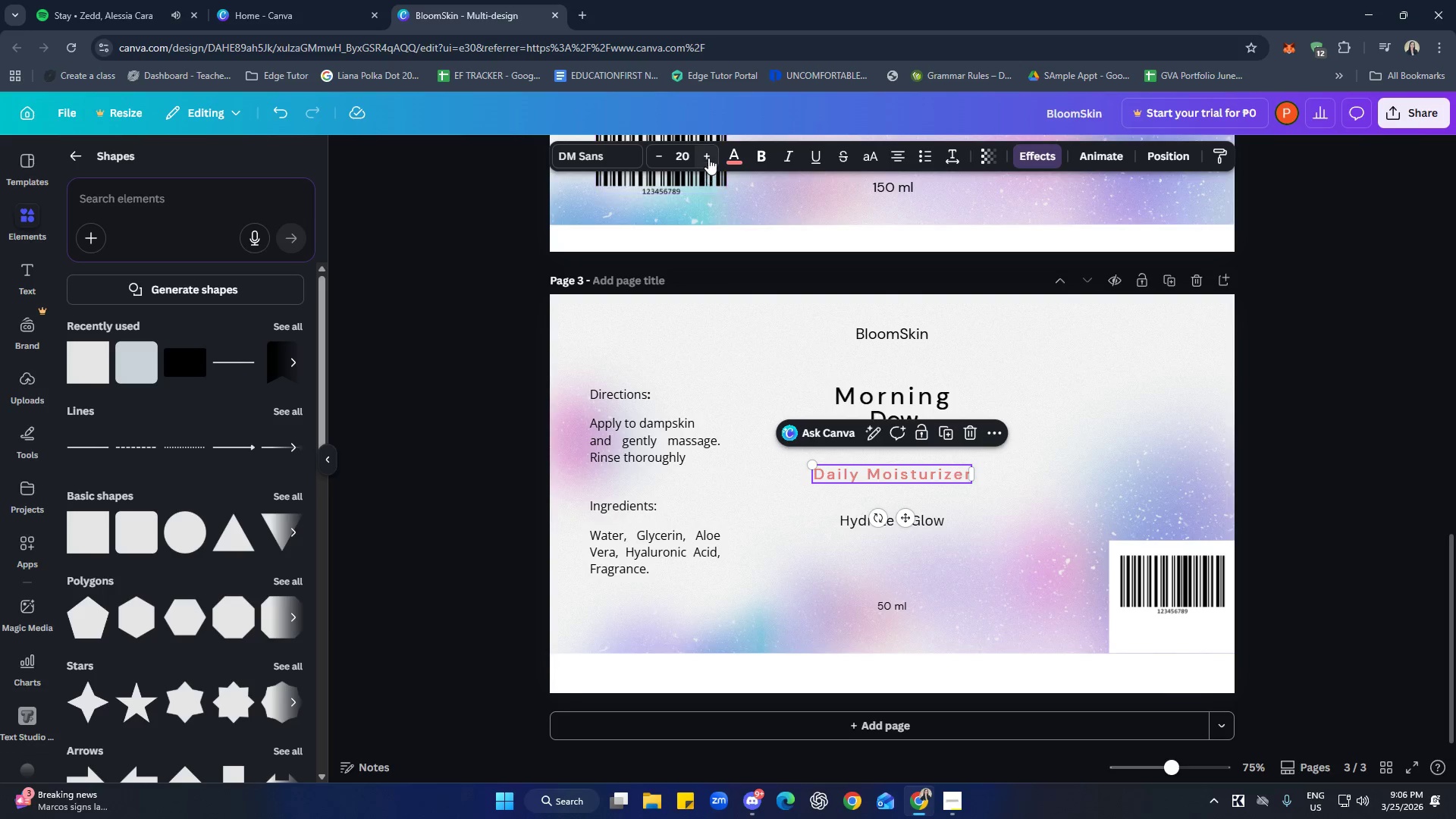 
double_click([709, 154])
 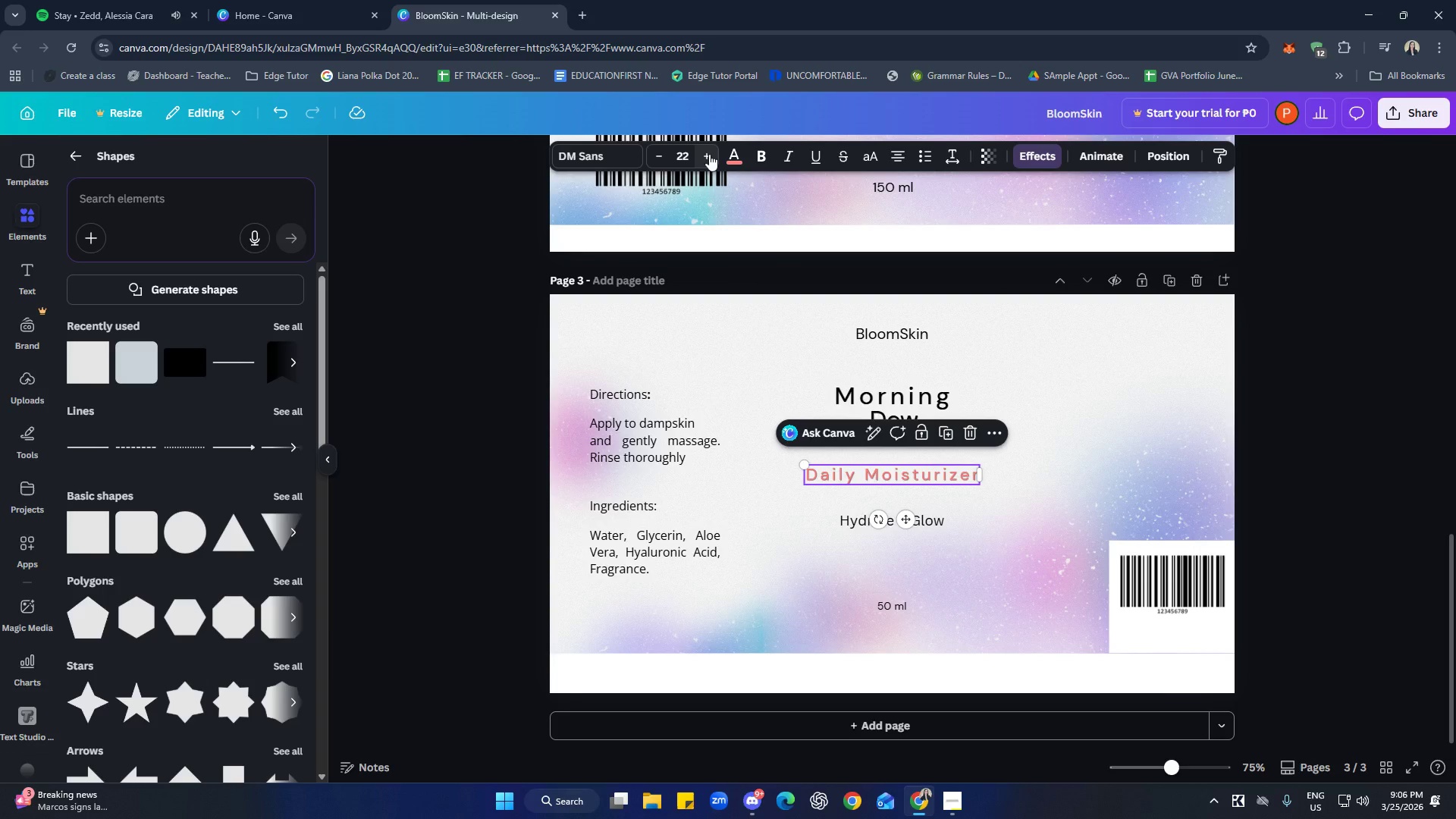 
double_click([709, 154])
 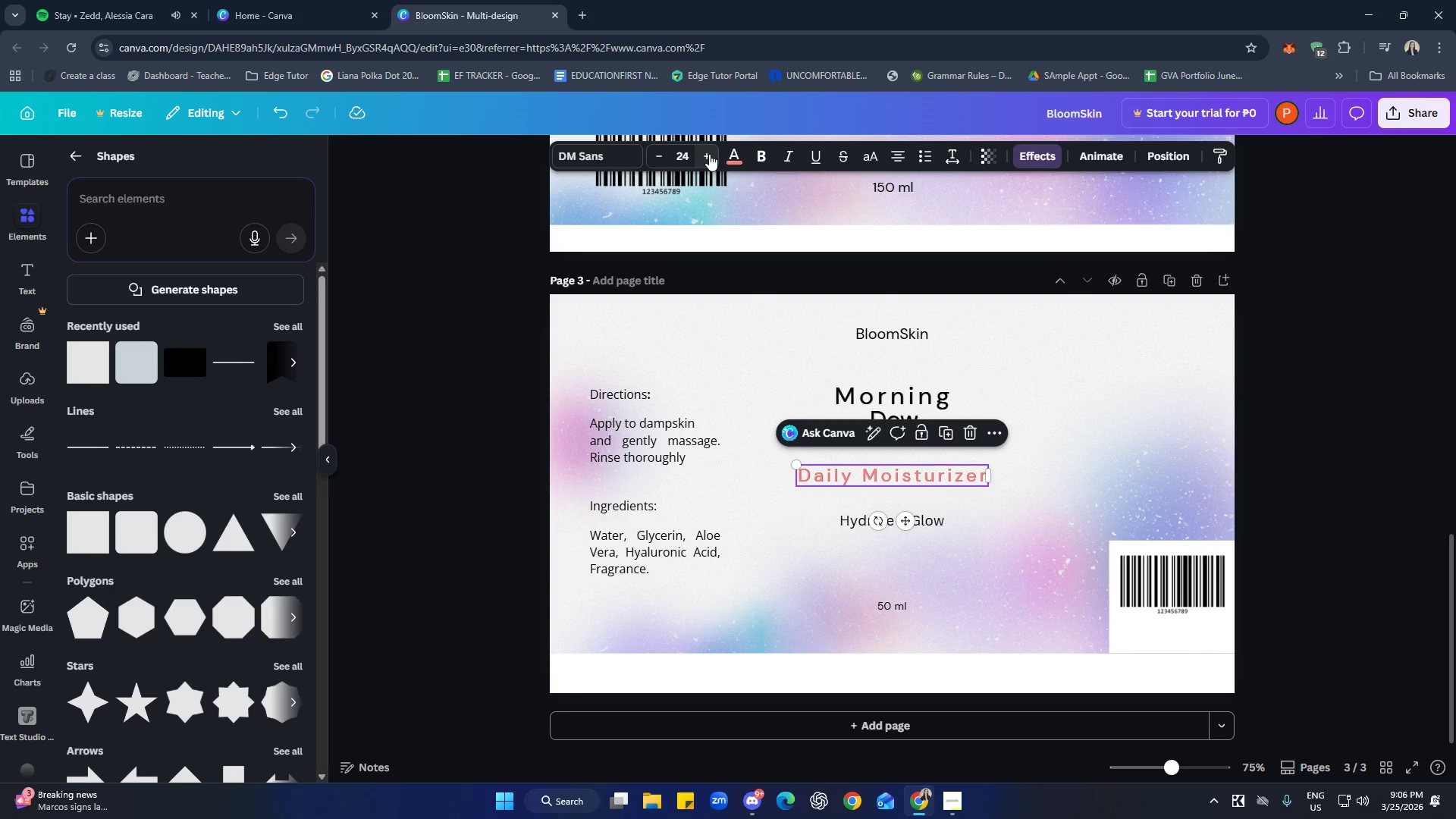 
left_click([709, 154])
 